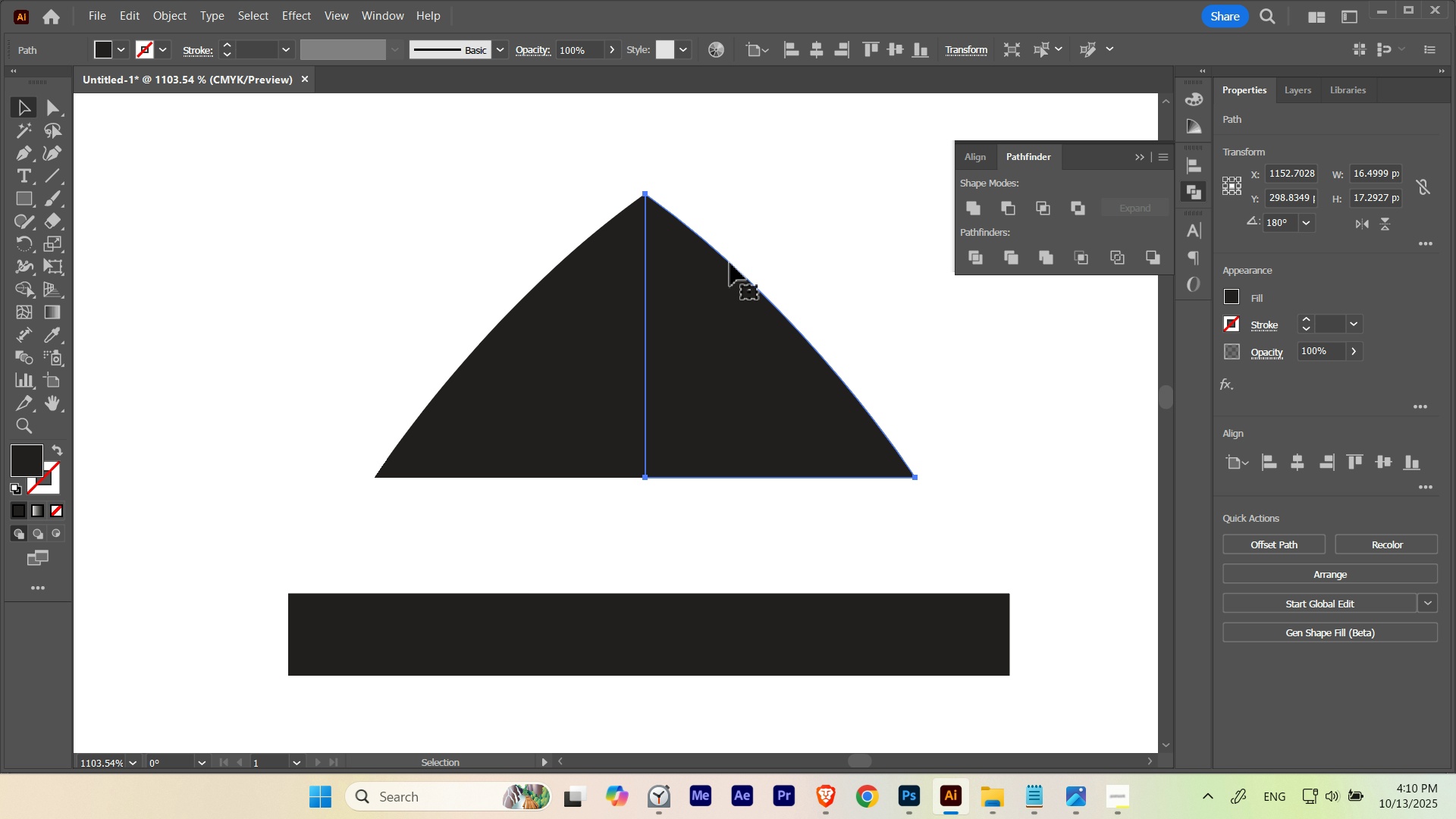 
hold_key(key=ShiftLeft, duration=1.2)
 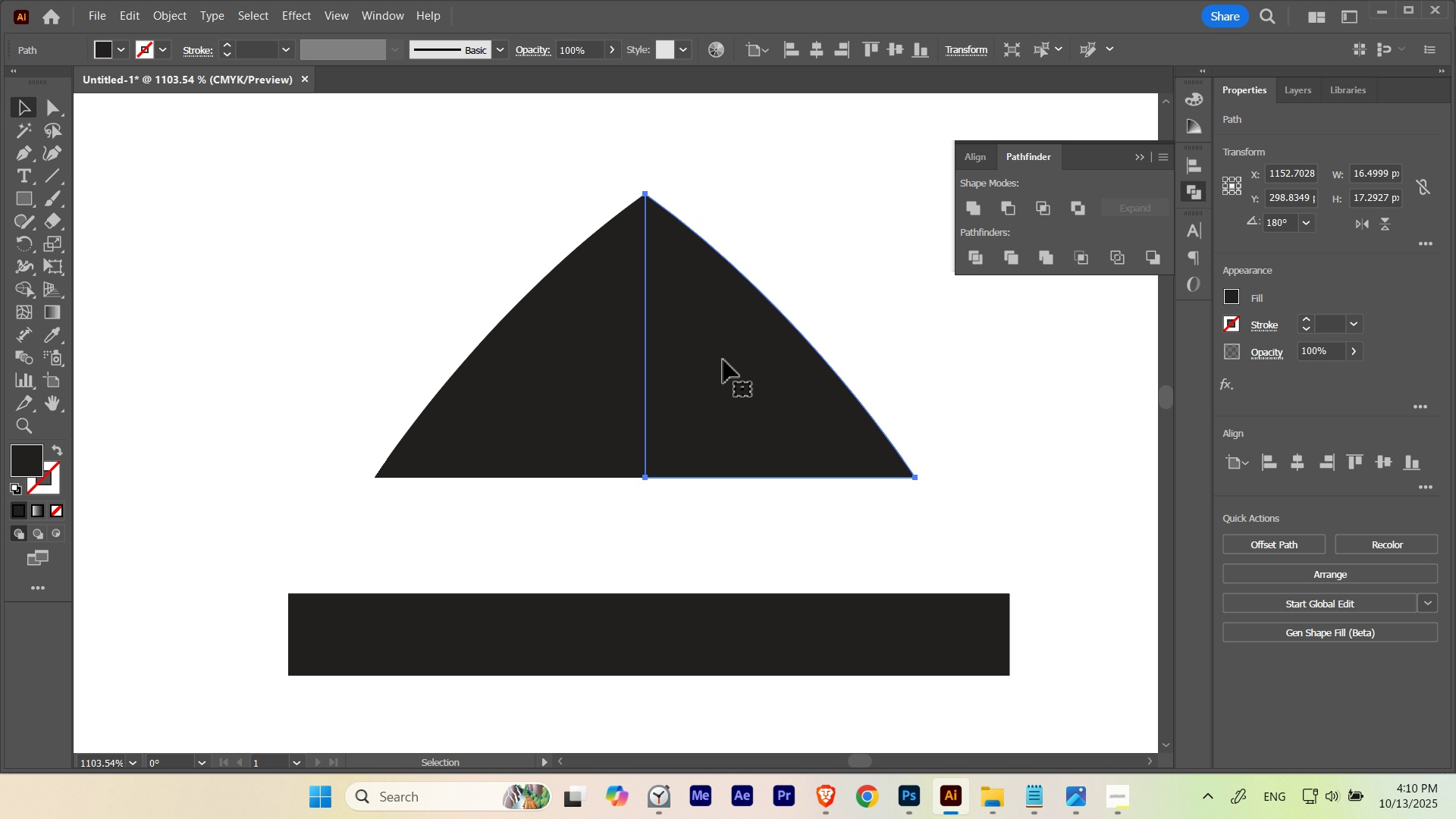 
key(V)
 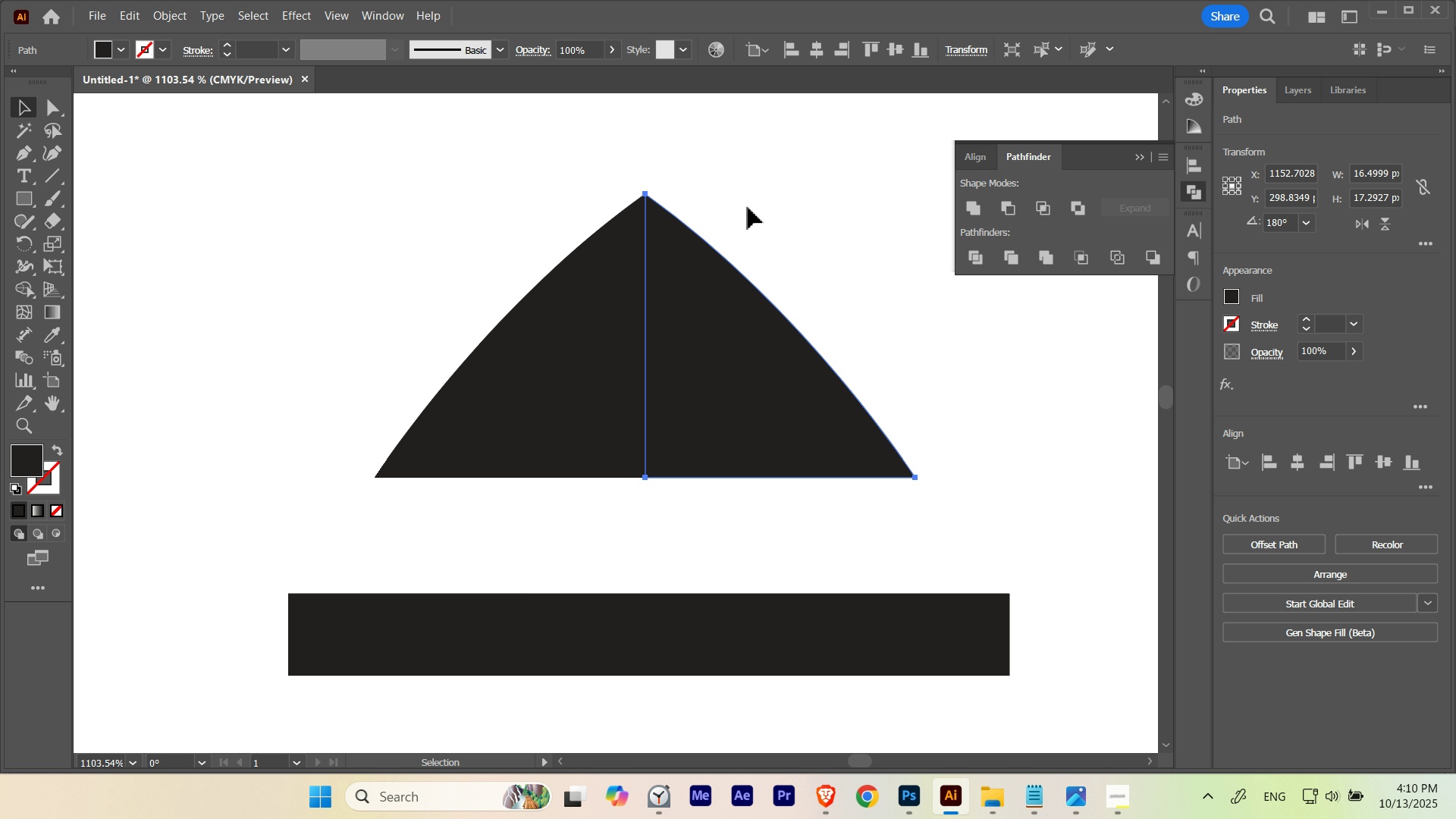 
left_click([748, 207])
 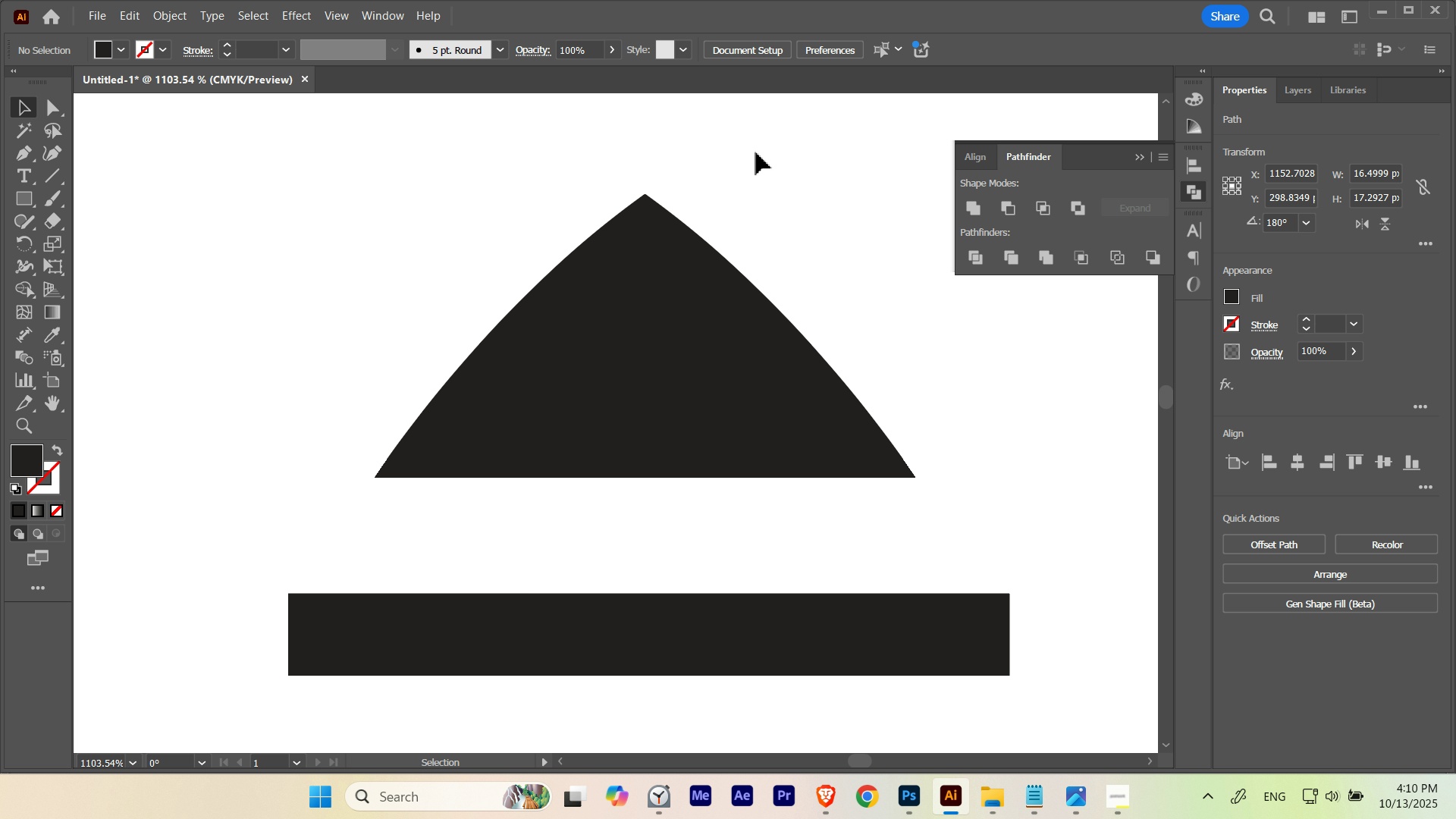 
left_click_drag(start_coordinate=[756, 152], to_coordinate=[517, 328])
 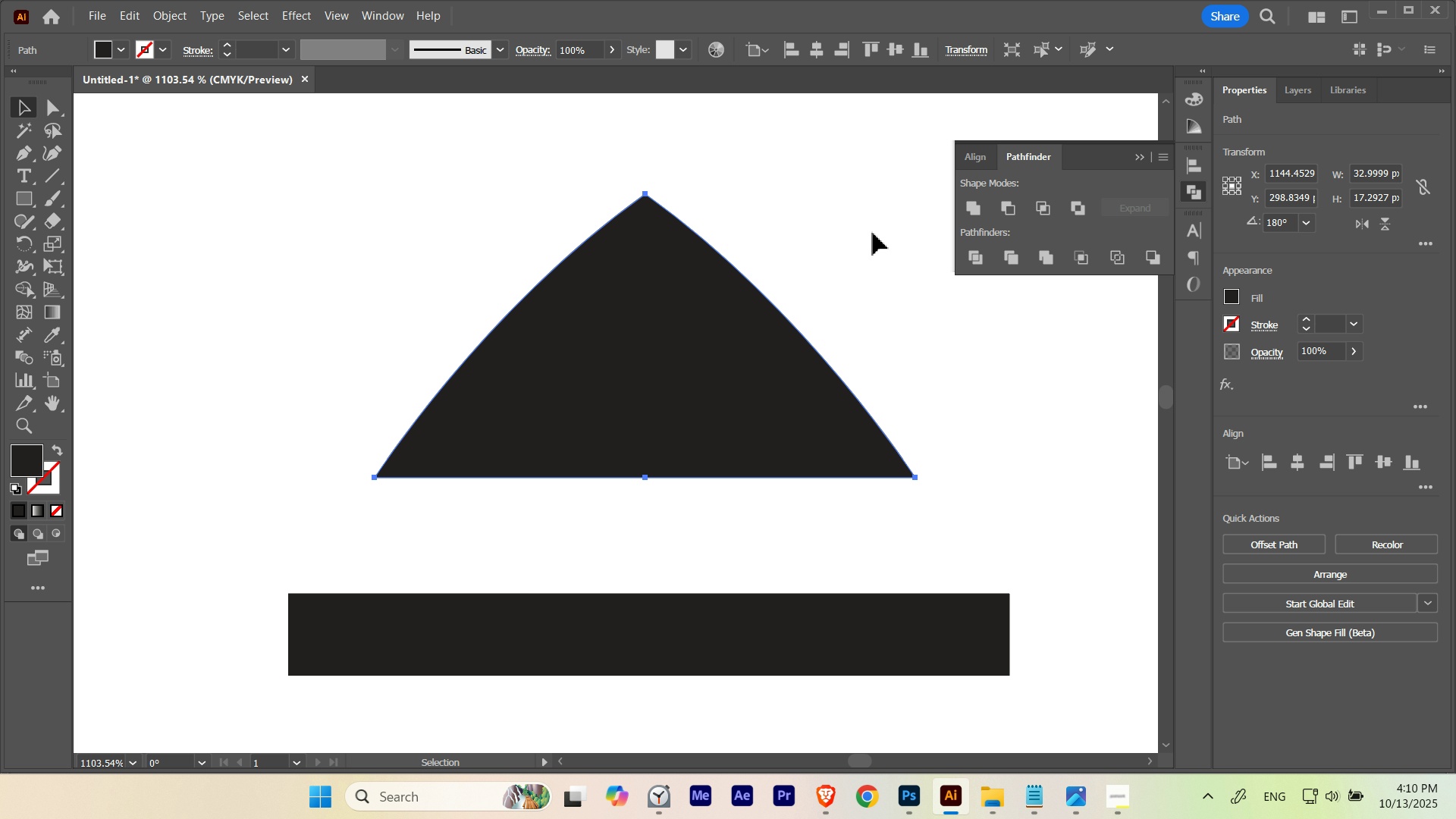 
double_click([790, 234])
 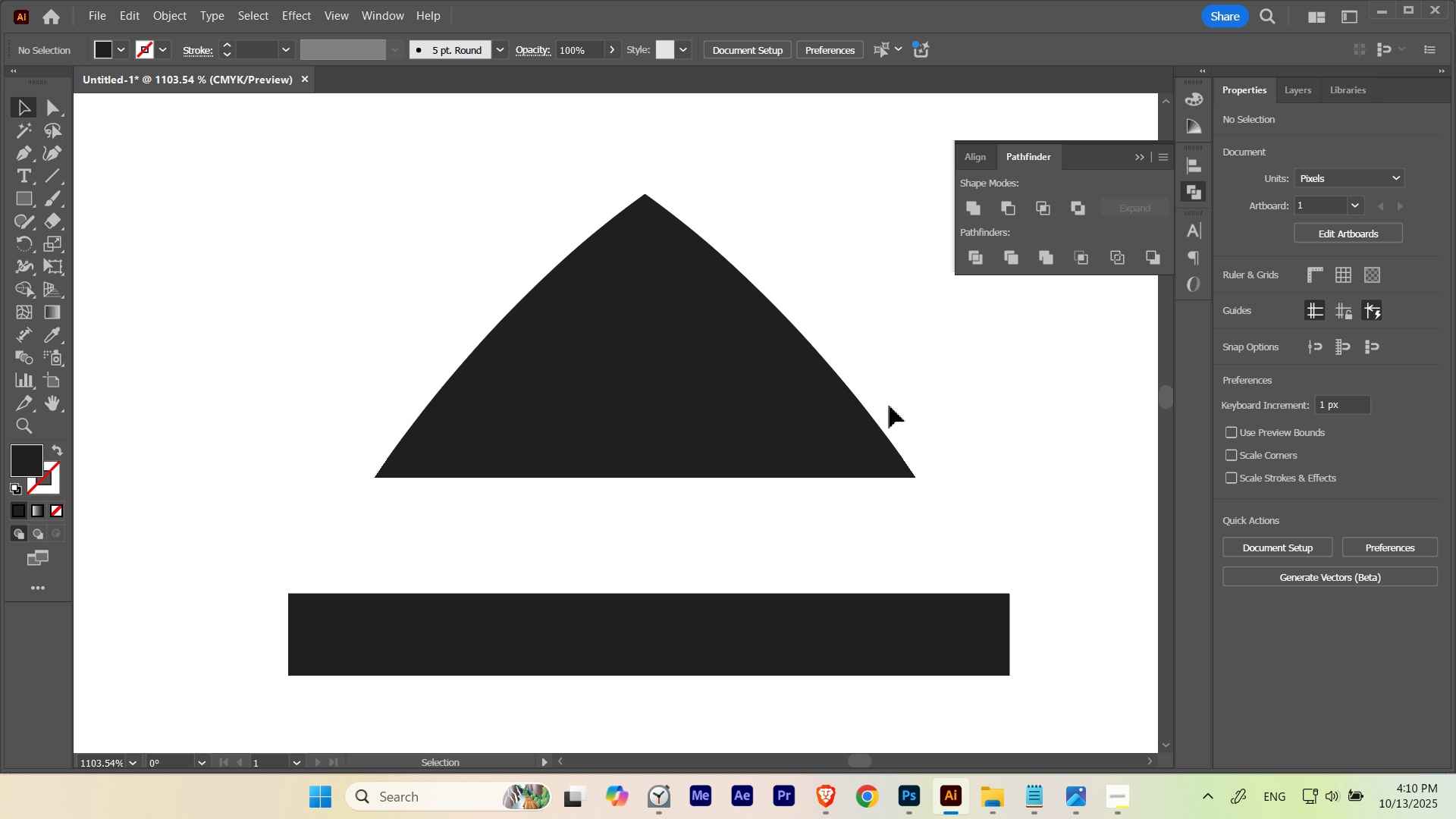 
hold_key(key=ControlLeft, duration=1.79)
 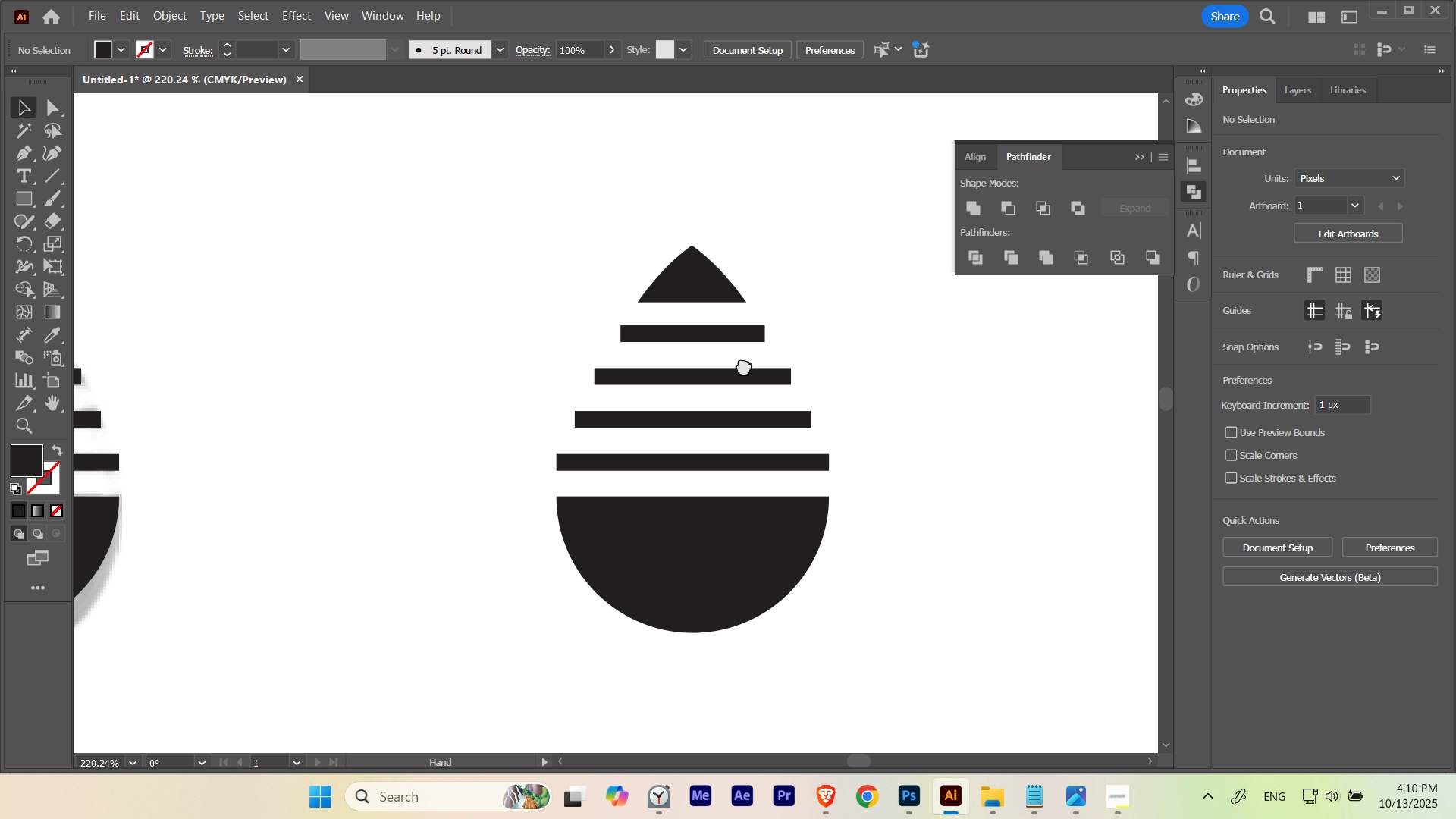 
hold_key(key=Space, duration=1.52)
 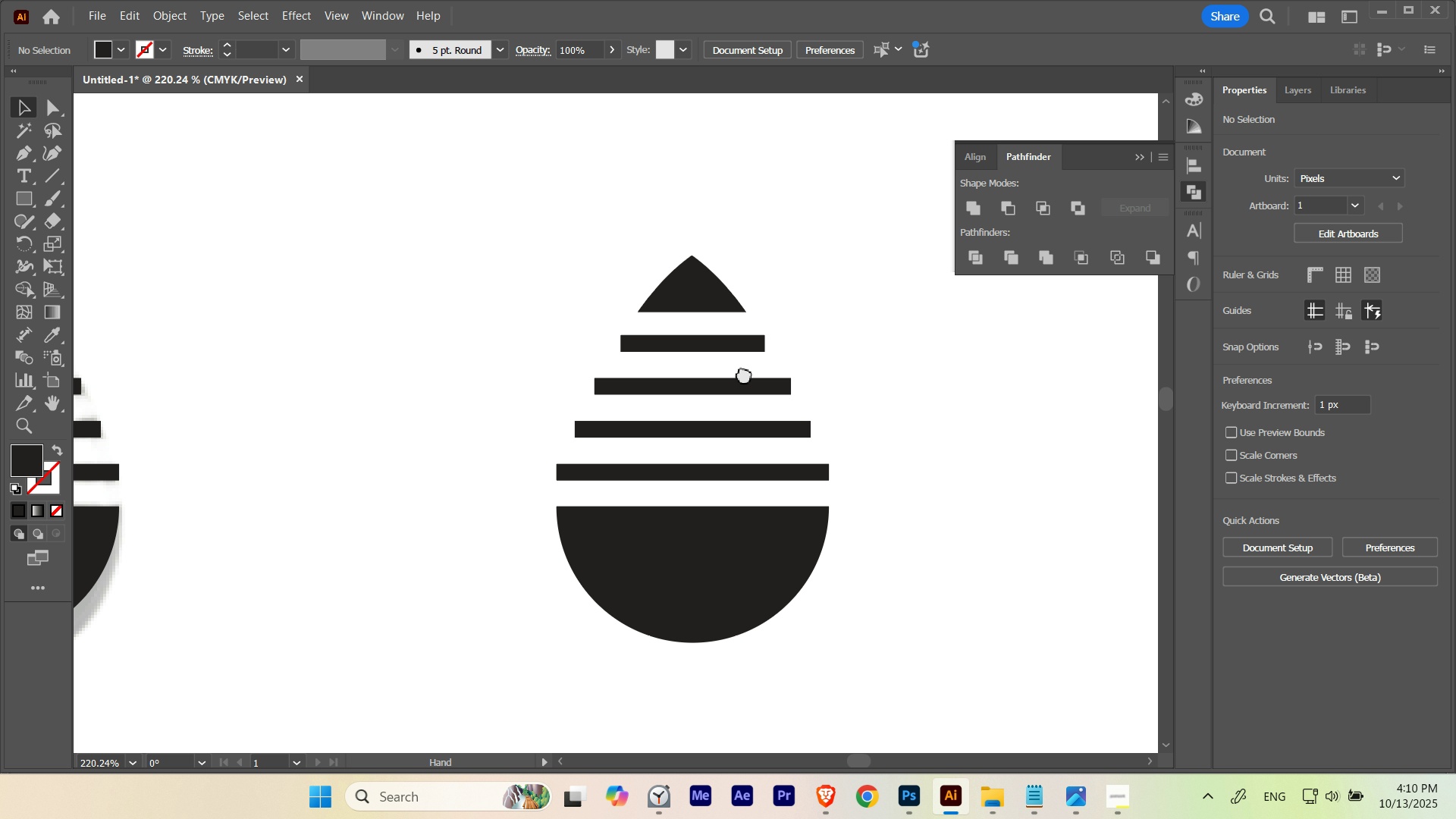 
left_click_drag(start_coordinate=[716, 297], to_coordinate=[363, 409])
 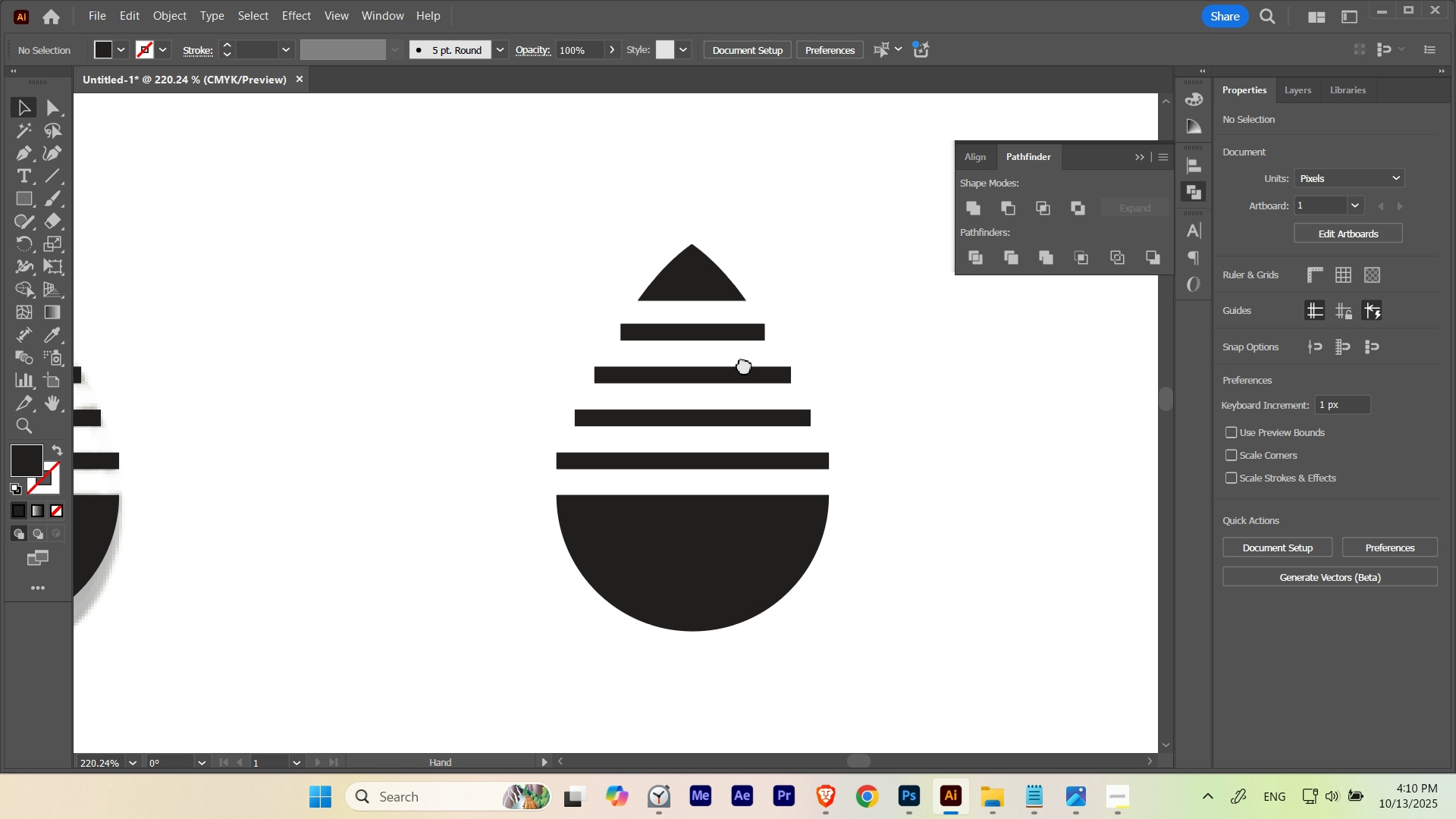 
hold_key(key=Space, duration=0.94)
 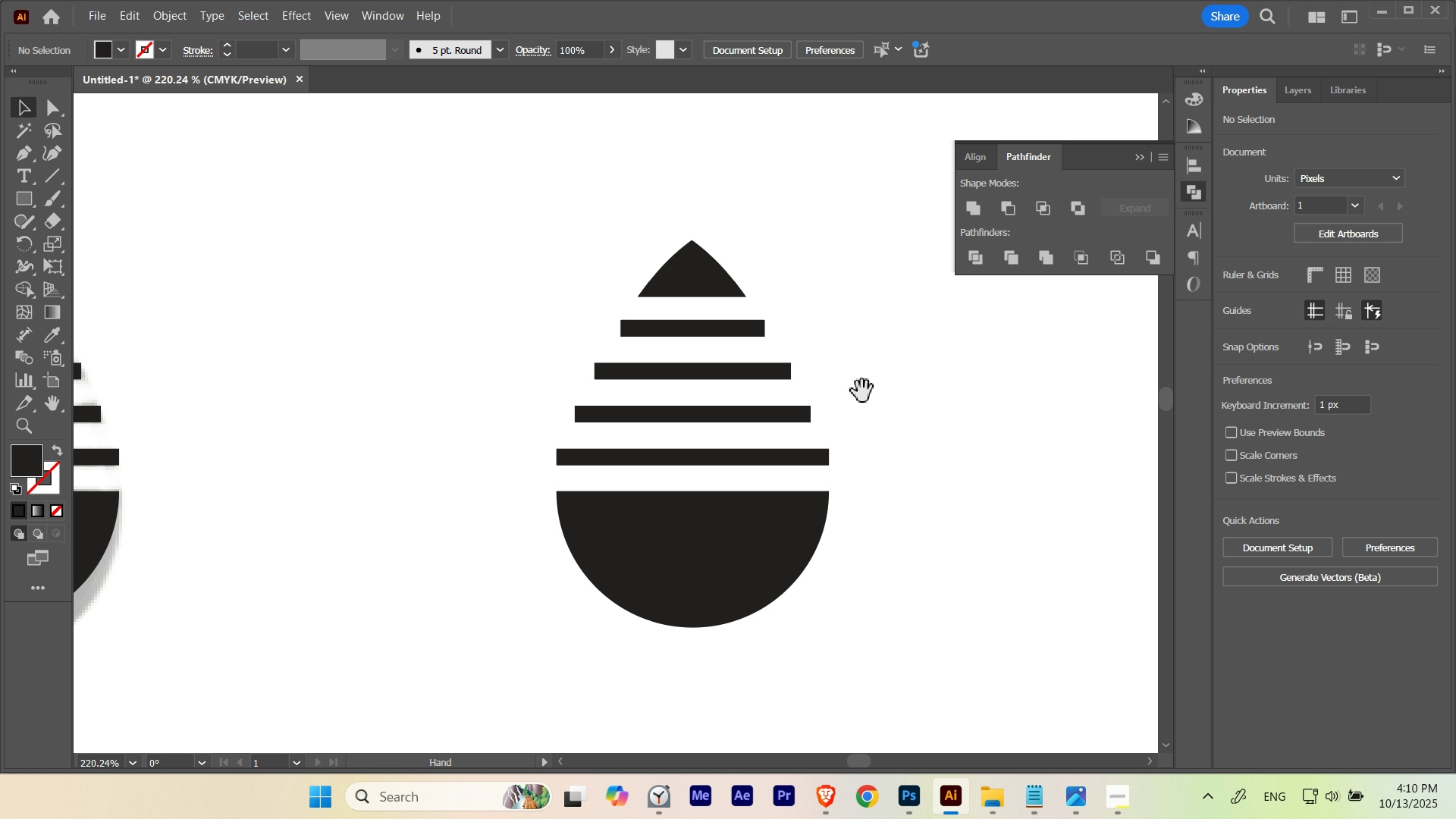 
left_click_drag(start_coordinate=[755, 397], to_coordinate=[744, 359])
 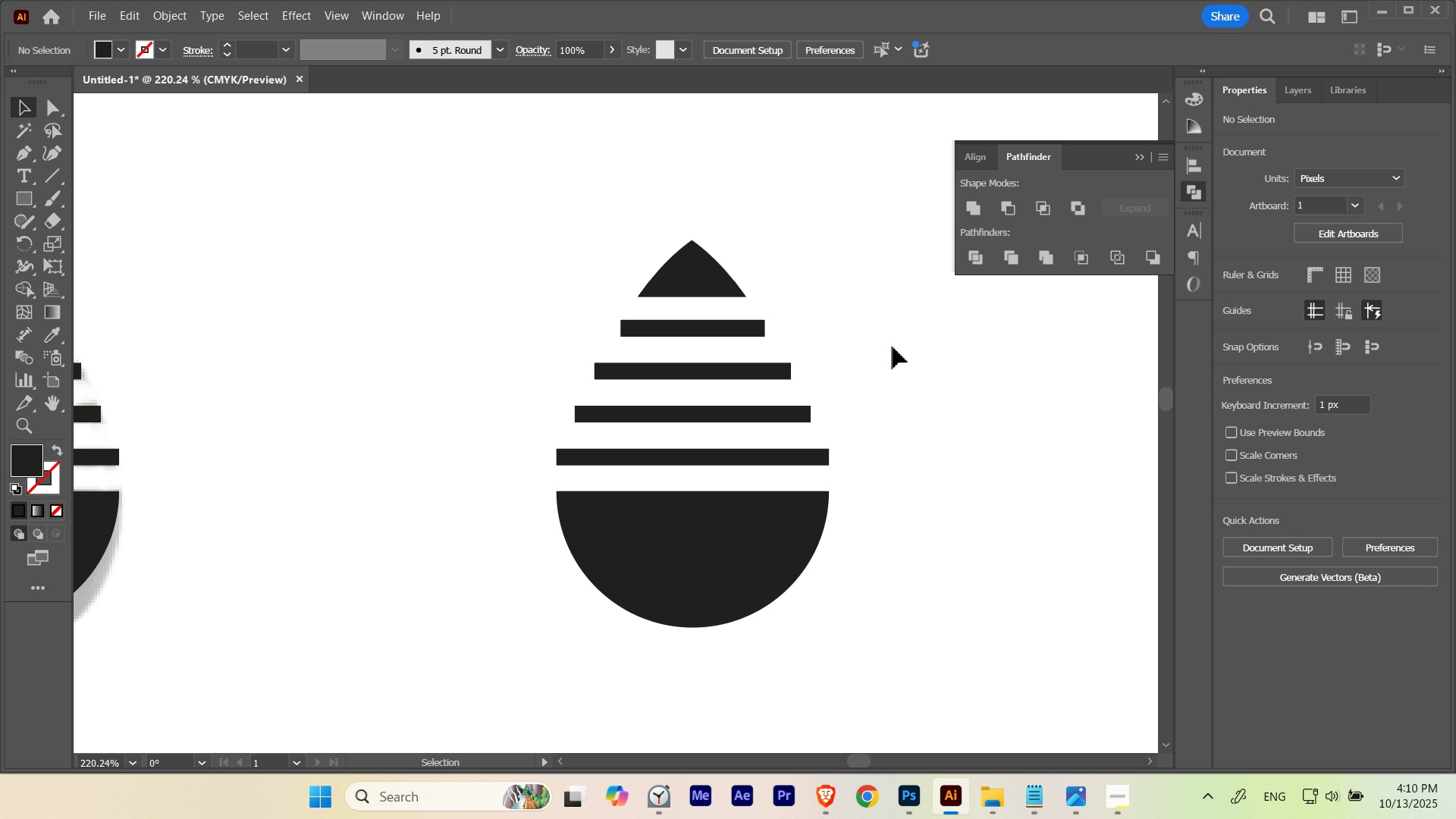 
left_click([893, 347])
 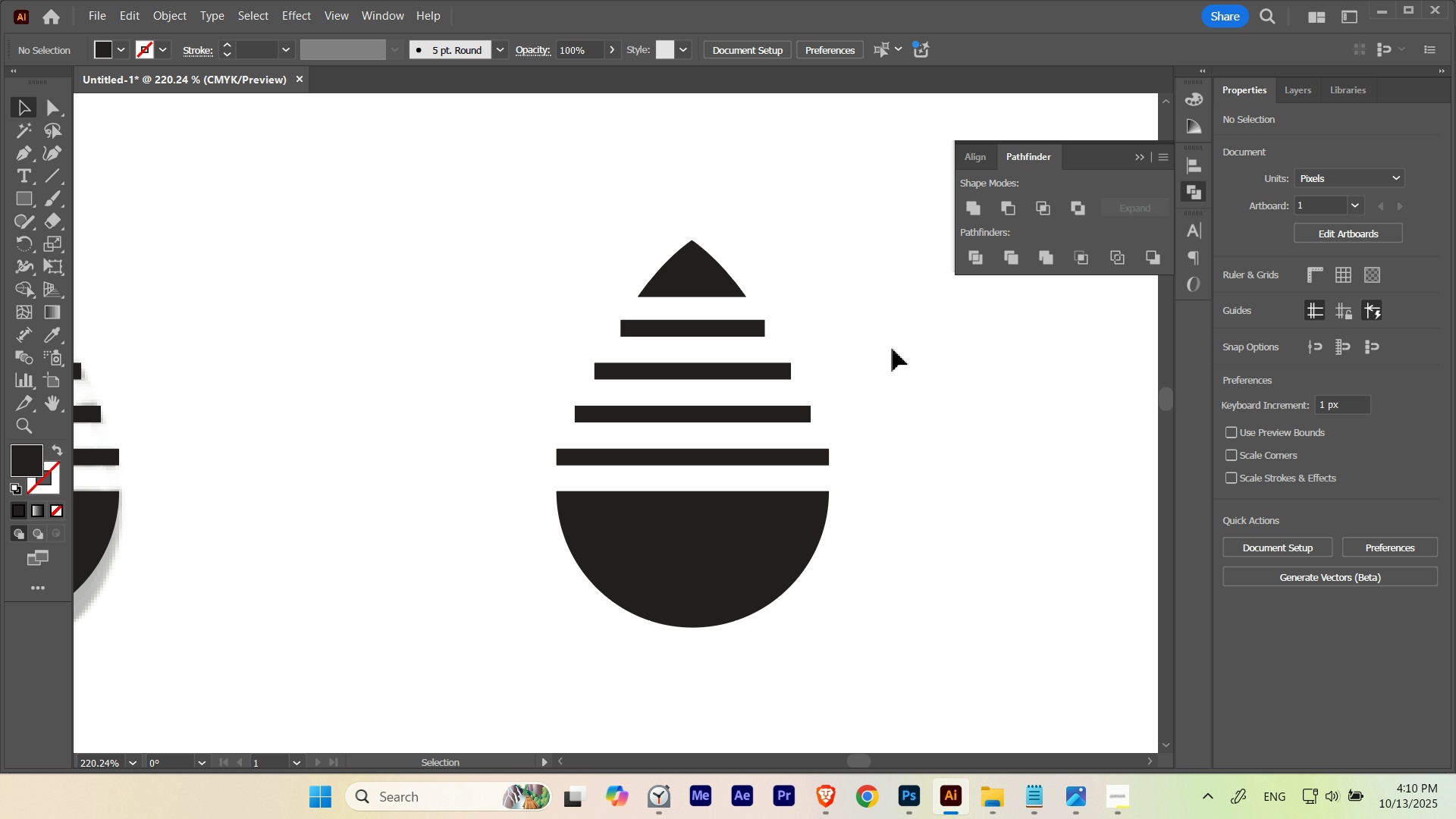 
hold_key(key=Space, duration=0.72)
 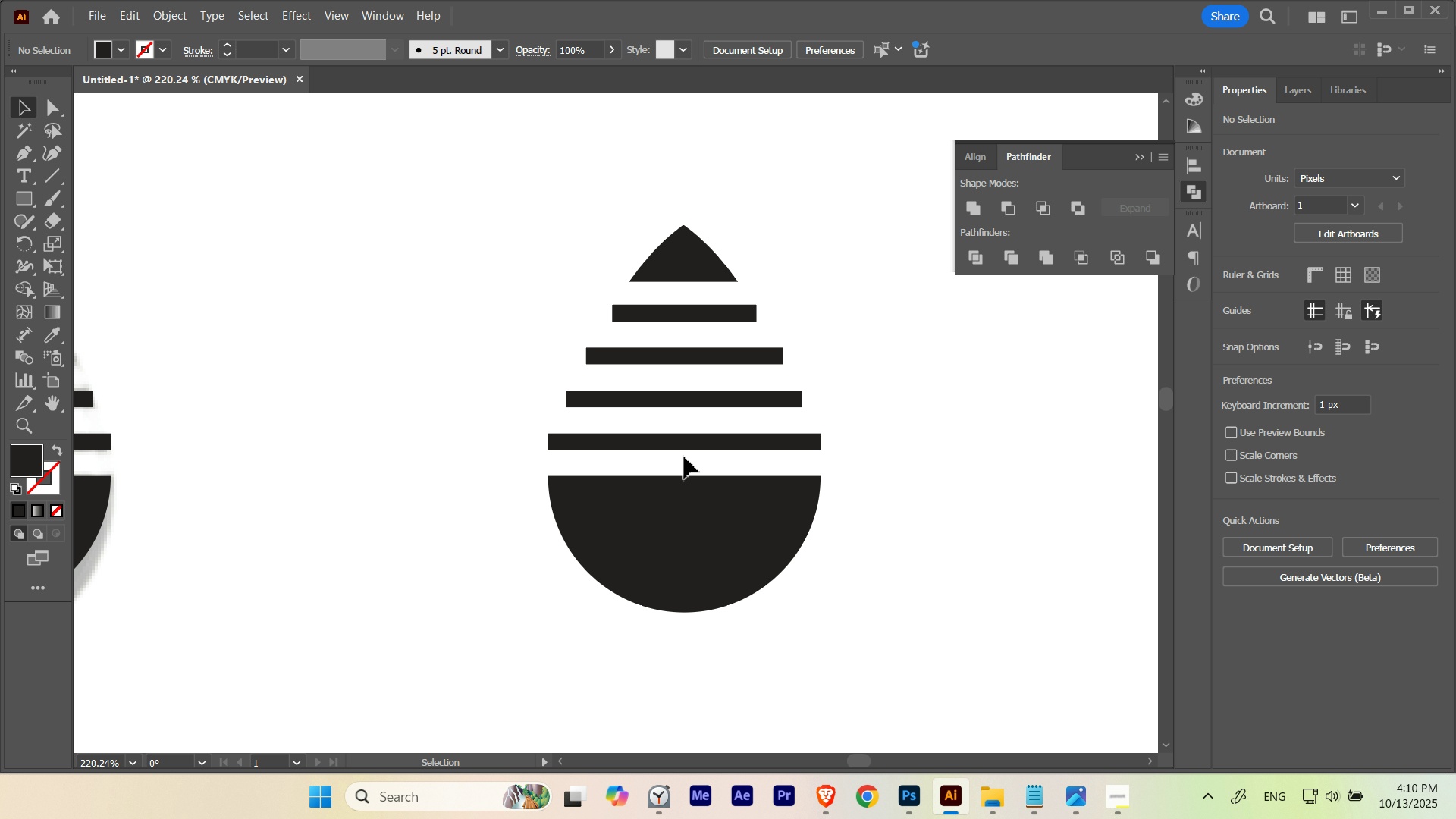 
left_click_drag(start_coordinate=[862, 391], to_coordinate=[854, 376])
 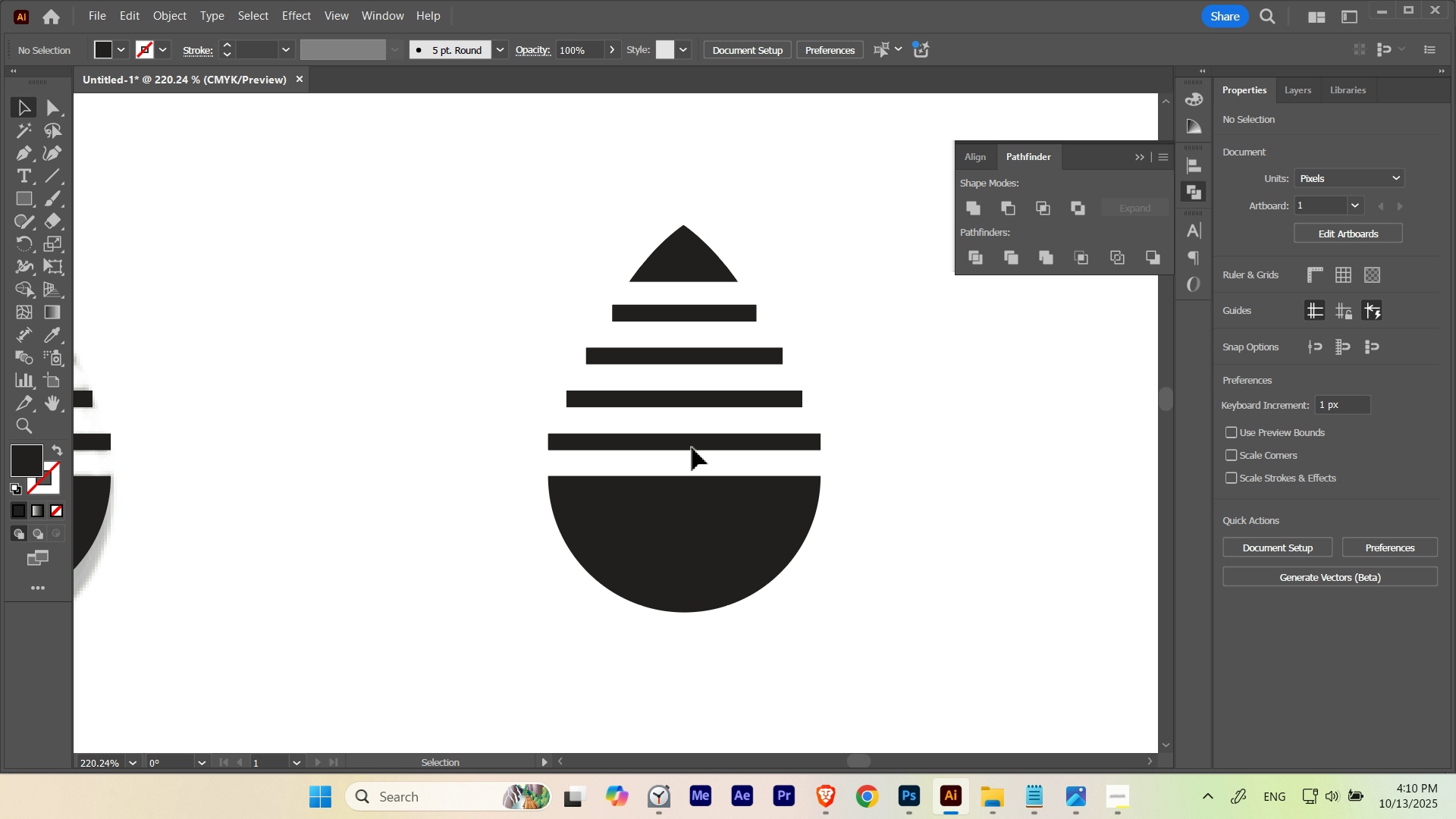 
left_click_drag(start_coordinate=[684, 457], to_coordinate=[700, 436])
 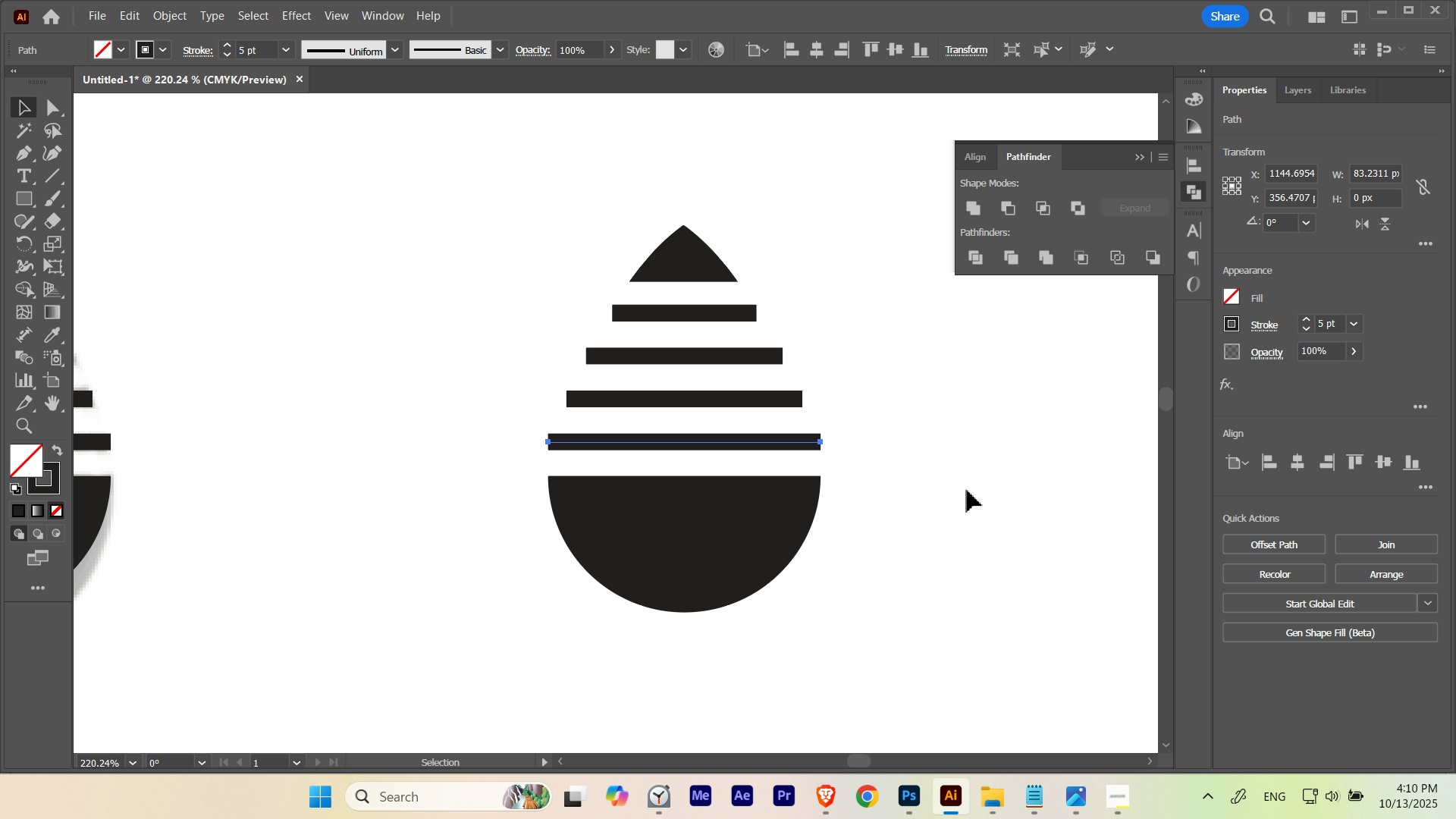 
key(Control+ControlLeft)
 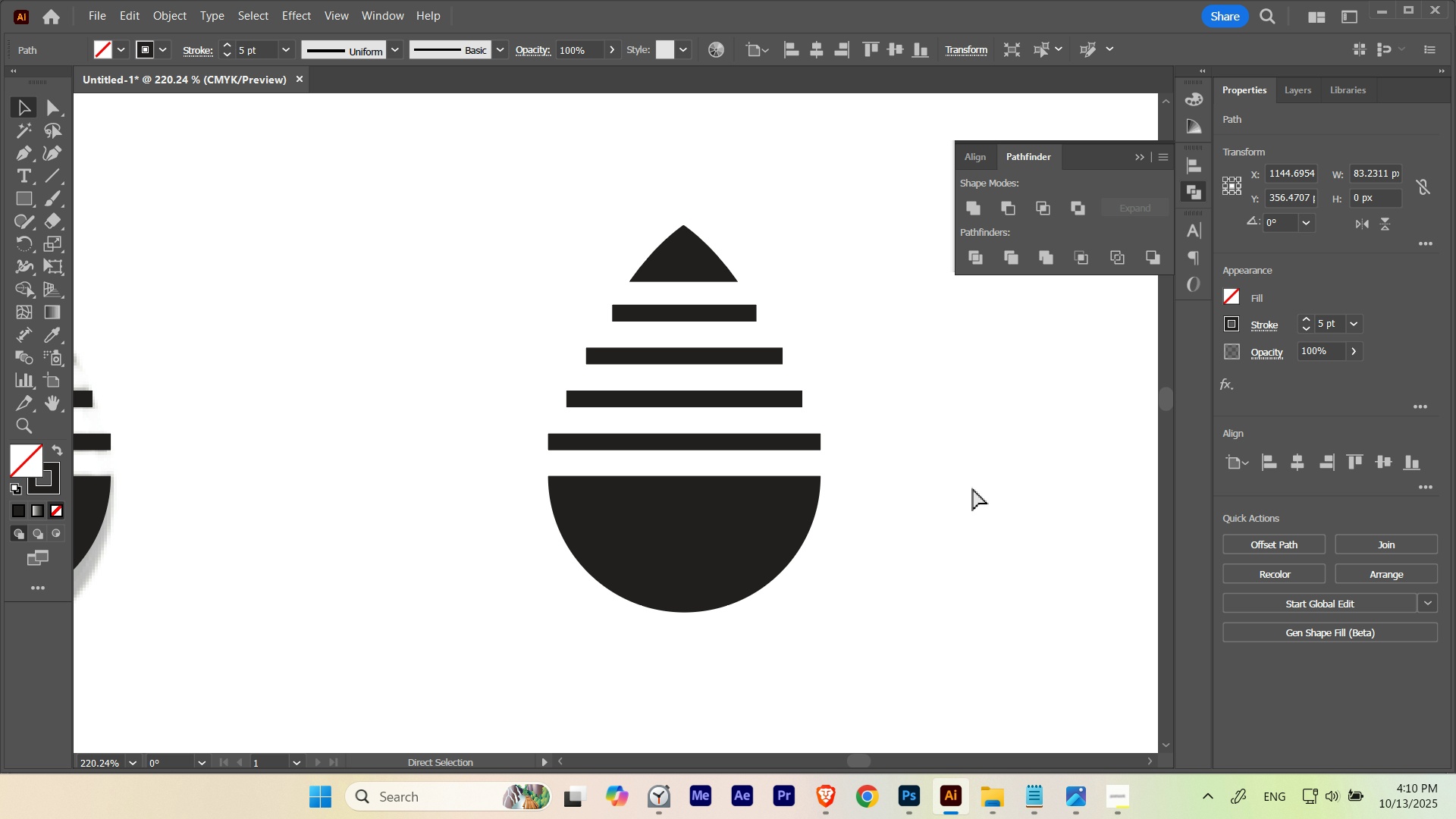 
key(Control+H)
 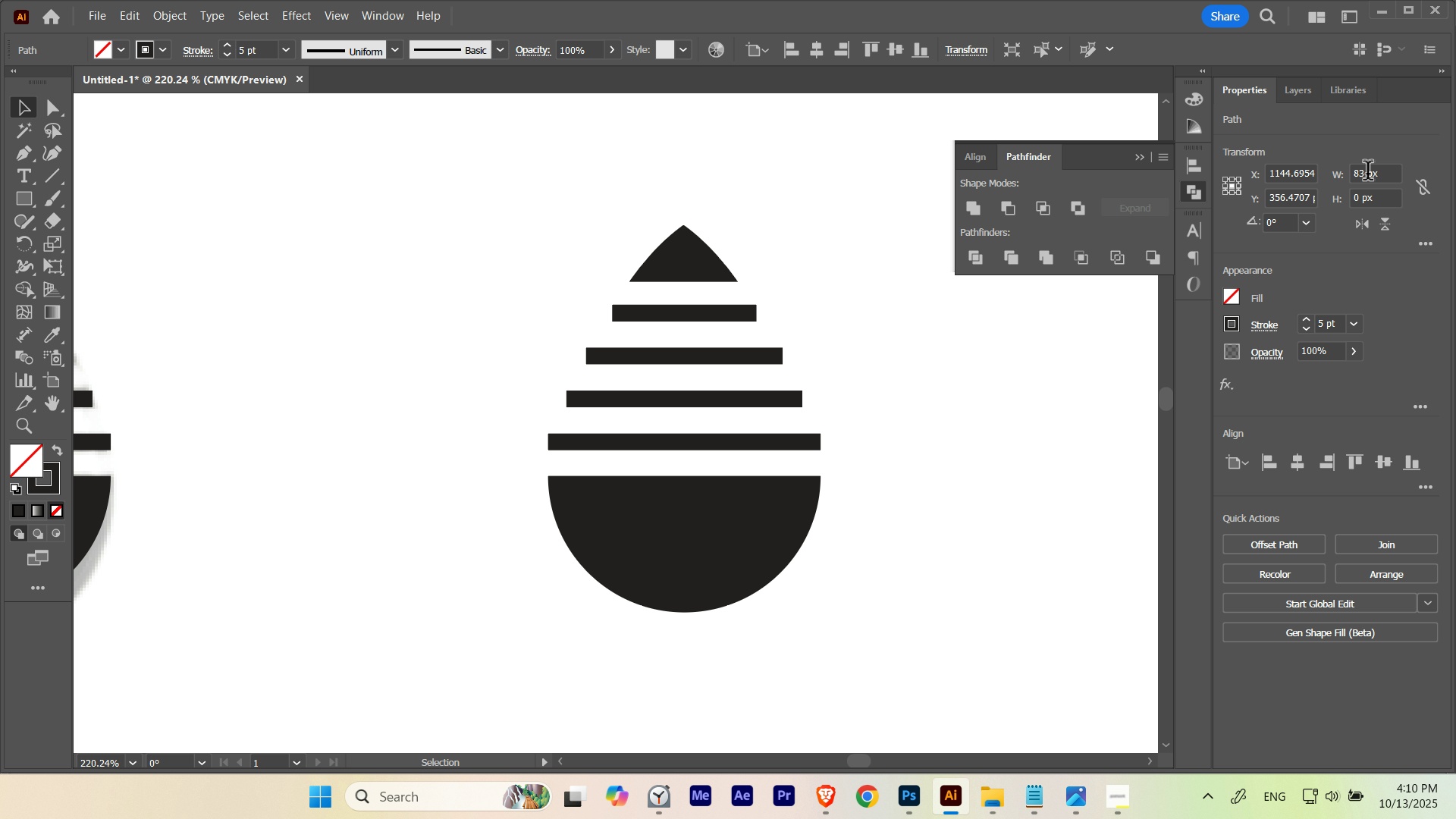 
scroll: coordinate [1368, 174], scroll_direction: down, amount: 2.0
 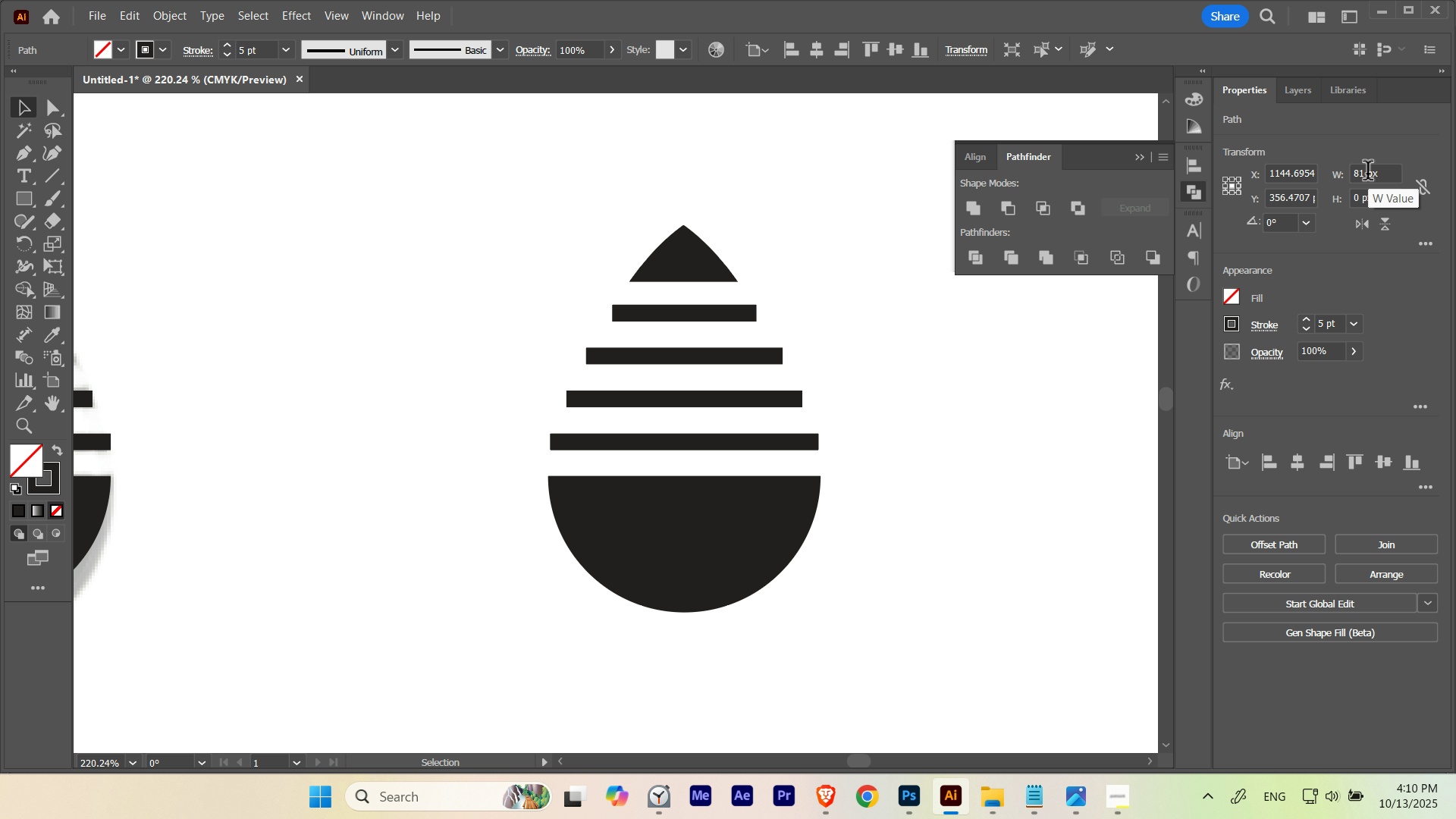 
scroll: coordinate [1368, 174], scroll_direction: none, amount: 0.0
 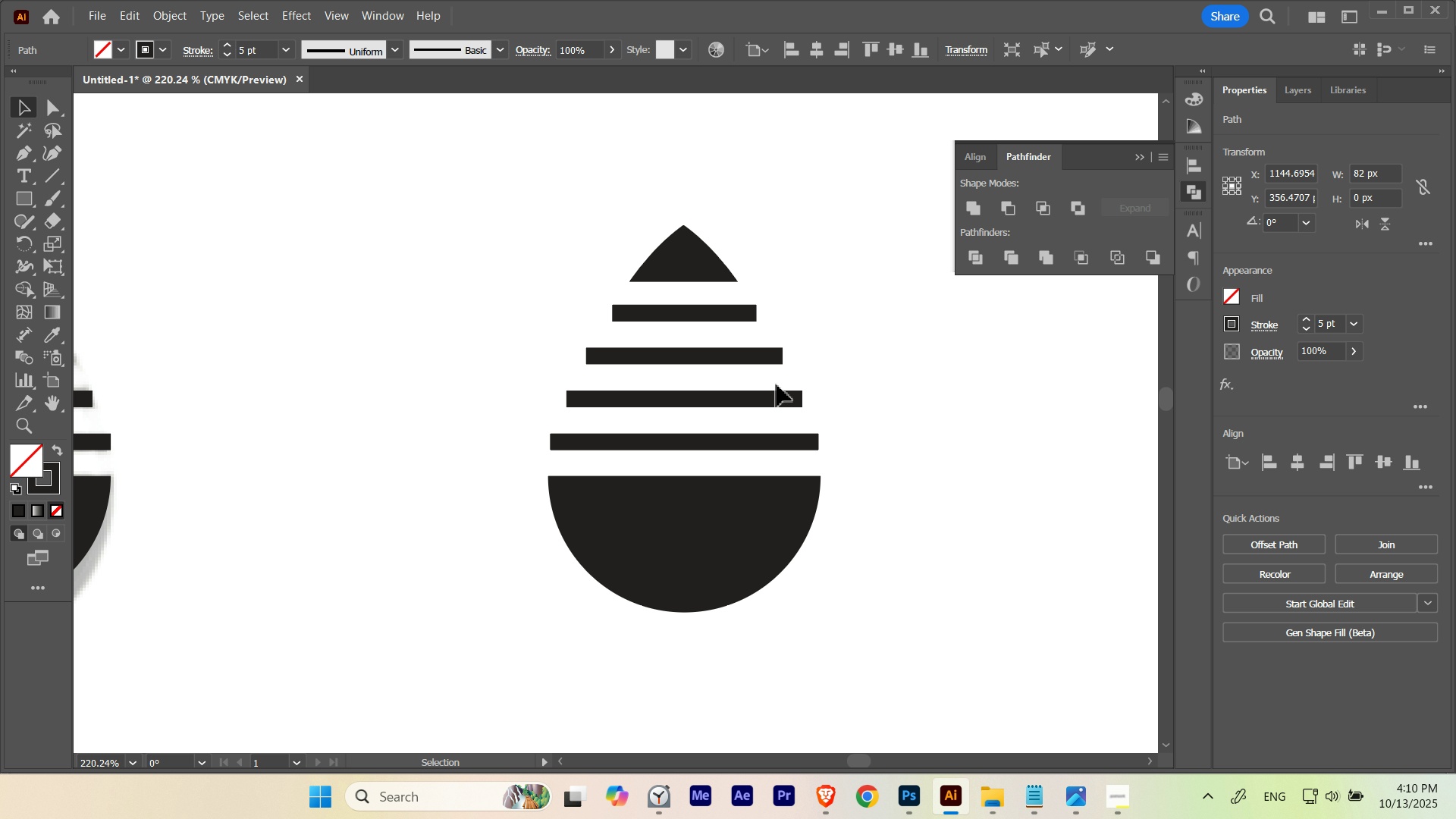 
left_click_drag(start_coordinate=[713, 383], to_coordinate=[727, 410])
 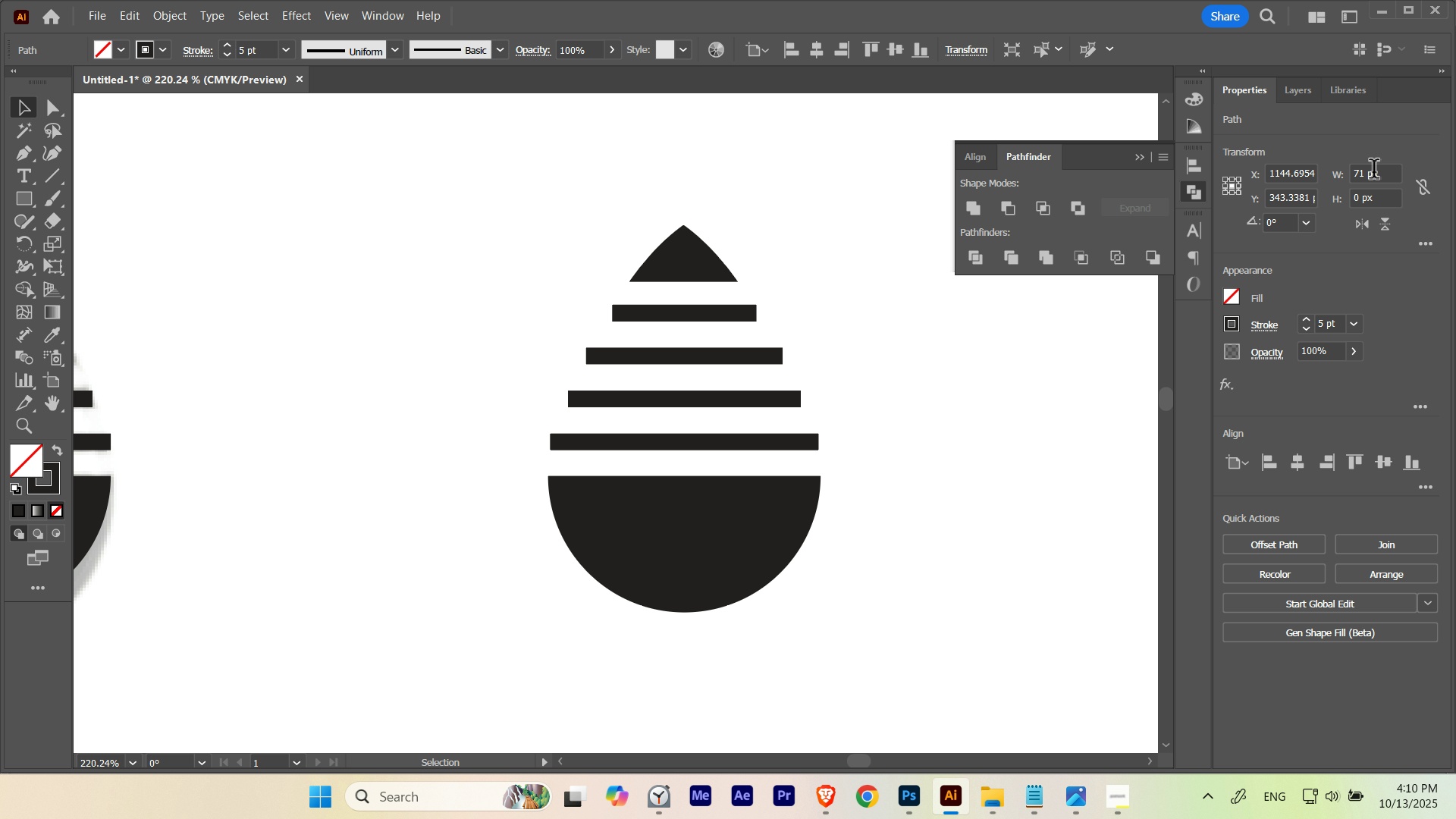 
scroll: coordinate [1374, 172], scroll_direction: down, amount: 2.0
 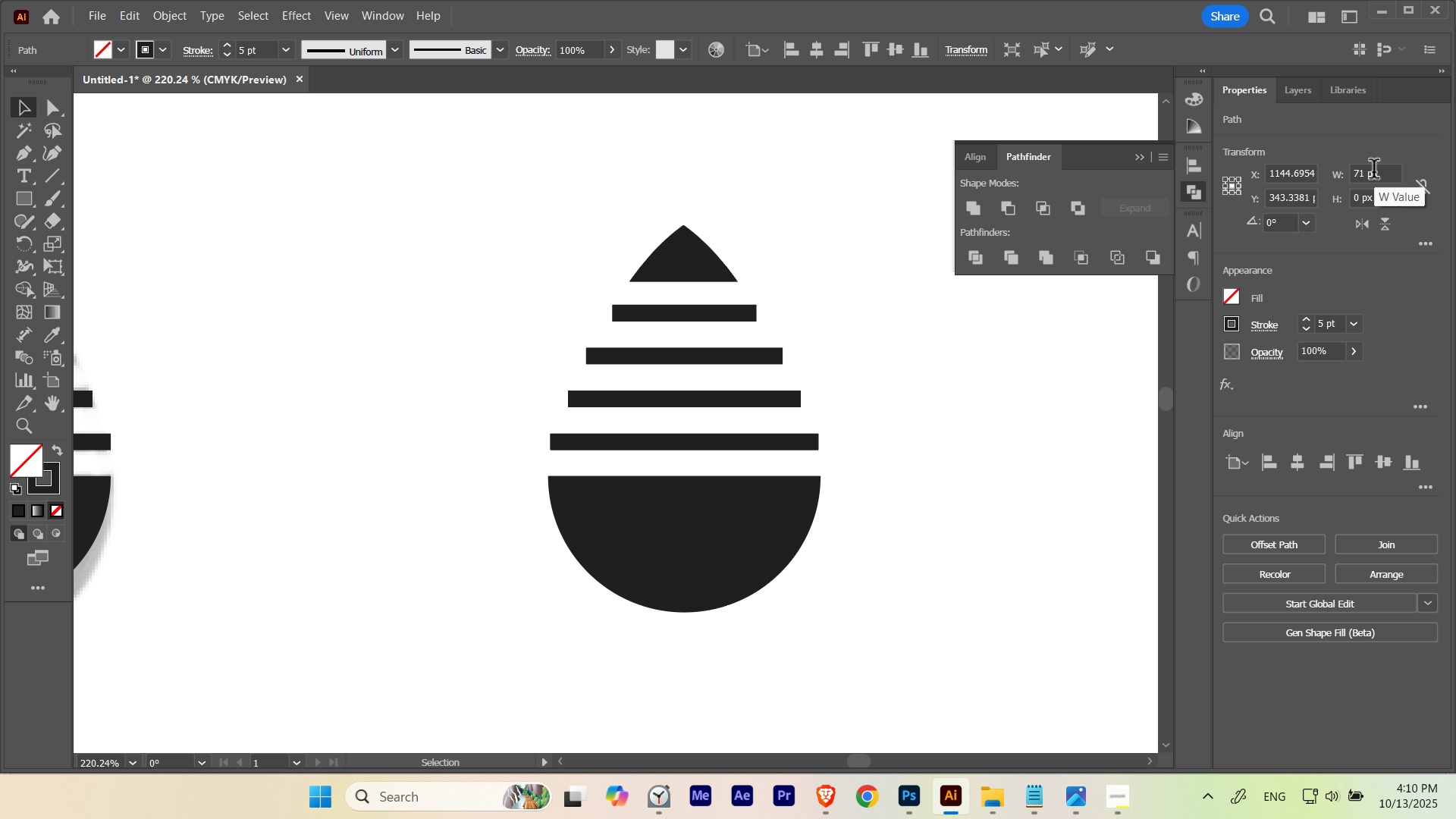 
scroll: coordinate [1374, 172], scroll_direction: up, amount: 1.0
 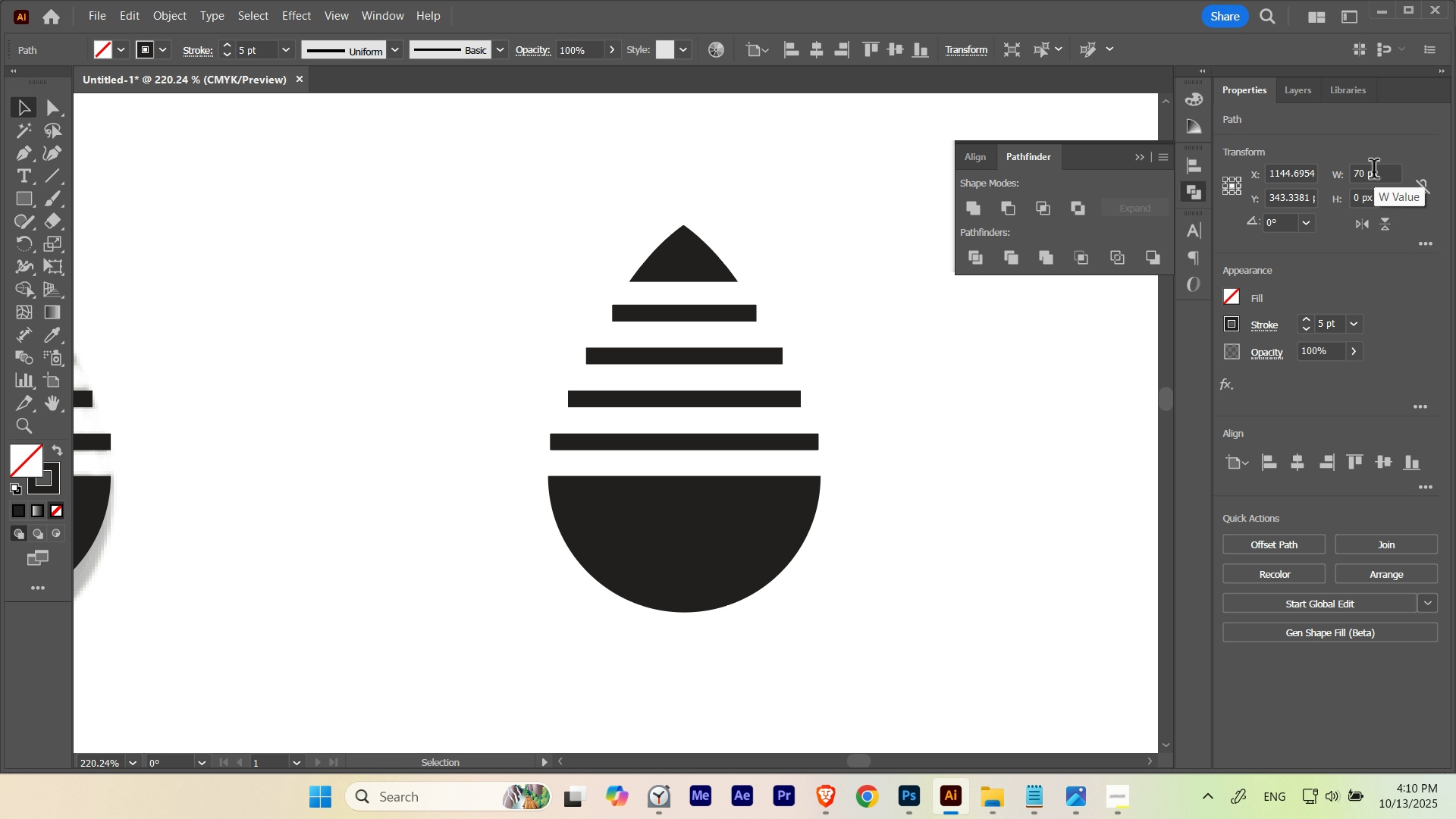 
scroll: coordinate [1374, 172], scroll_direction: none, amount: 0.0
 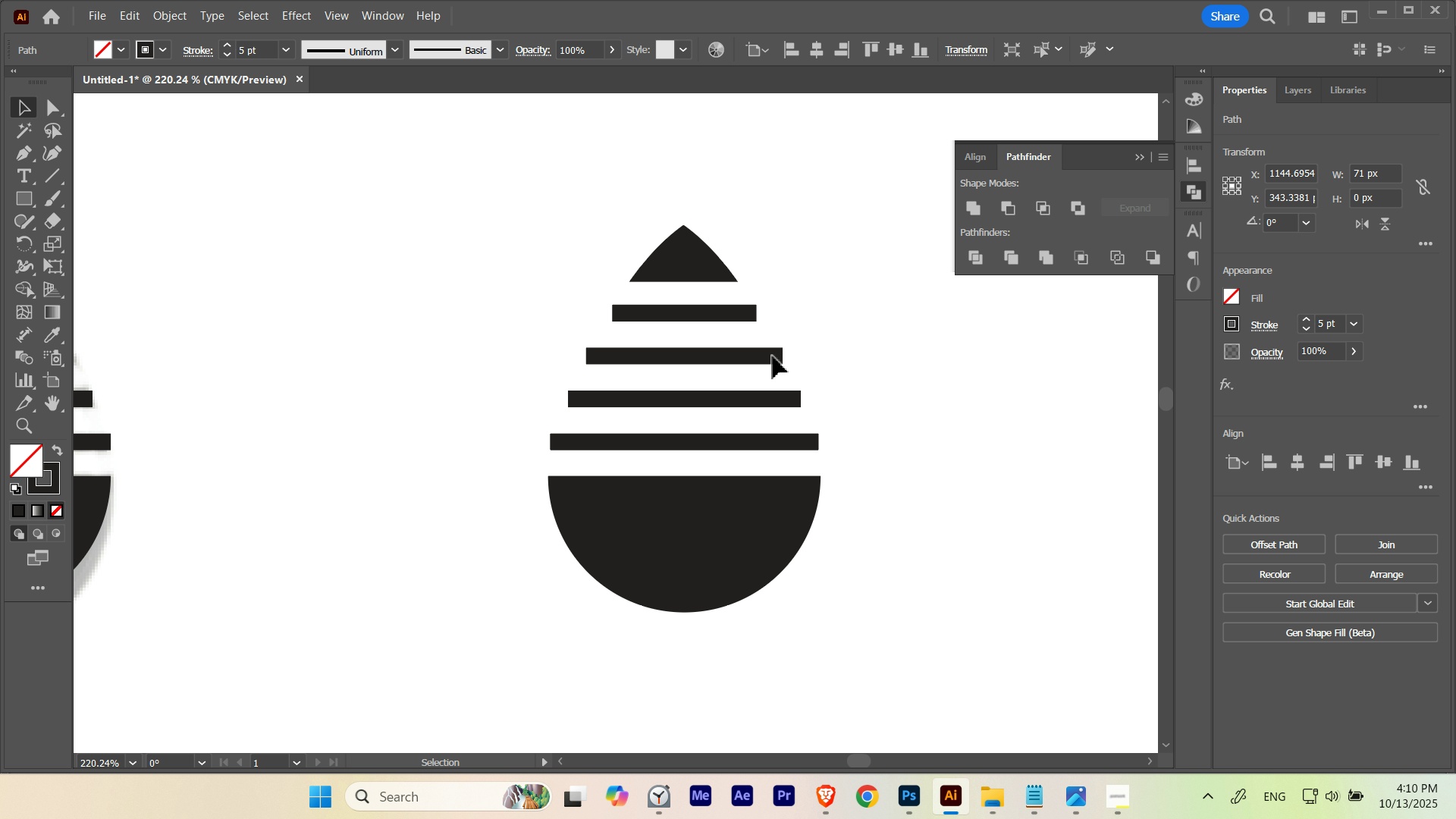 
left_click_drag(start_coordinate=[709, 335], to_coordinate=[725, 369])
 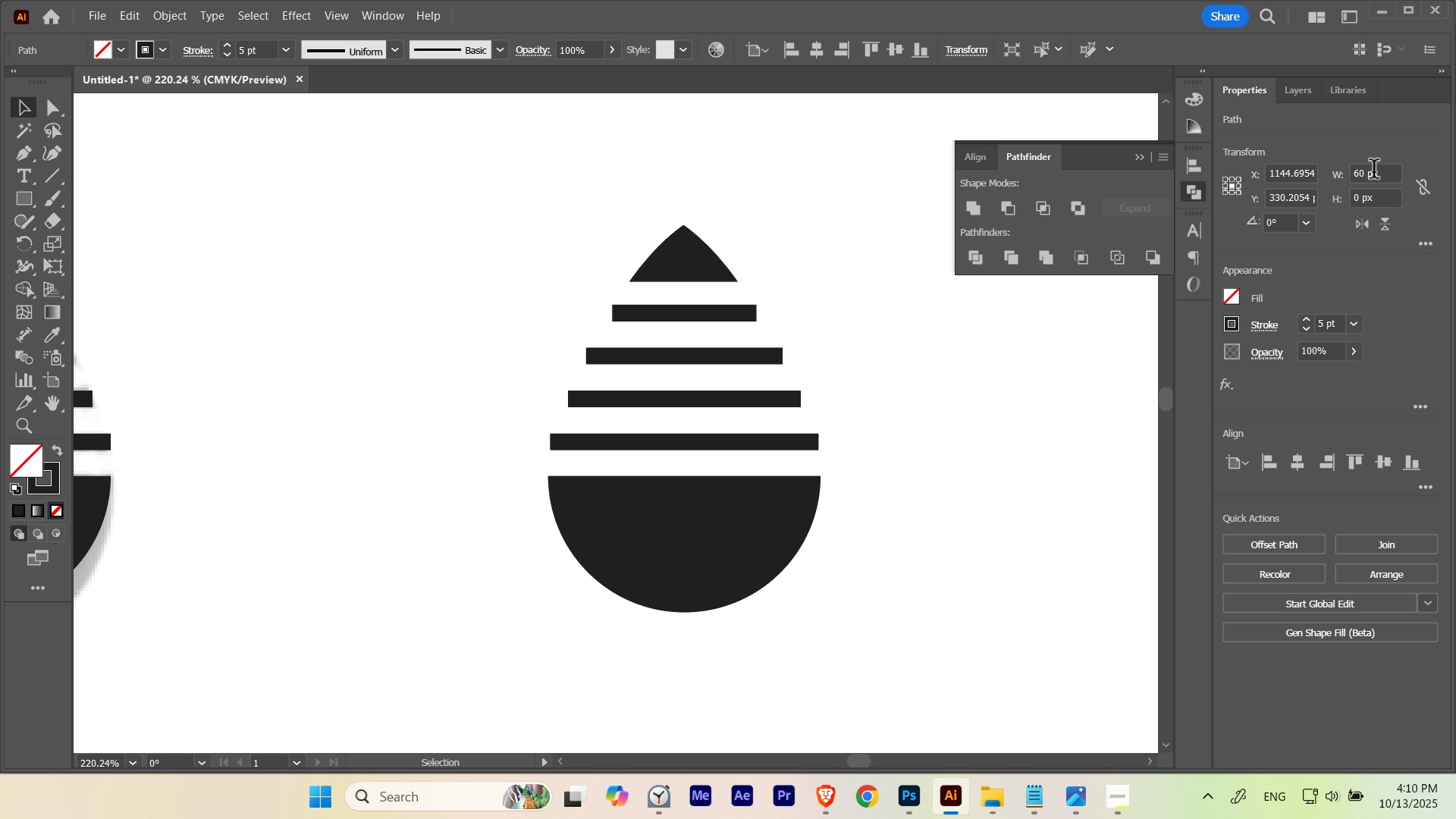 
scroll: coordinate [1374, 172], scroll_direction: down, amount: 2.0
 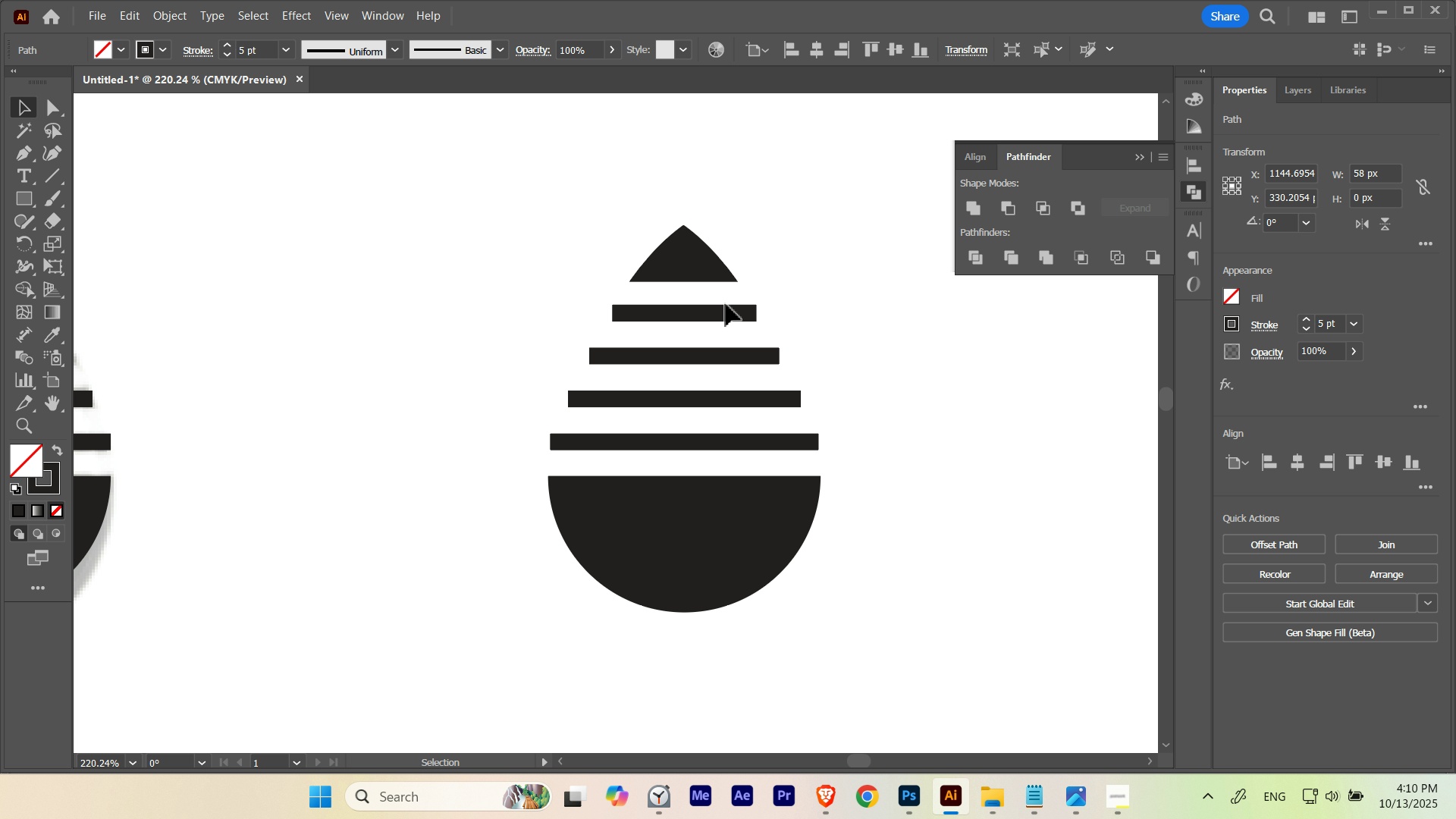 
left_click_drag(start_coordinate=[690, 332], to_coordinate=[725, 292])
 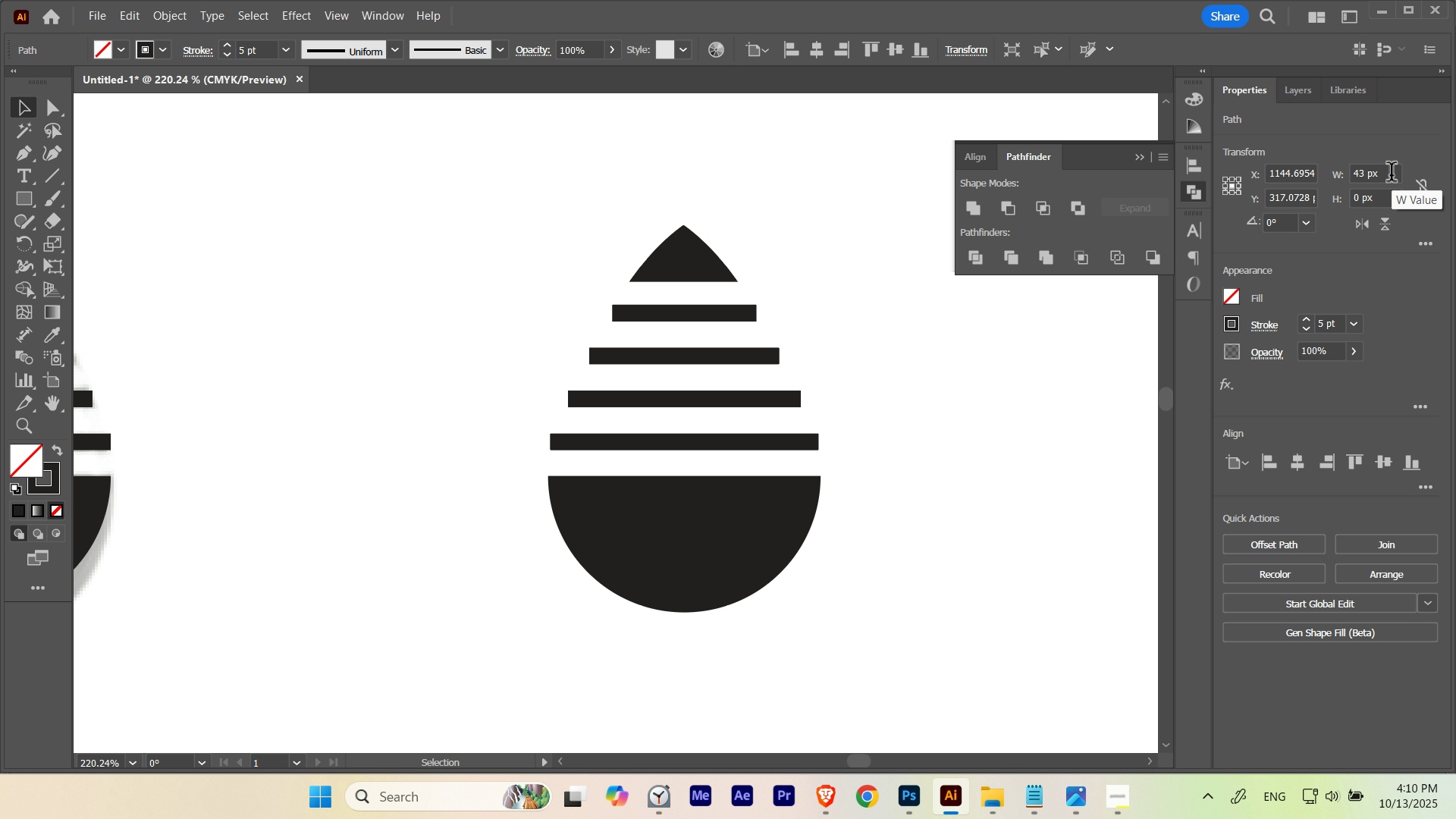 
scroll: coordinate [1392, 175], scroll_direction: down, amount: 1.0
 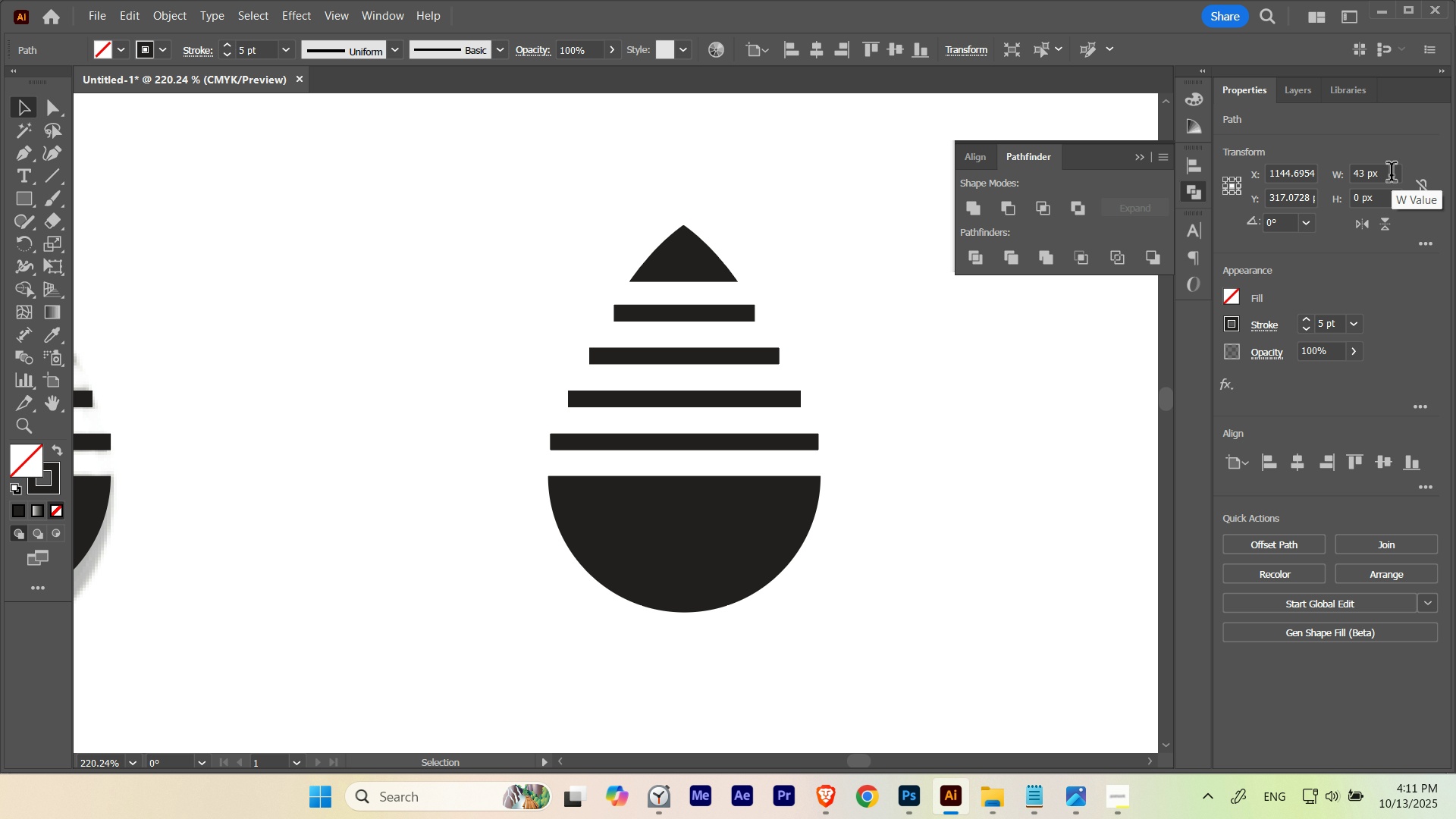 
left_click([931, 288])
 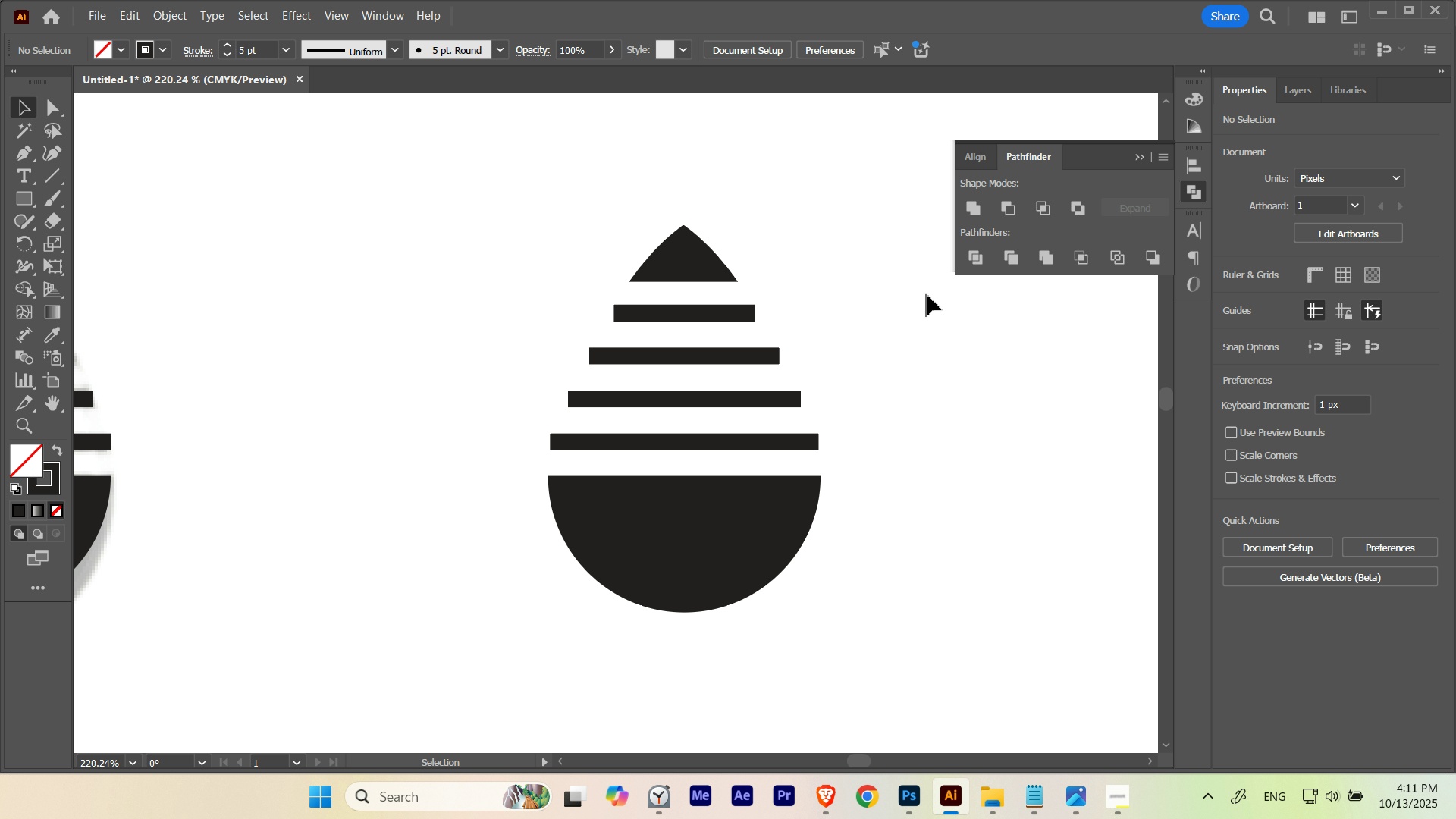 
key(V)
 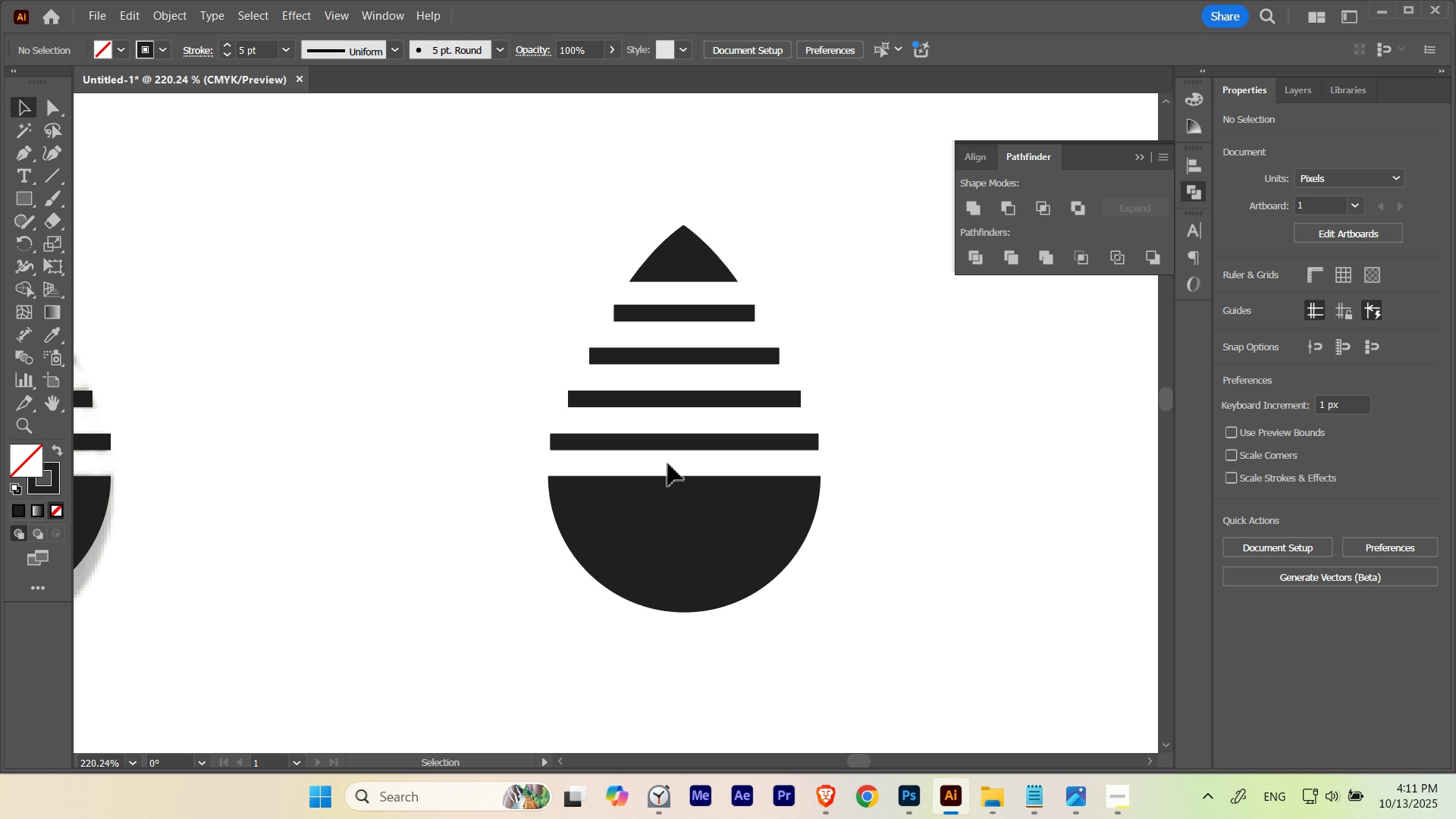 
left_click_drag(start_coordinate=[668, 463], to_coordinate=[686, 300])
 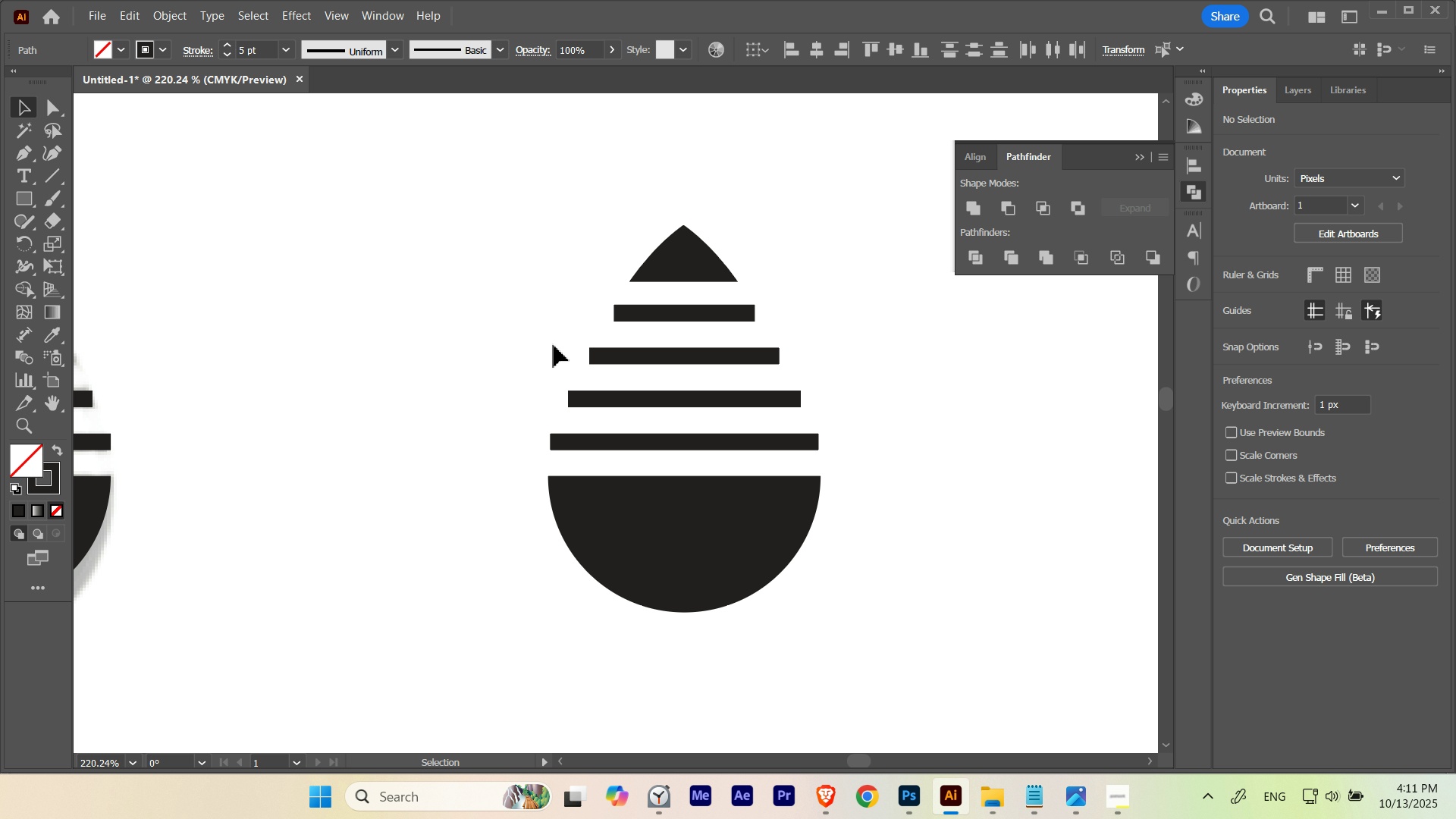 
hold_key(key=ControlLeft, duration=0.46)
 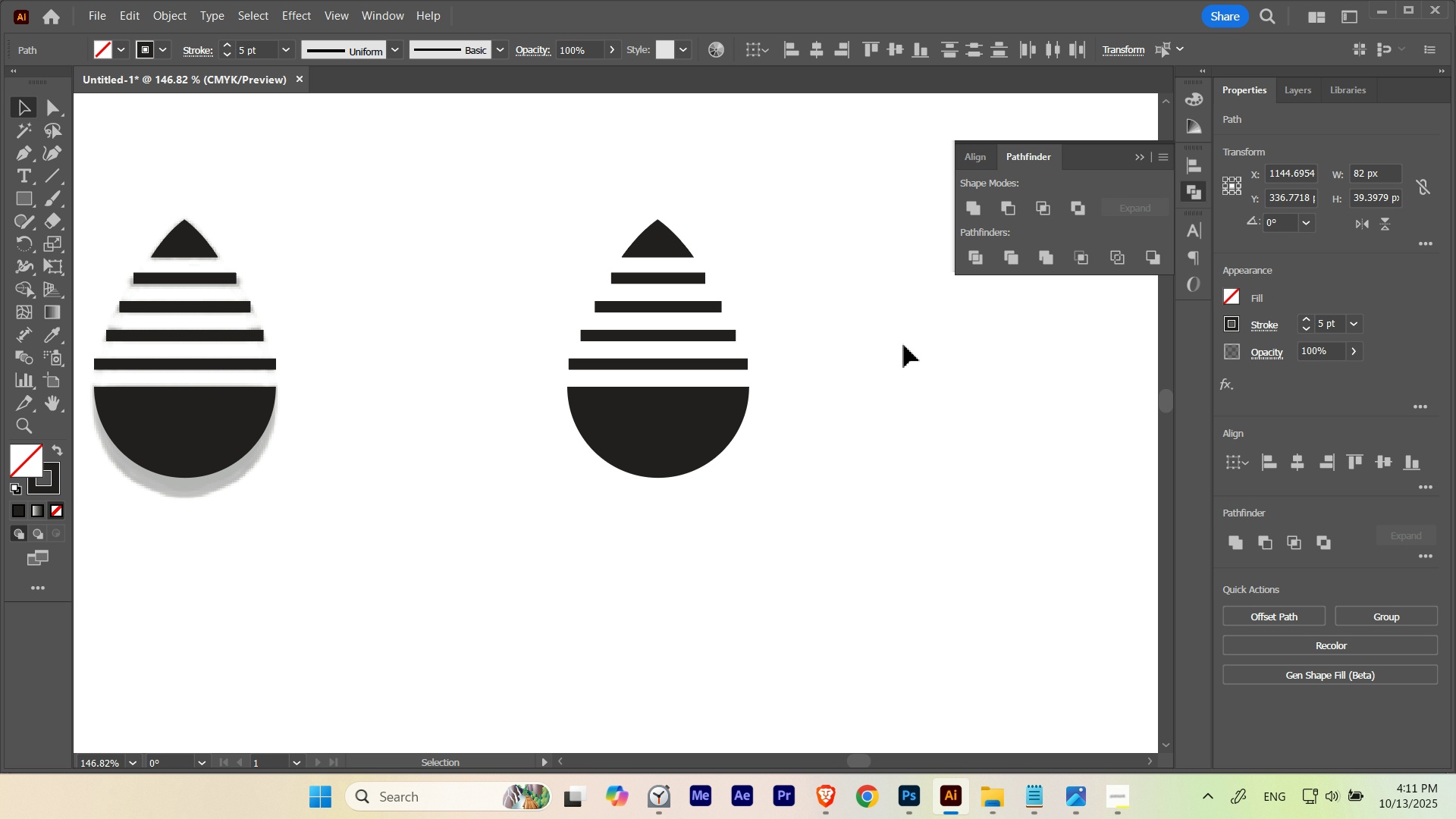 
hold_key(key=Space, duration=0.94)
 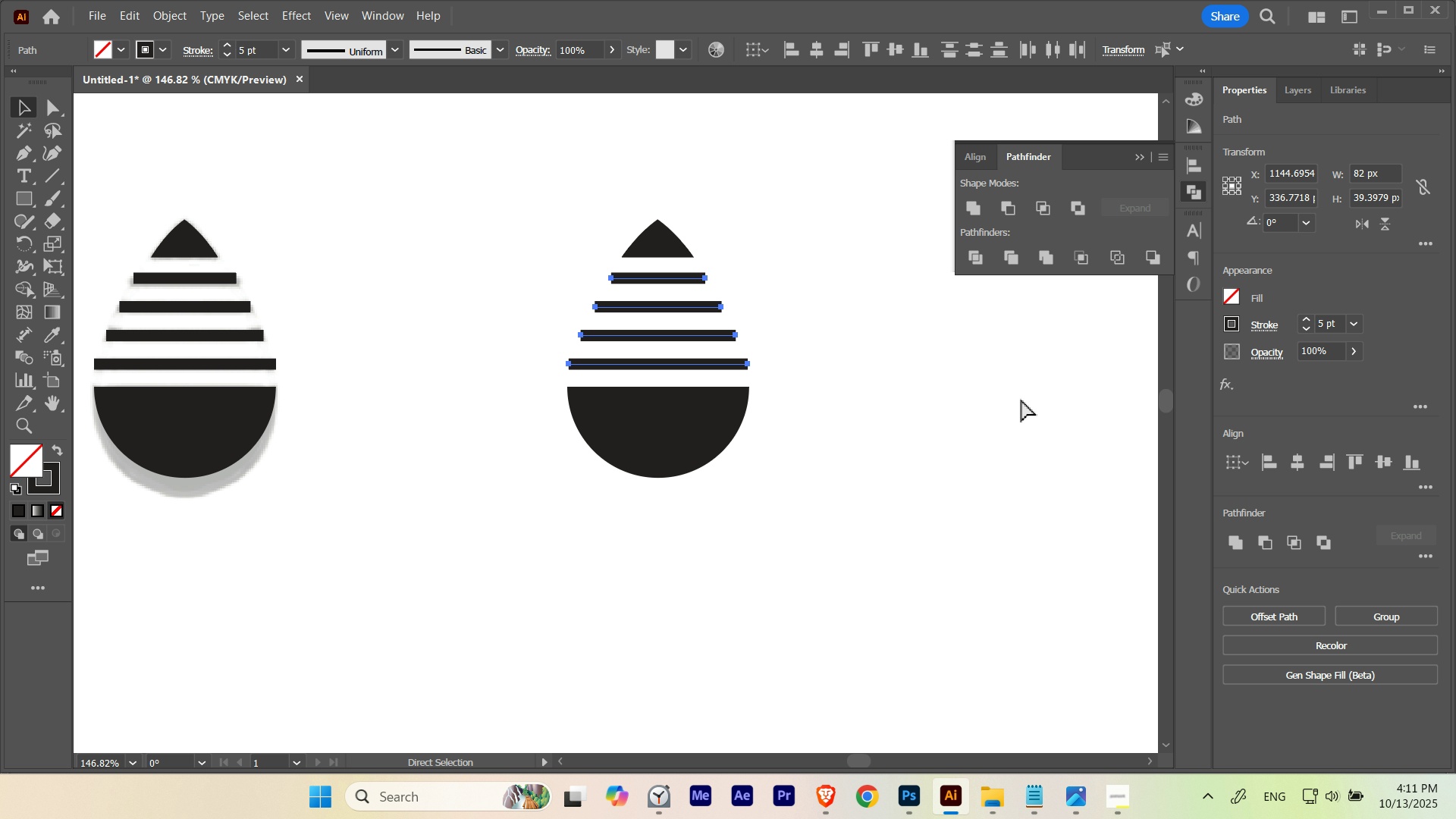 
left_click_drag(start_coordinate=[613, 322], to_coordinate=[524, 354])
 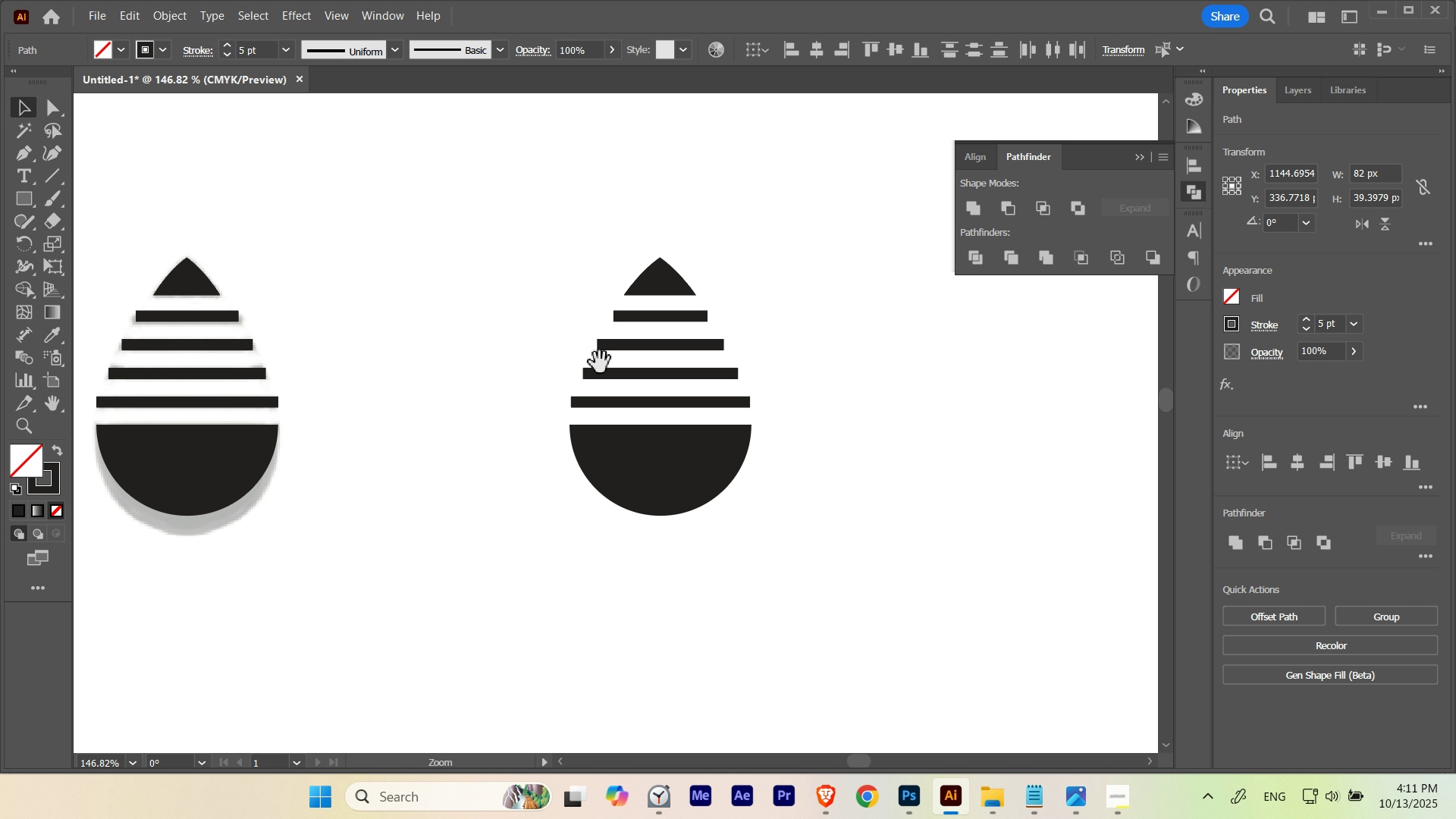 
left_click_drag(start_coordinate=[600, 362], to_coordinate=[604, 322])
 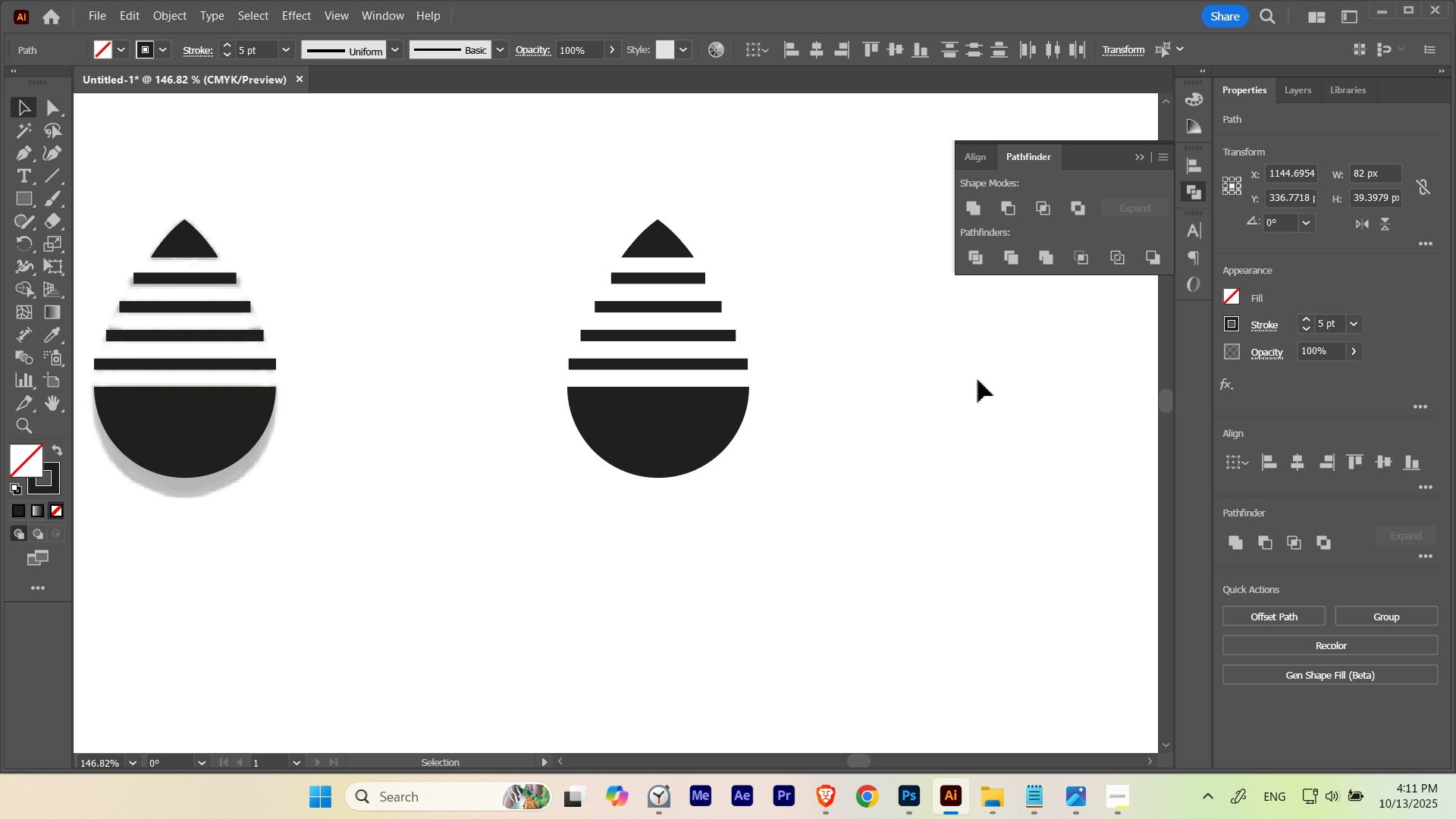 
key(Control+ControlLeft)
 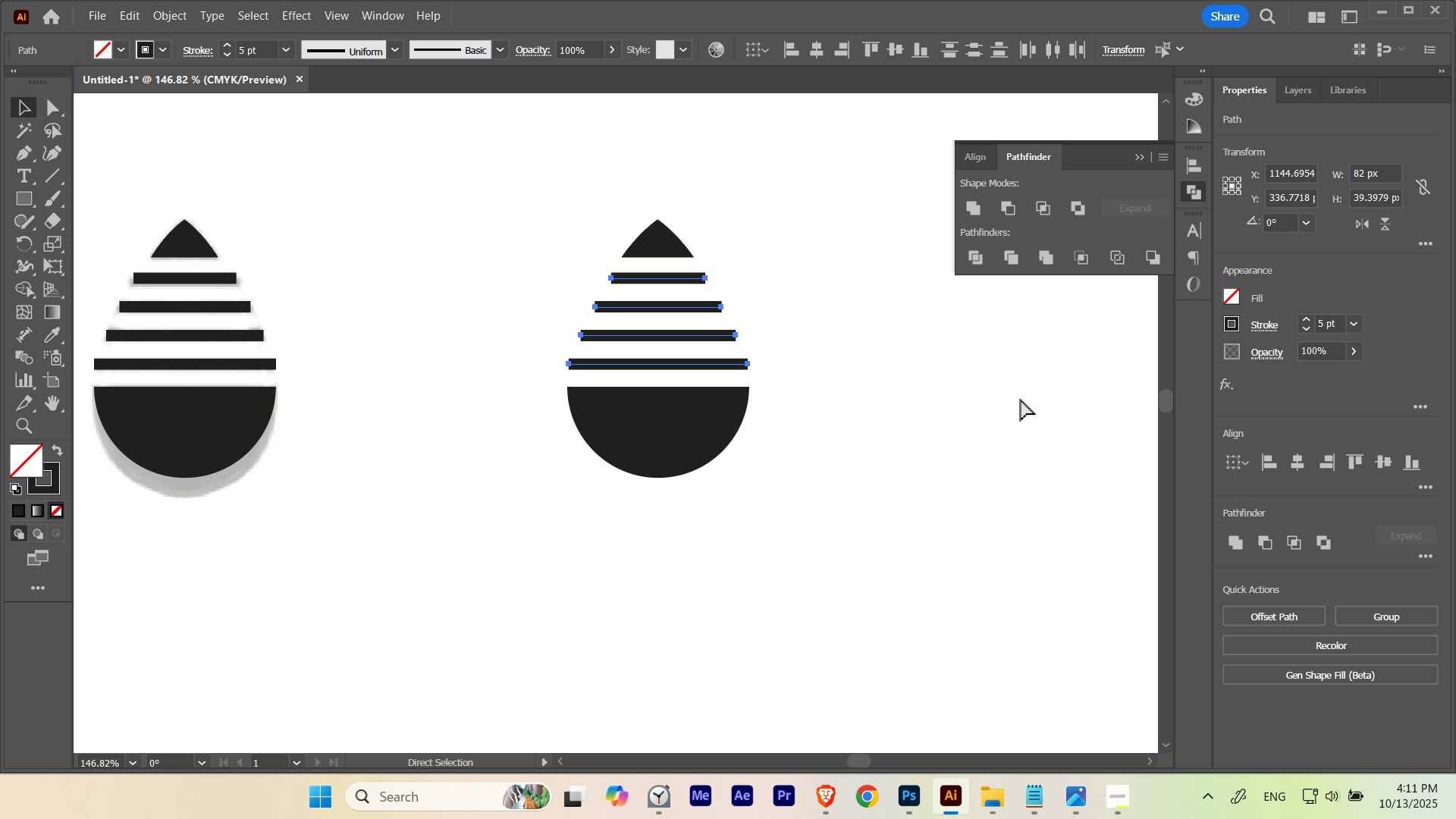 
key(Control+H)
 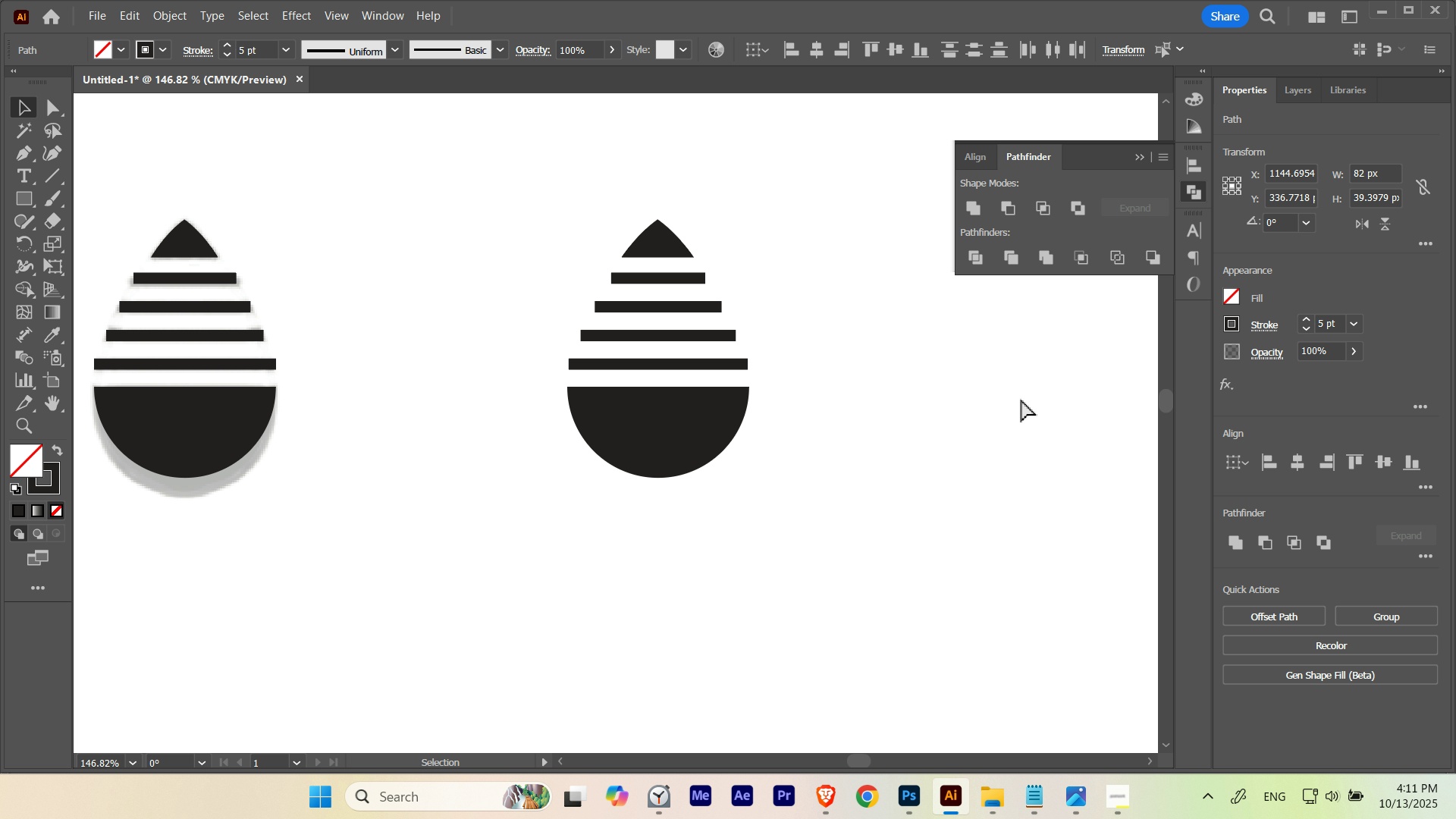 
key(Control+ControlLeft)
 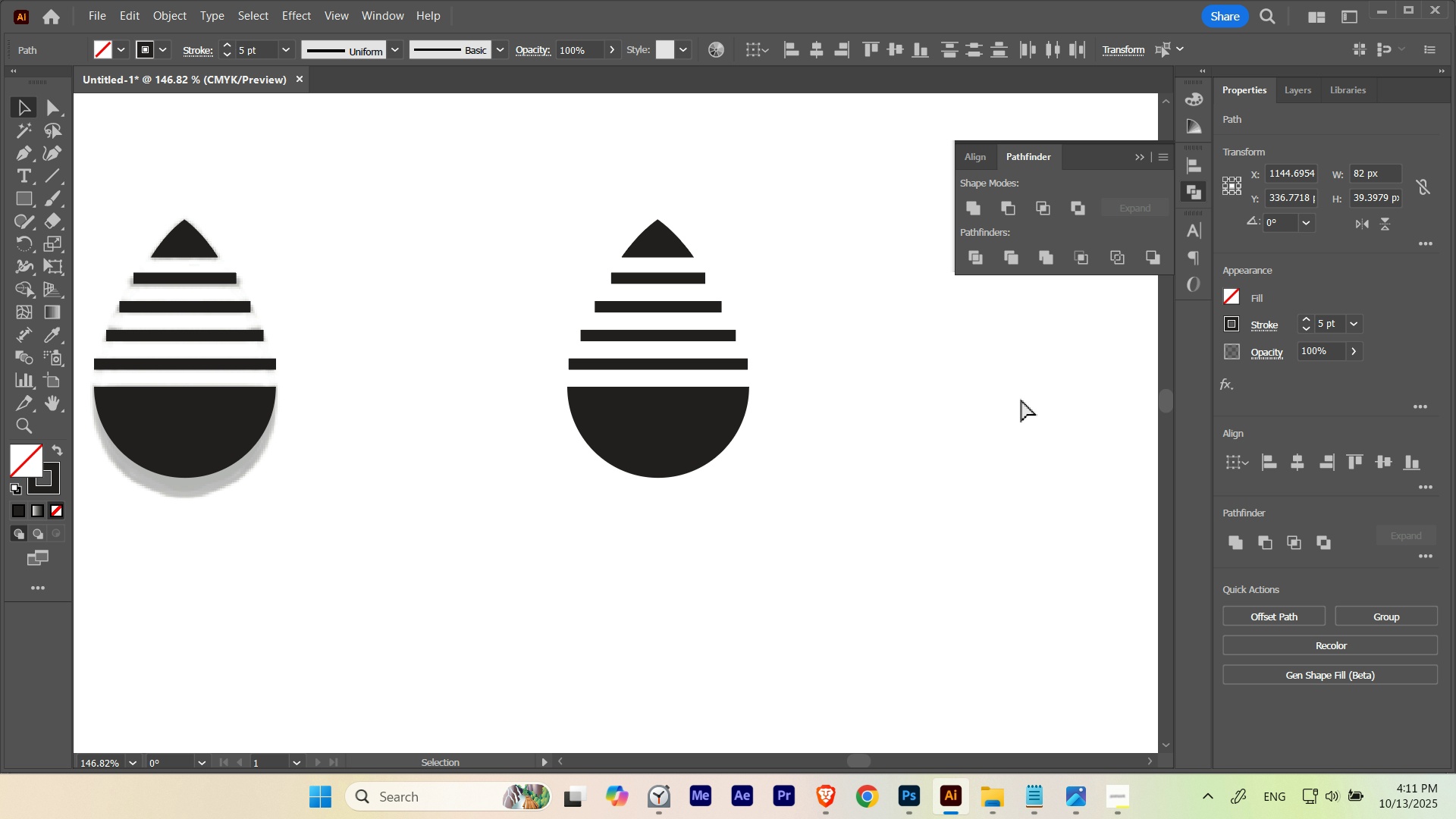 
key(Control+H)
 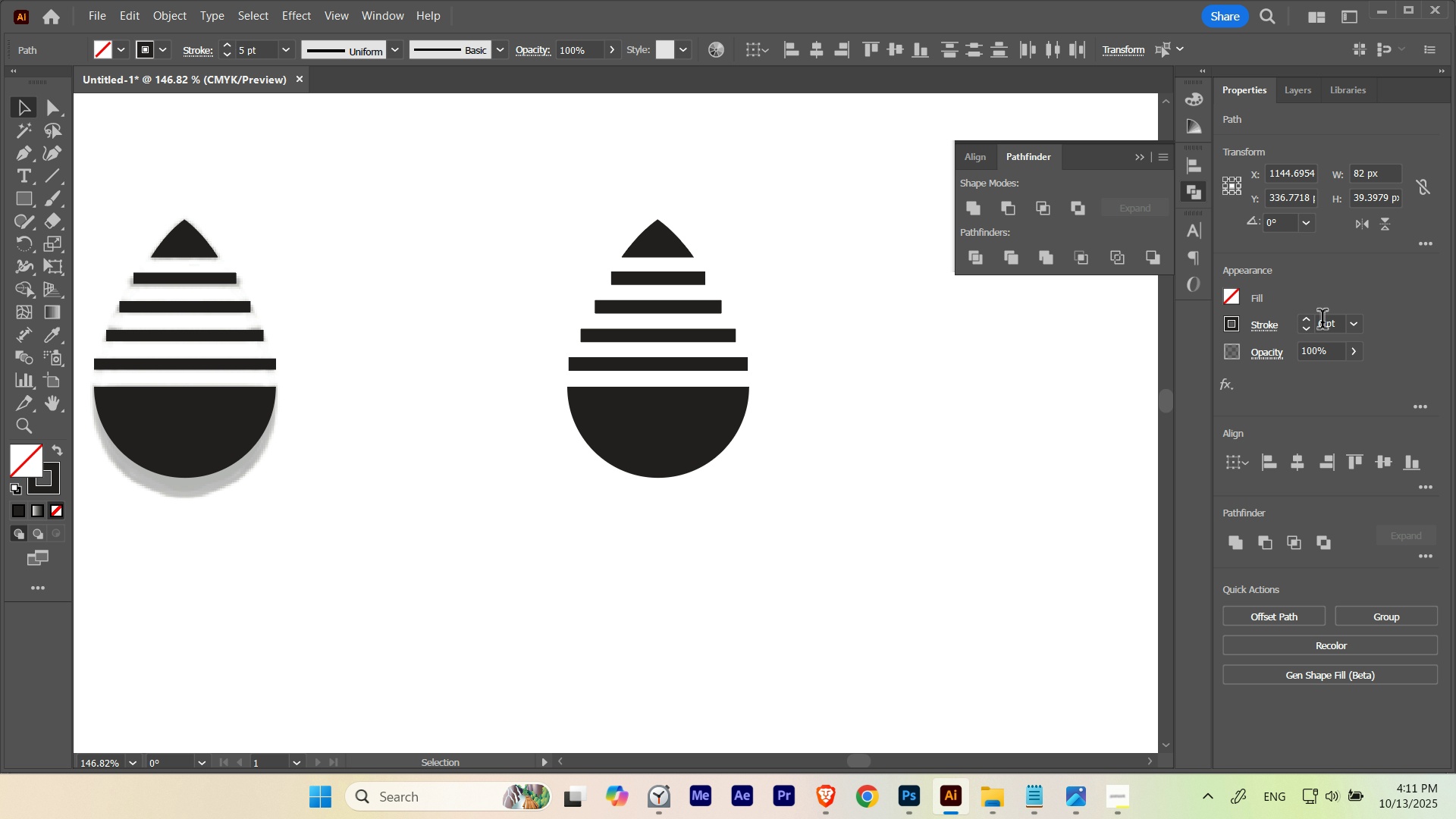 
scroll: coordinate [1323, 322], scroll_direction: up, amount: 1.0
 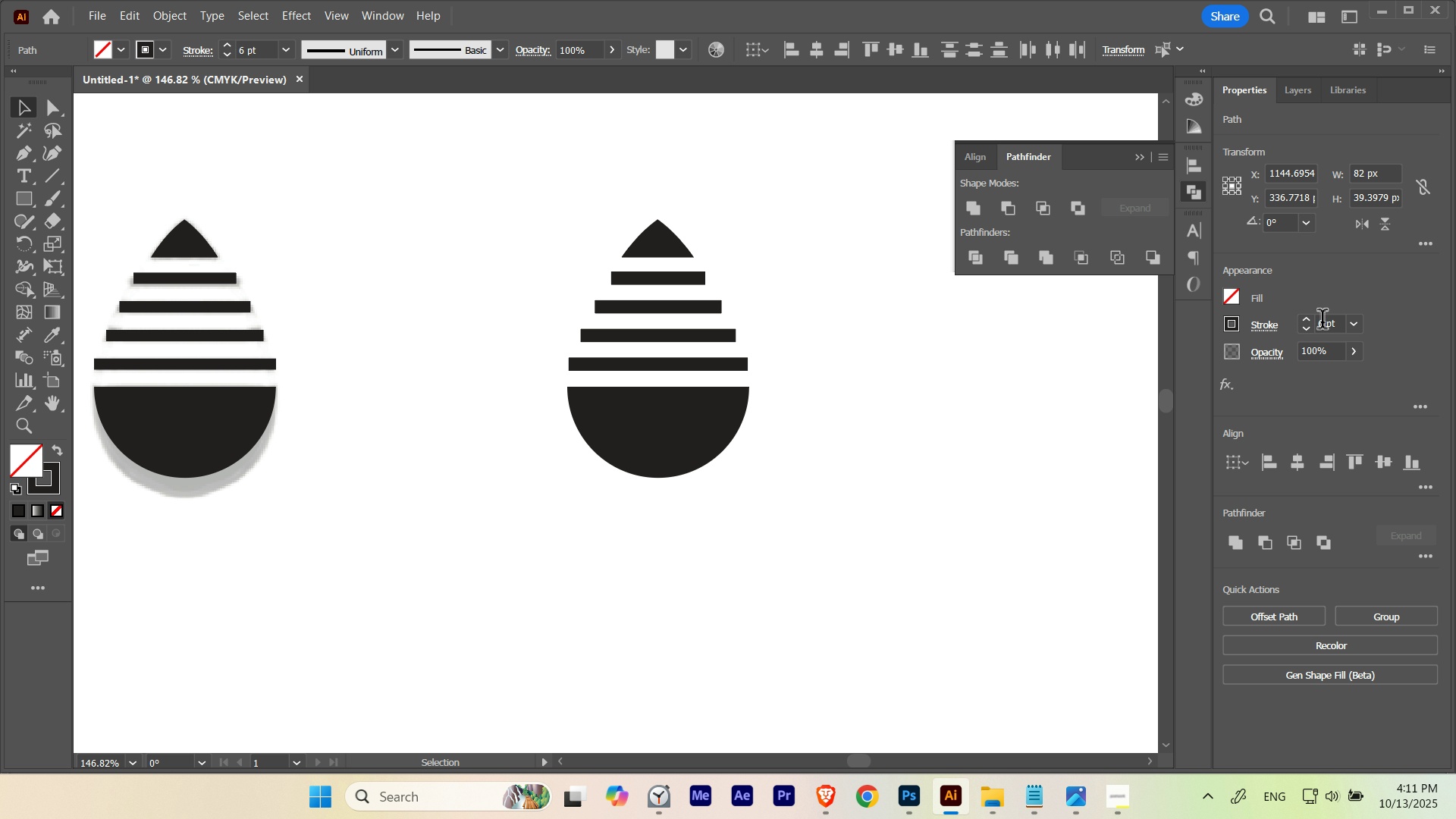 
hold_key(key=ControlLeft, duration=9.88)
scroll: coordinate [1323, 322], scroll_direction: none, amount: 0.0
 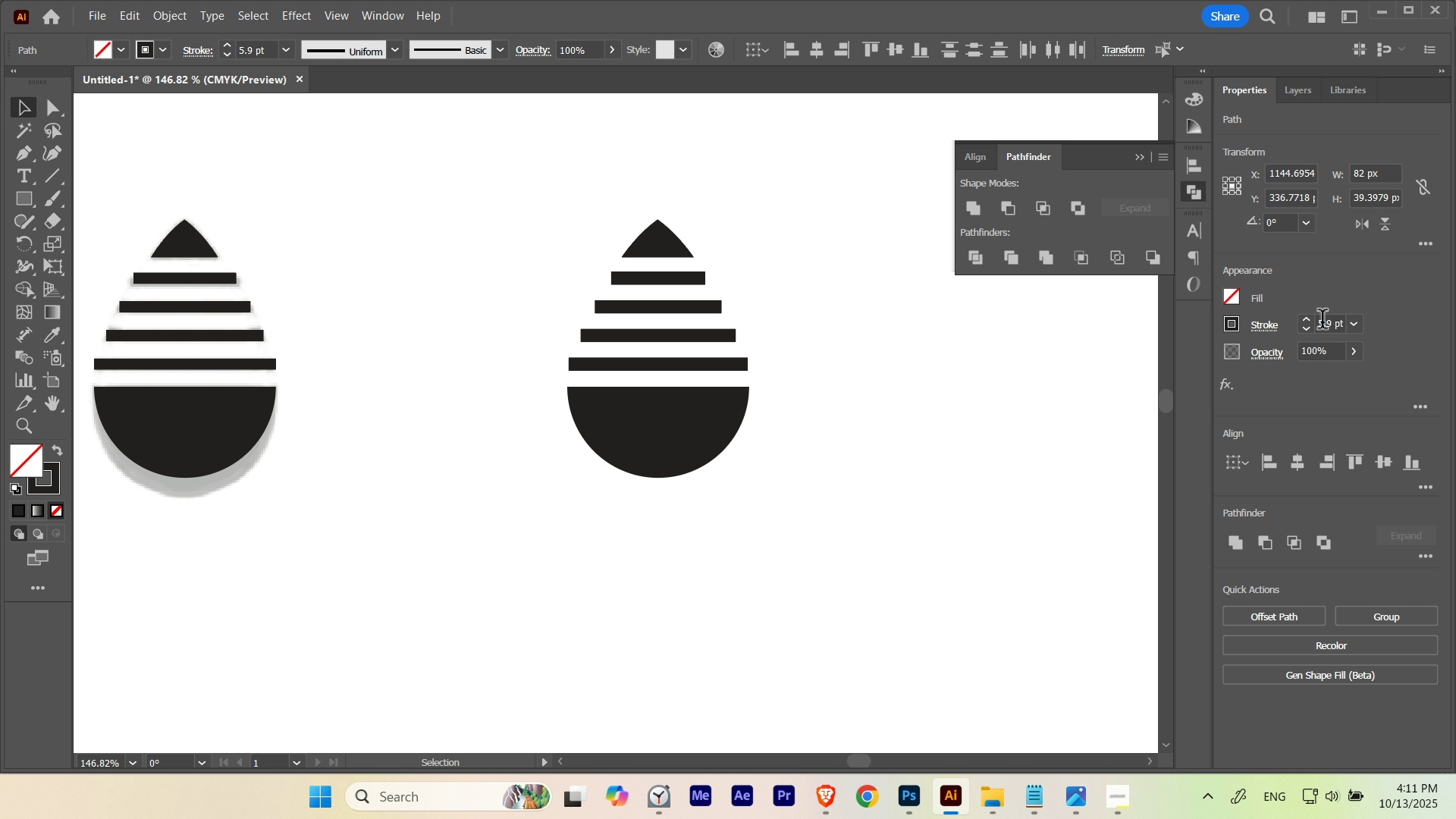 
scroll: coordinate [1323, 322], scroll_direction: up, amount: 1.0
 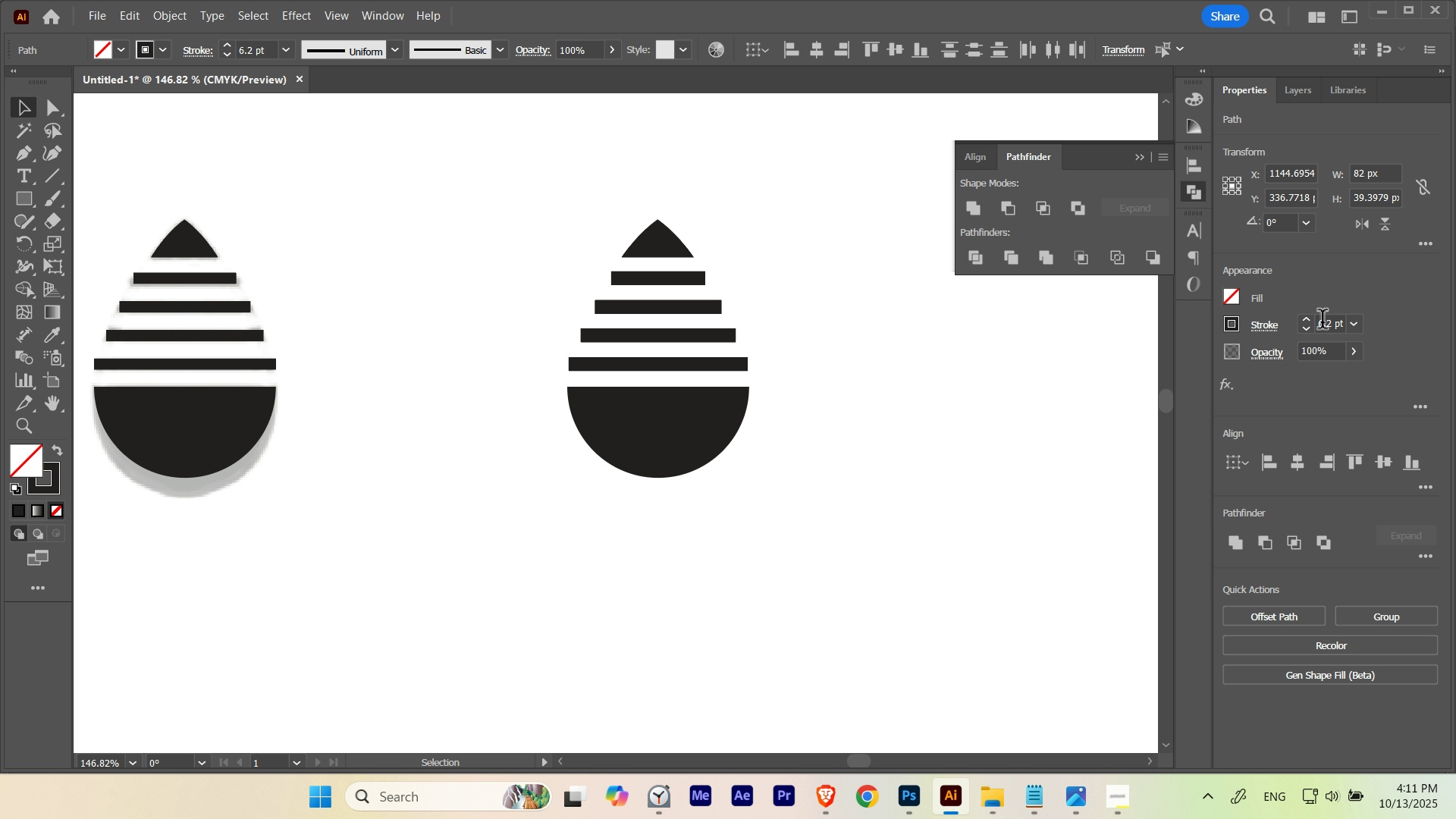 
left_click([843, 530])
 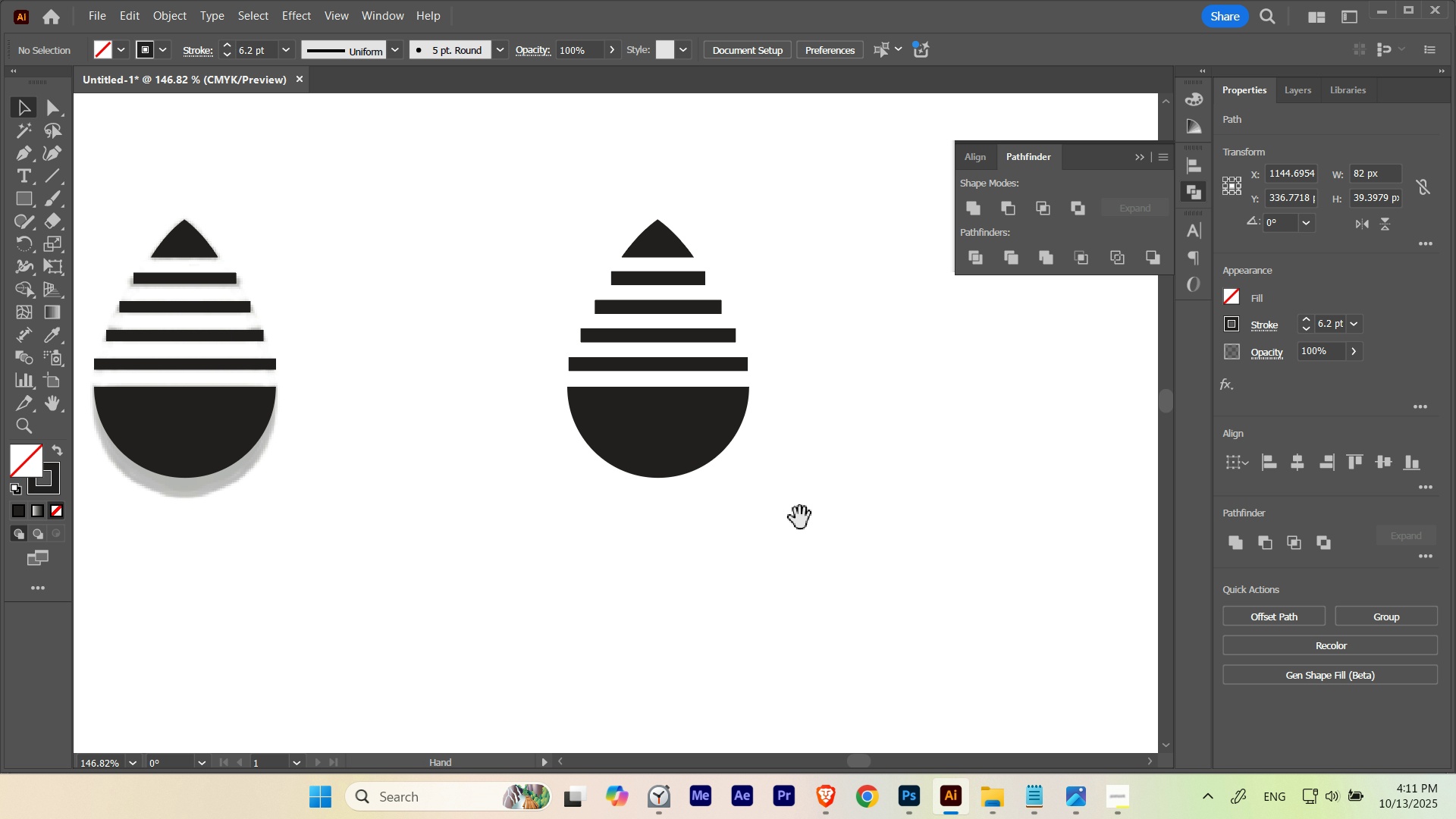 
hold_key(key=Space, duration=0.51)
 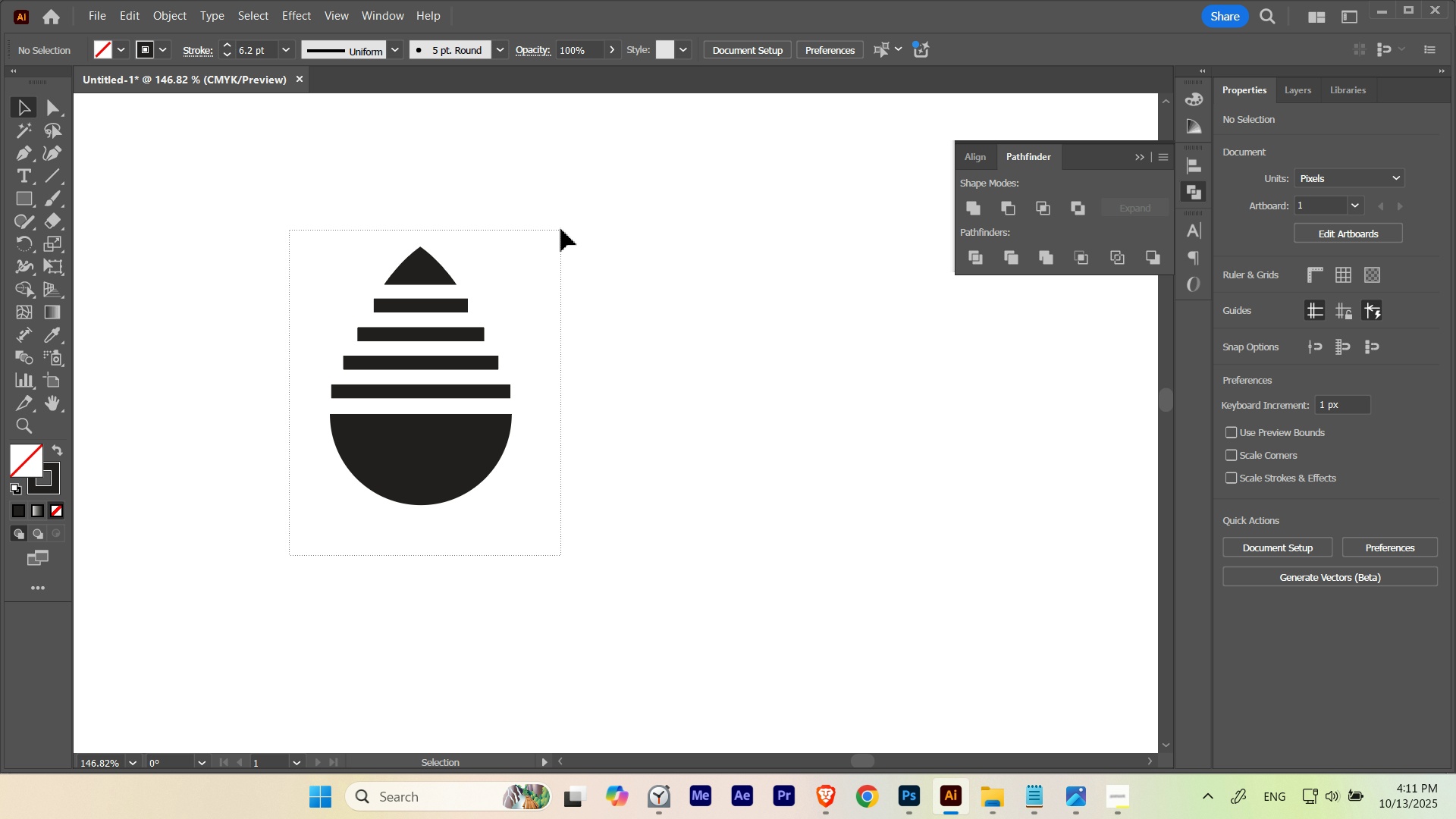 
left_click_drag(start_coordinate=[795, 457], to_coordinate=[557, 485])
 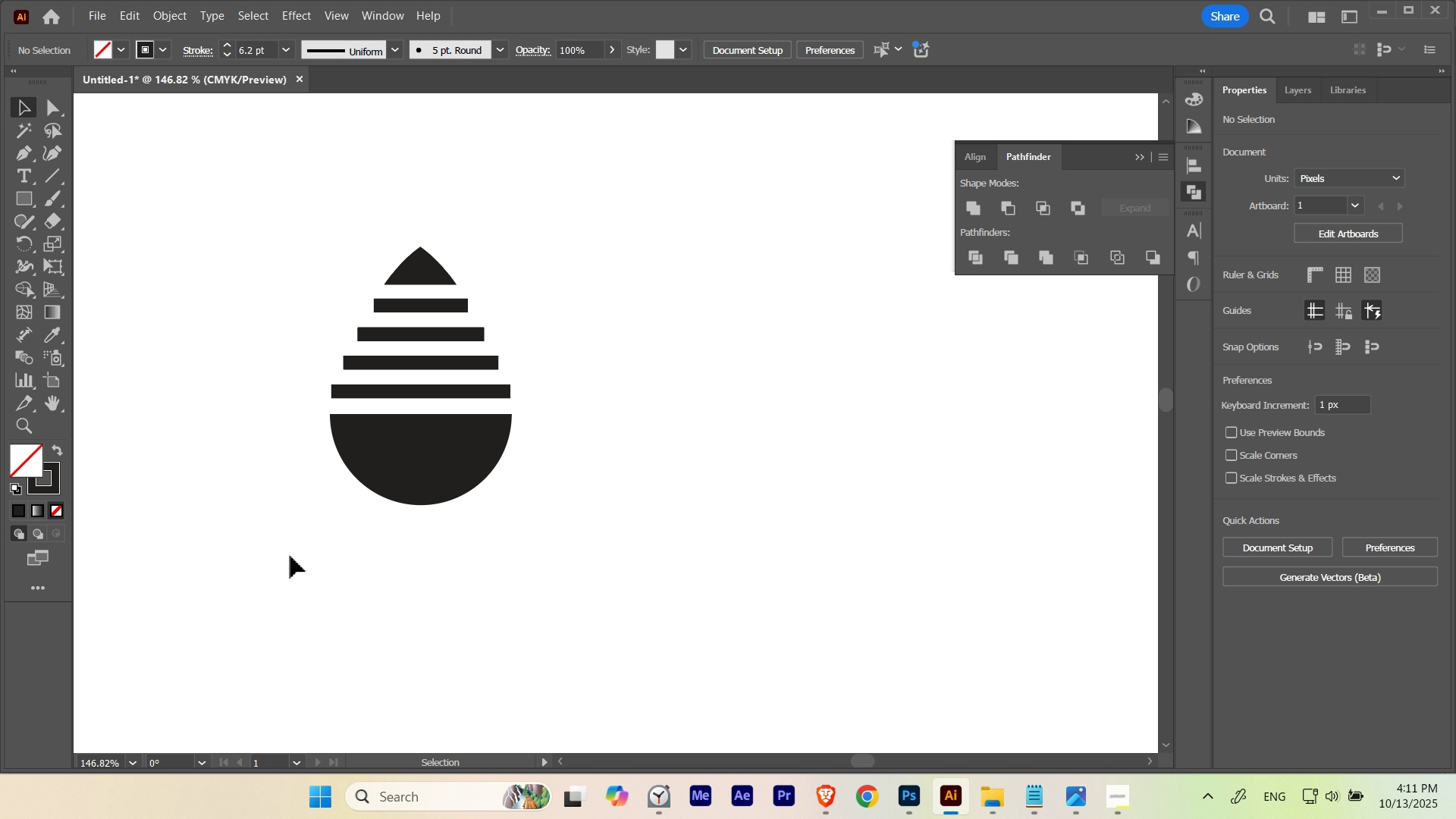 
left_click_drag(start_coordinate=[290, 556], to_coordinate=[561, 219])
 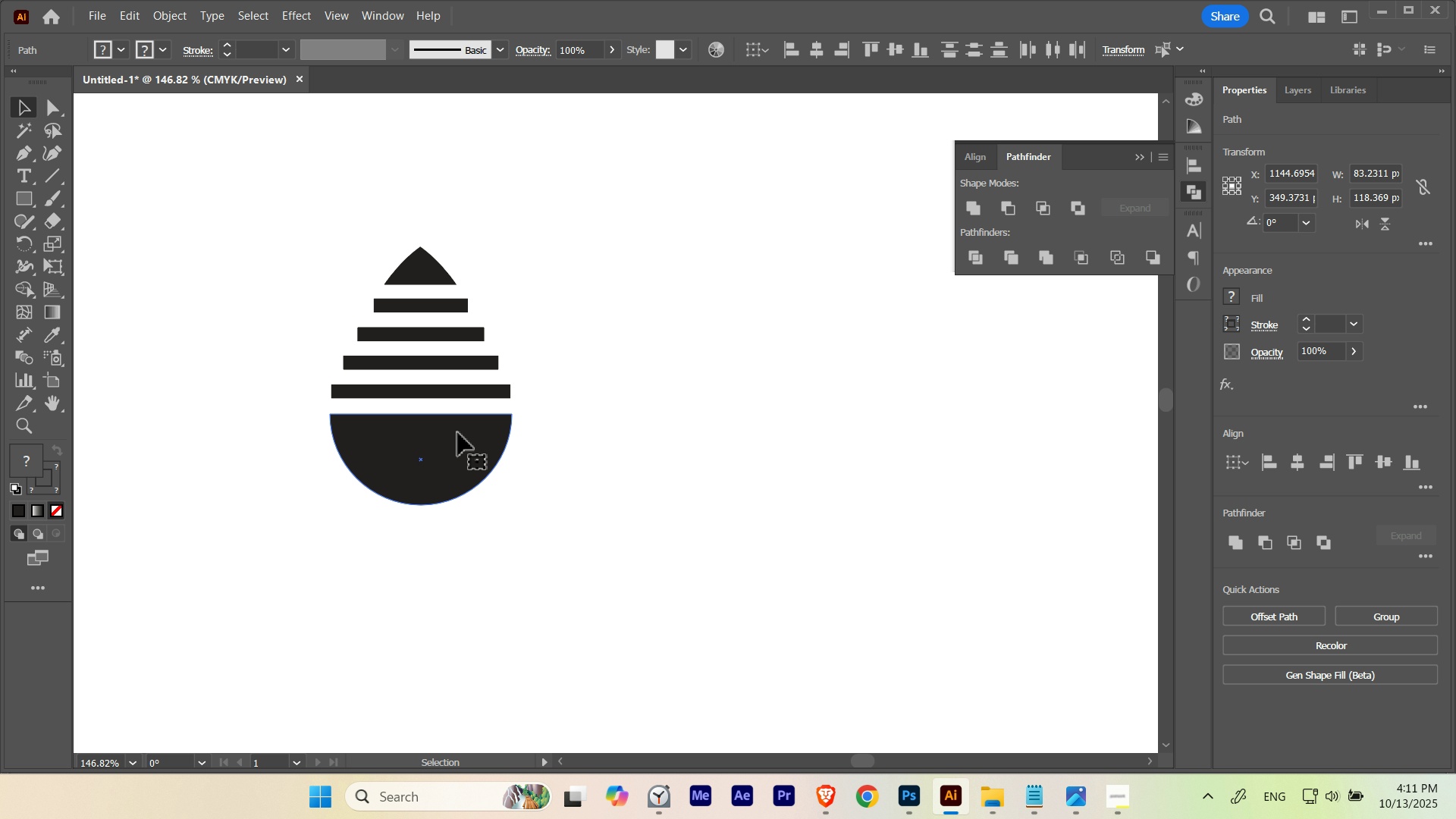 
hold_key(key=AltLeft, duration=1.44)
left_click_drag(start_coordinate=[403, 450], to_coordinate=[805, 455])
 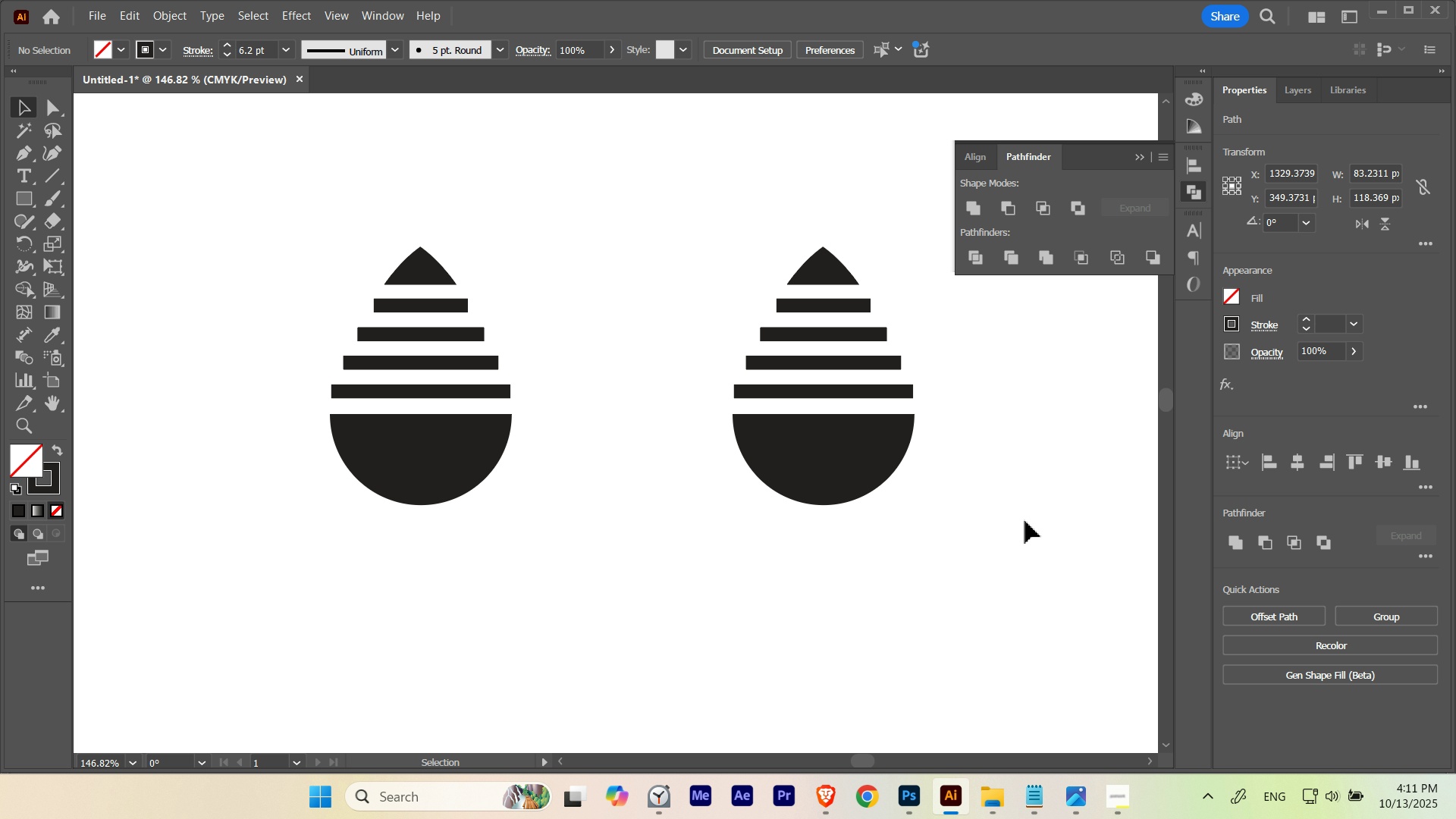 
hold_key(key=ShiftLeft, duration=1.15)
 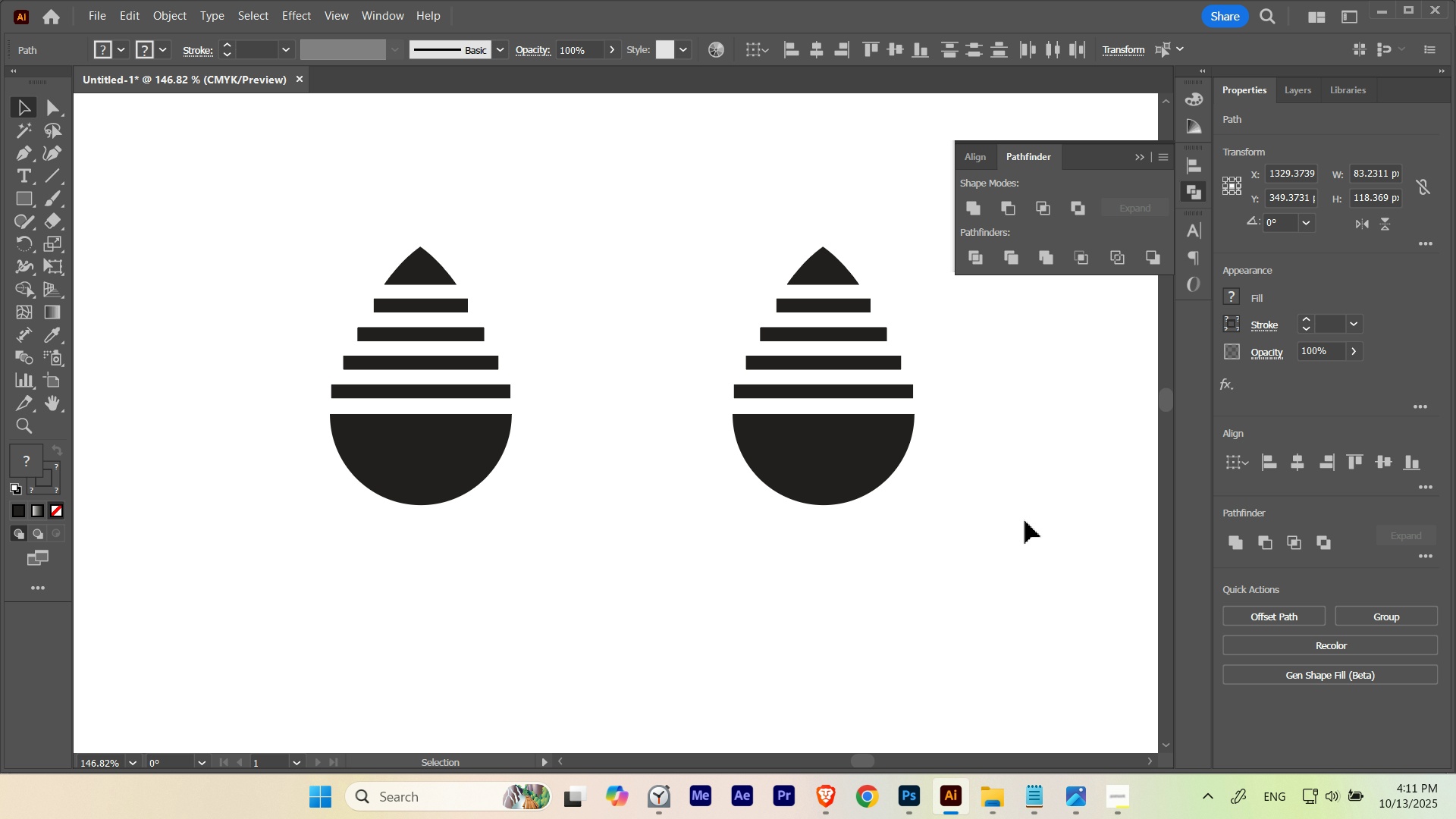 
left_click([1025, 521])
 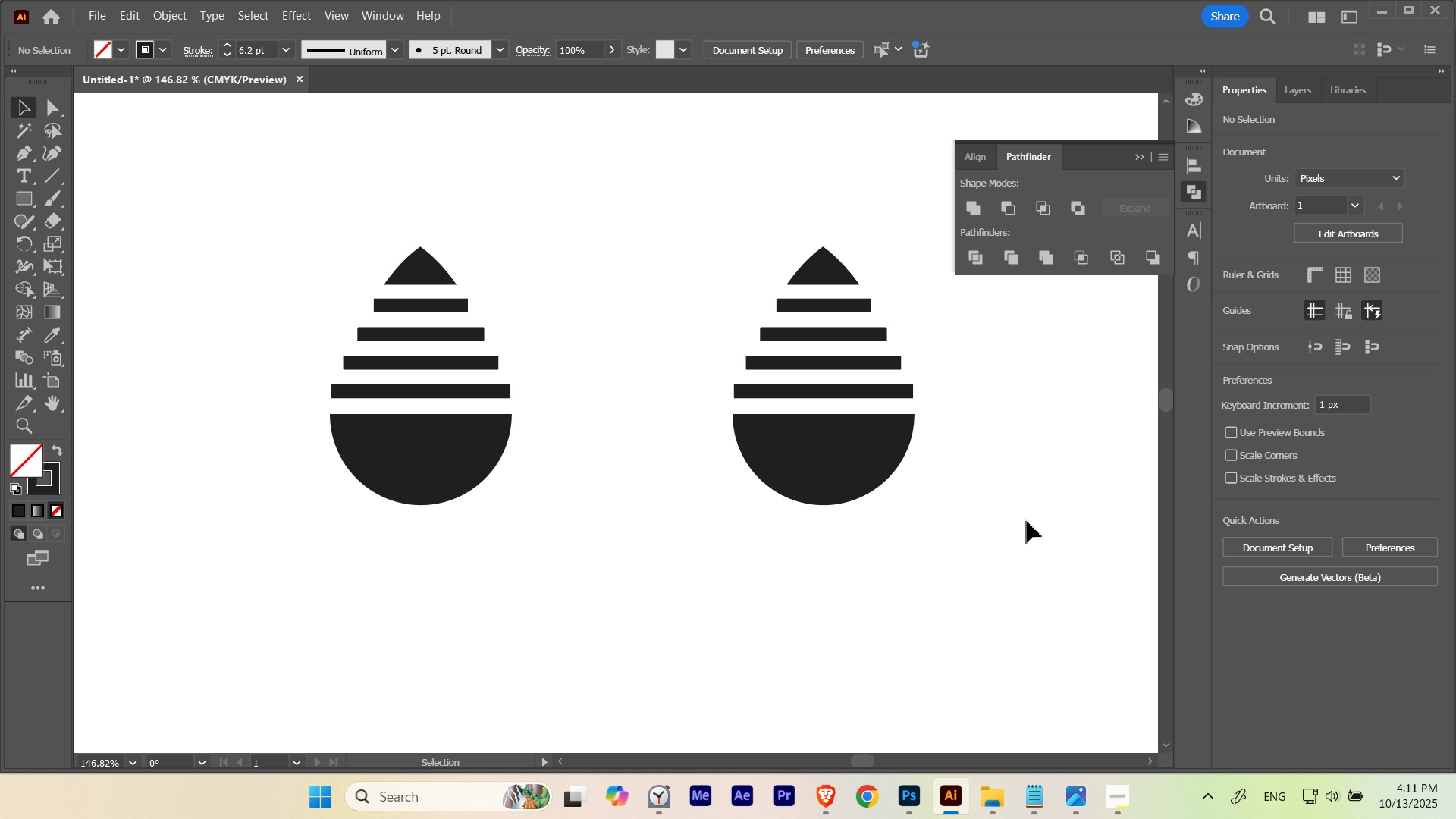 
hold_key(key=ControlLeft, duration=0.6)
 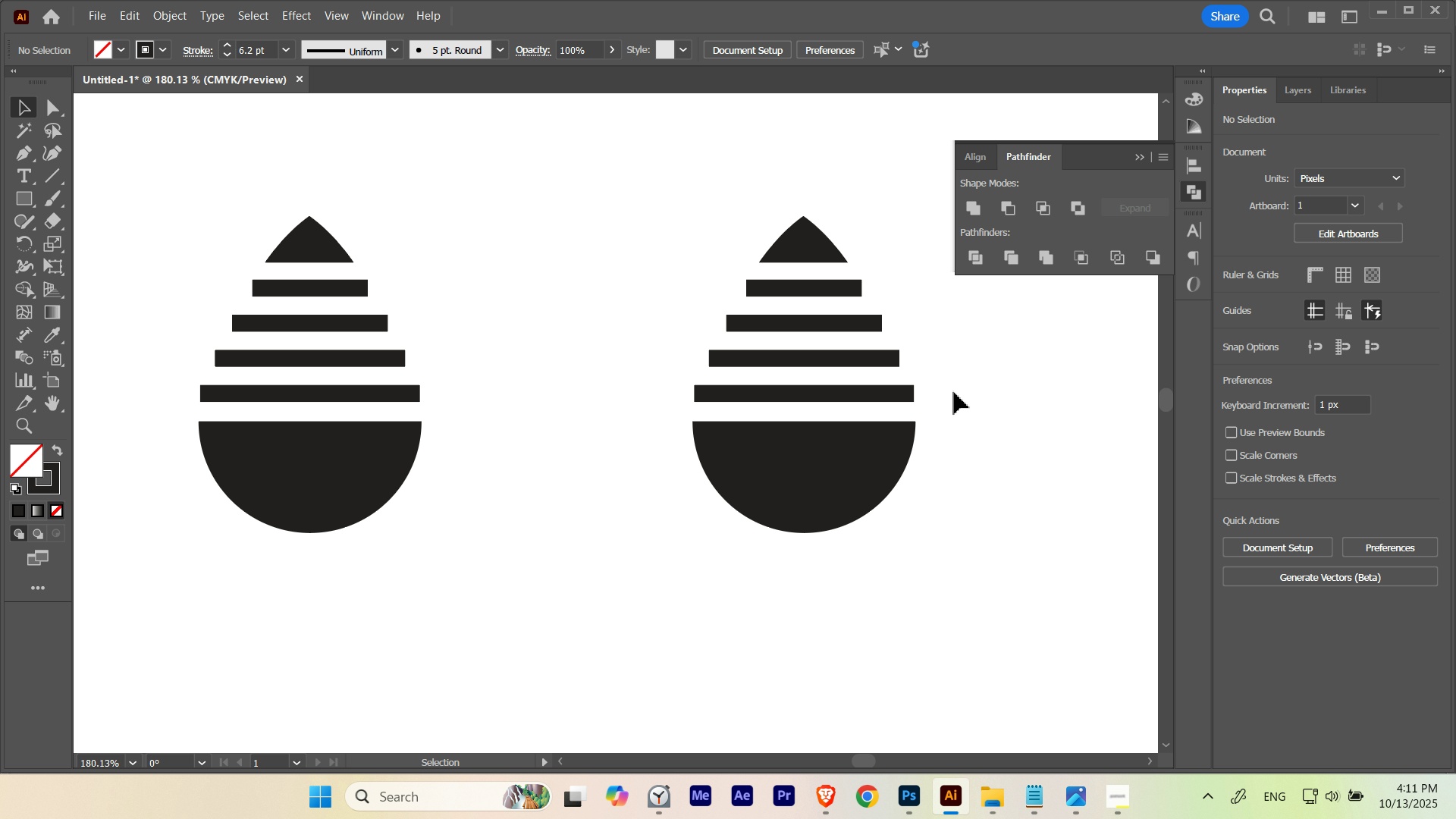 
hold_key(key=Space, duration=0.65)
 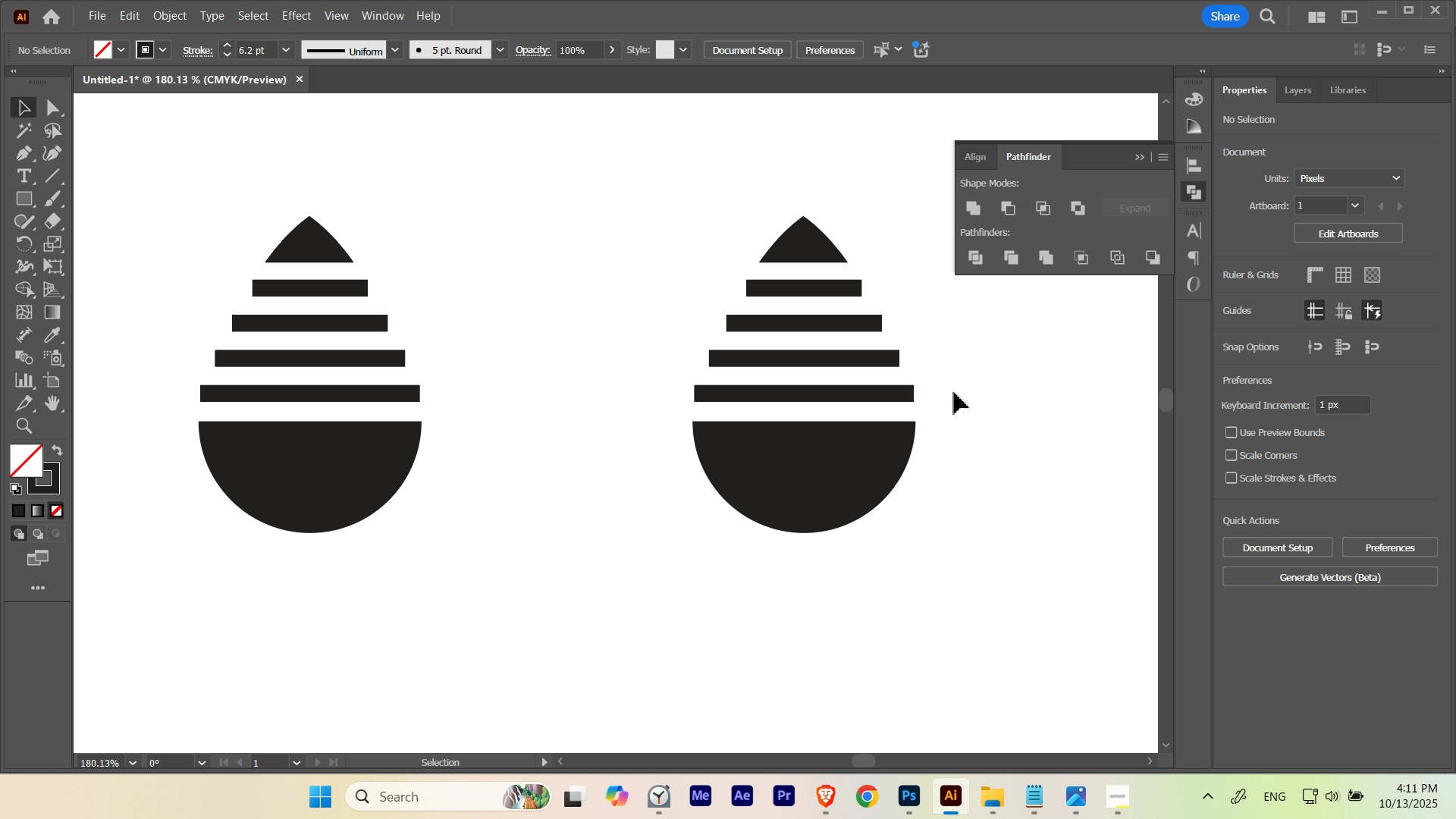 
left_click_drag(start_coordinate=[909, 382], to_coordinate=[954, 392])
 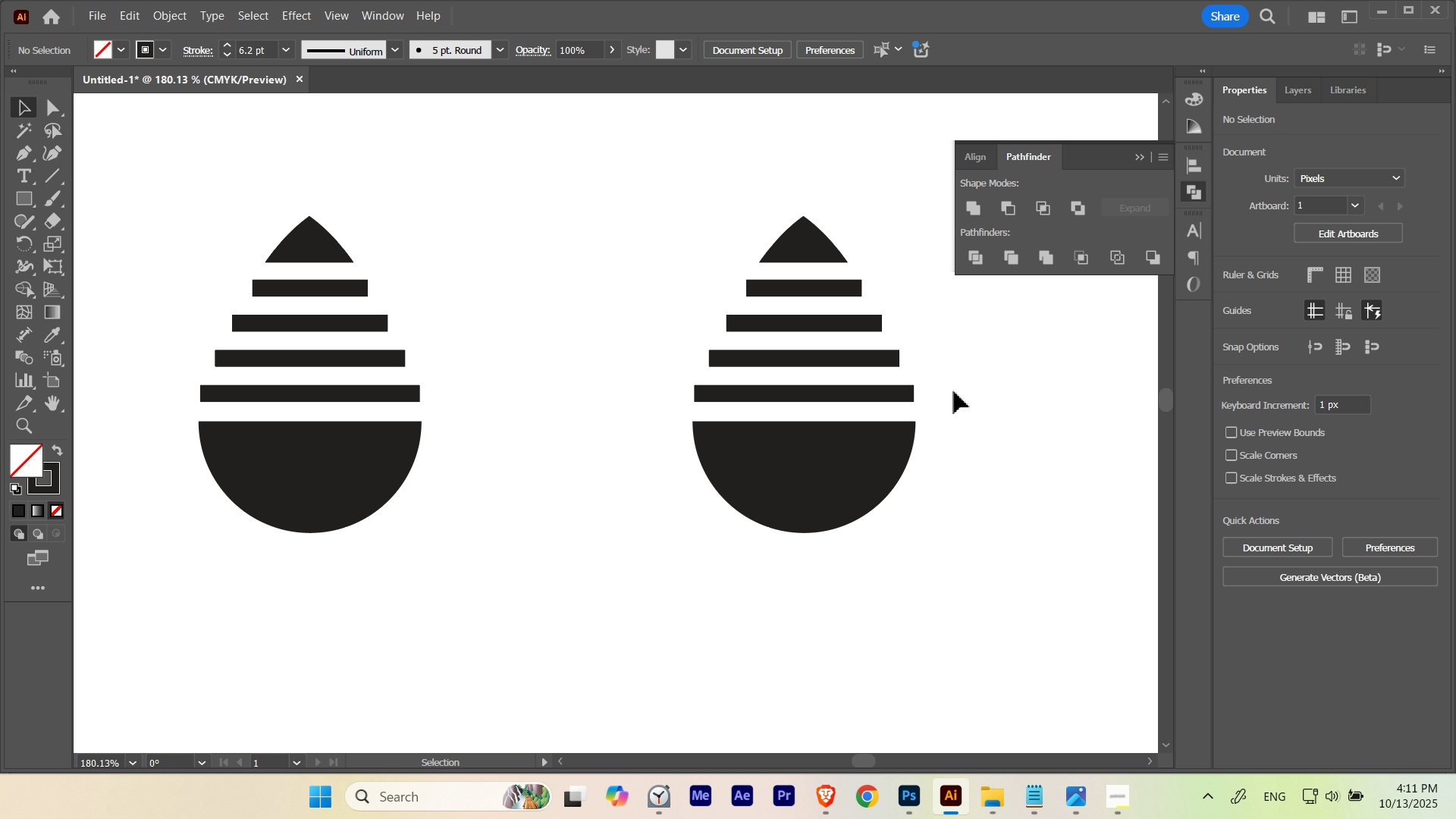 
left_click([952, 375])
 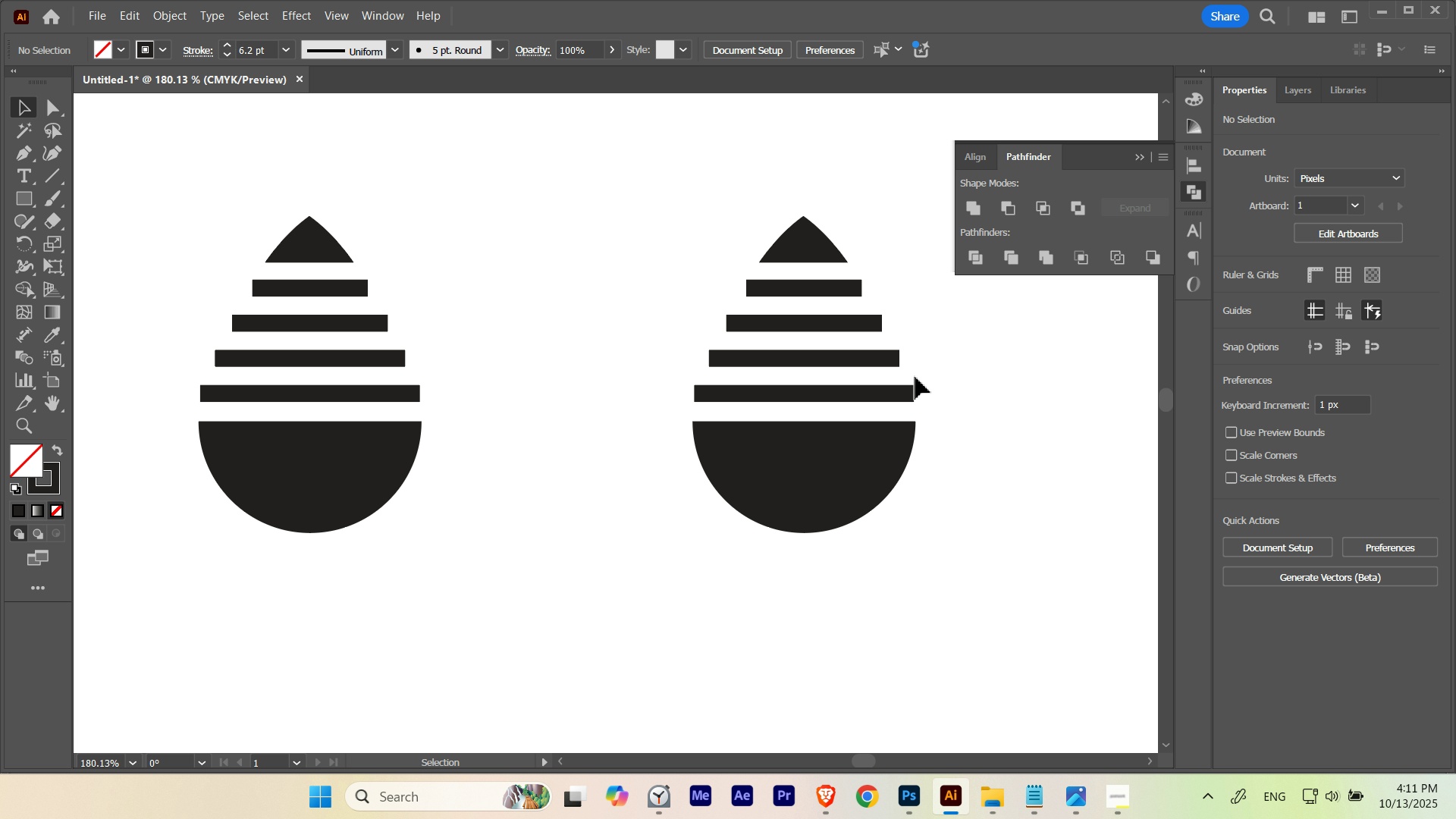 
hold_key(key=ControlLeft, duration=0.83)
 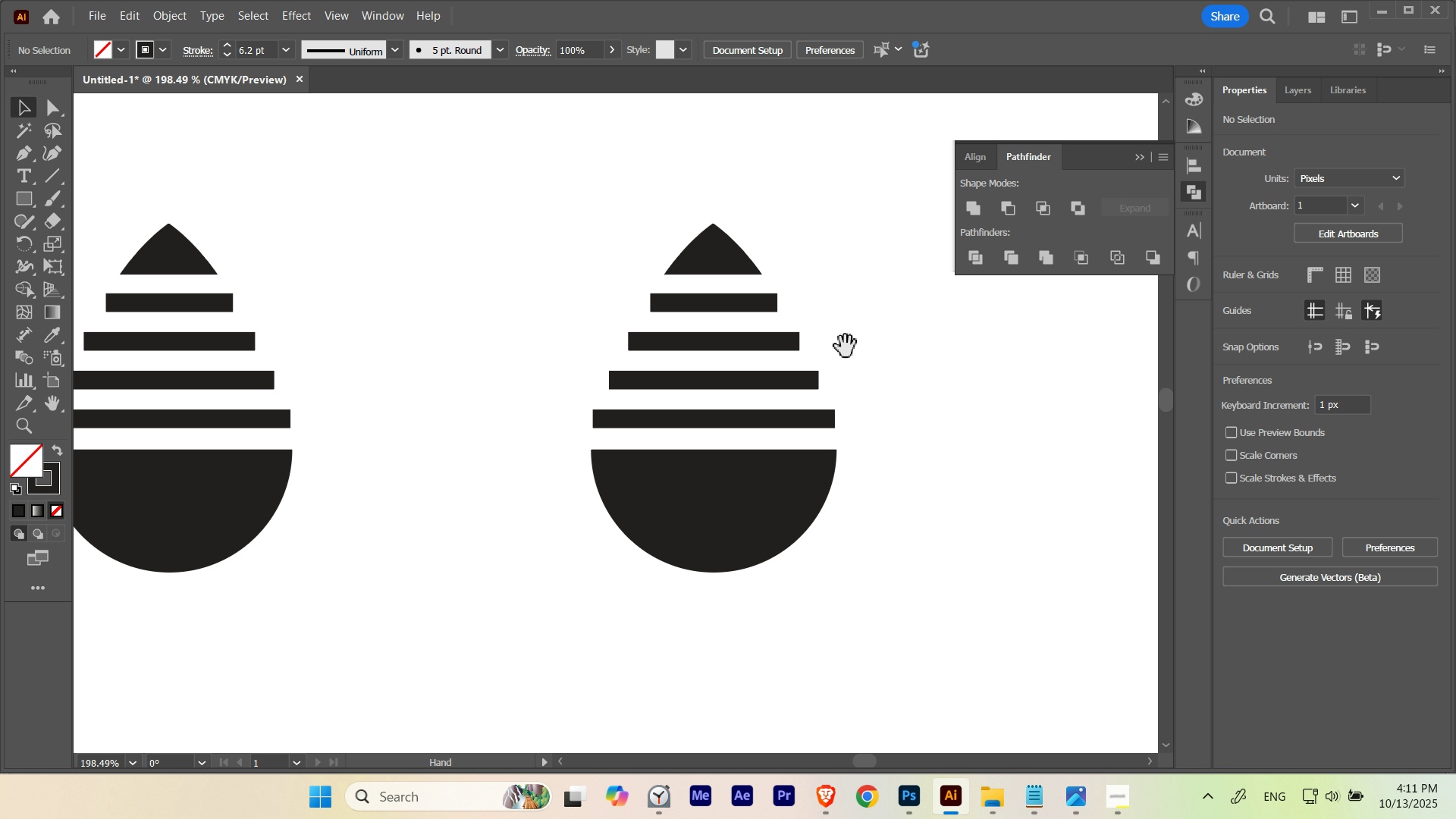 
hold_key(key=Space, duration=1.32)
 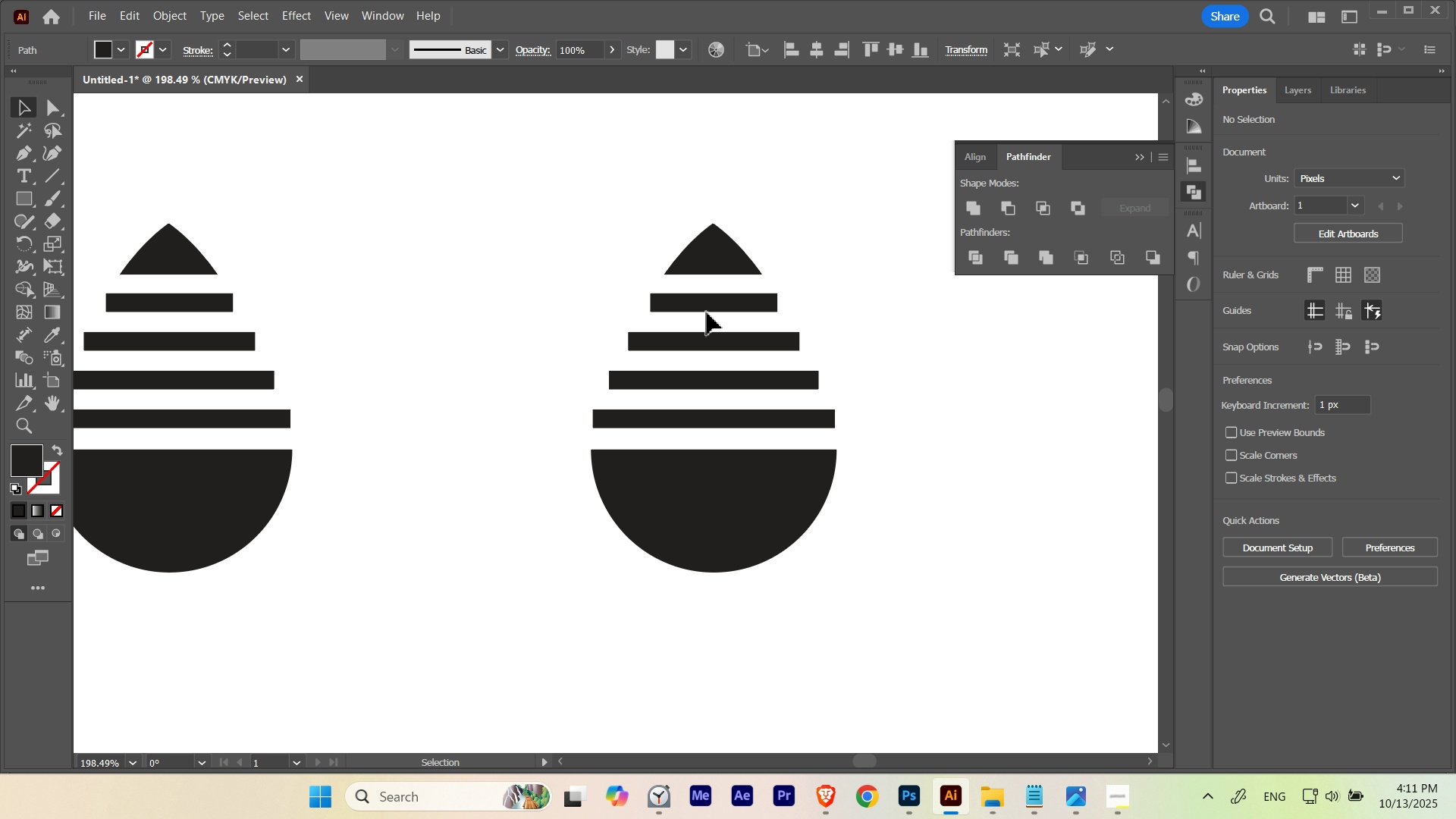 
left_click_drag(start_coordinate=[893, 316], to_coordinate=[915, 322])
 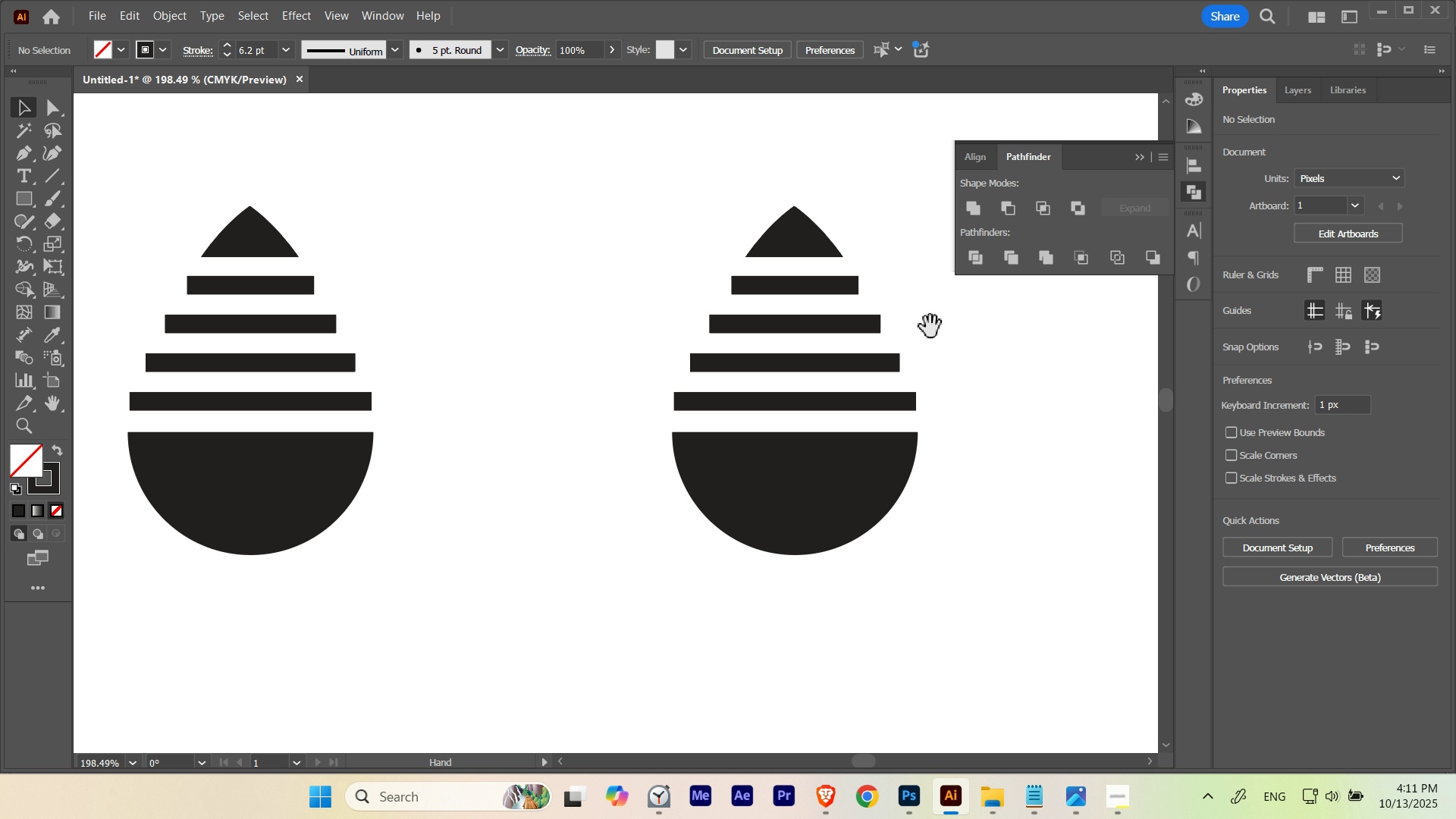 
left_click_drag(start_coordinate=[927, 328], to_coordinate=[846, 347])
 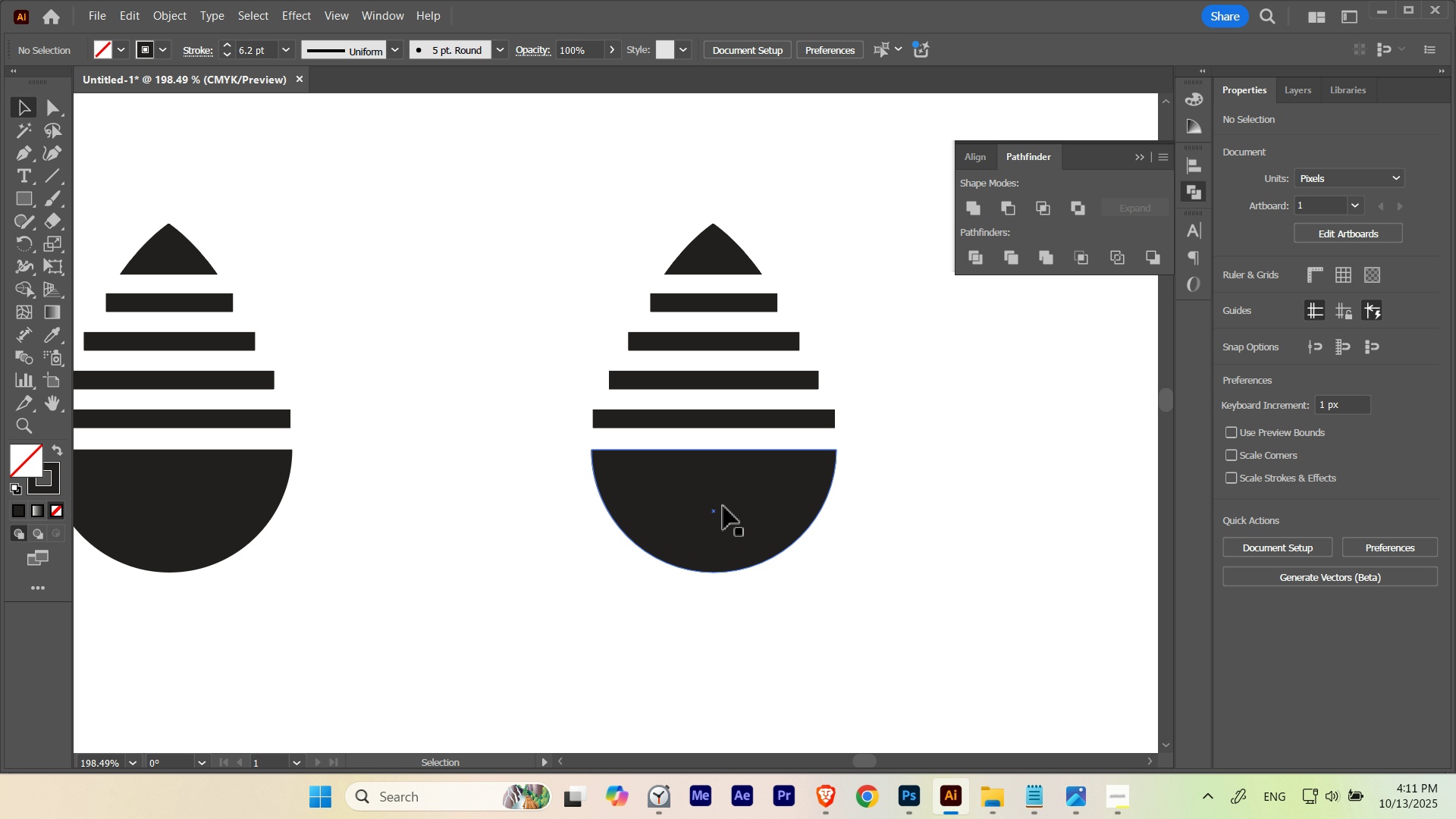 
left_click([723, 507])
 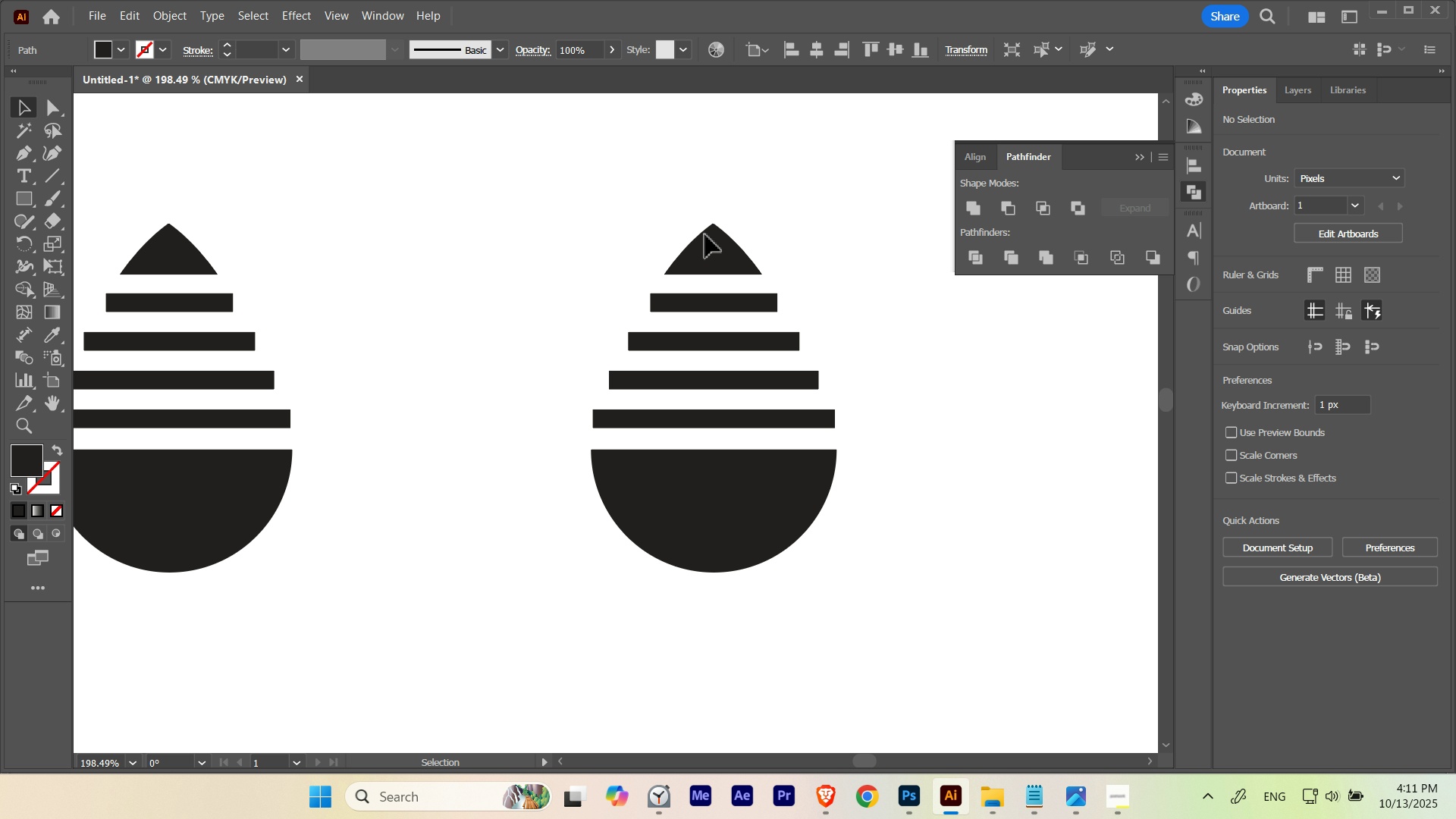 
hold_key(key=ShiftLeft, duration=10.76)
left_click([709, 240])
 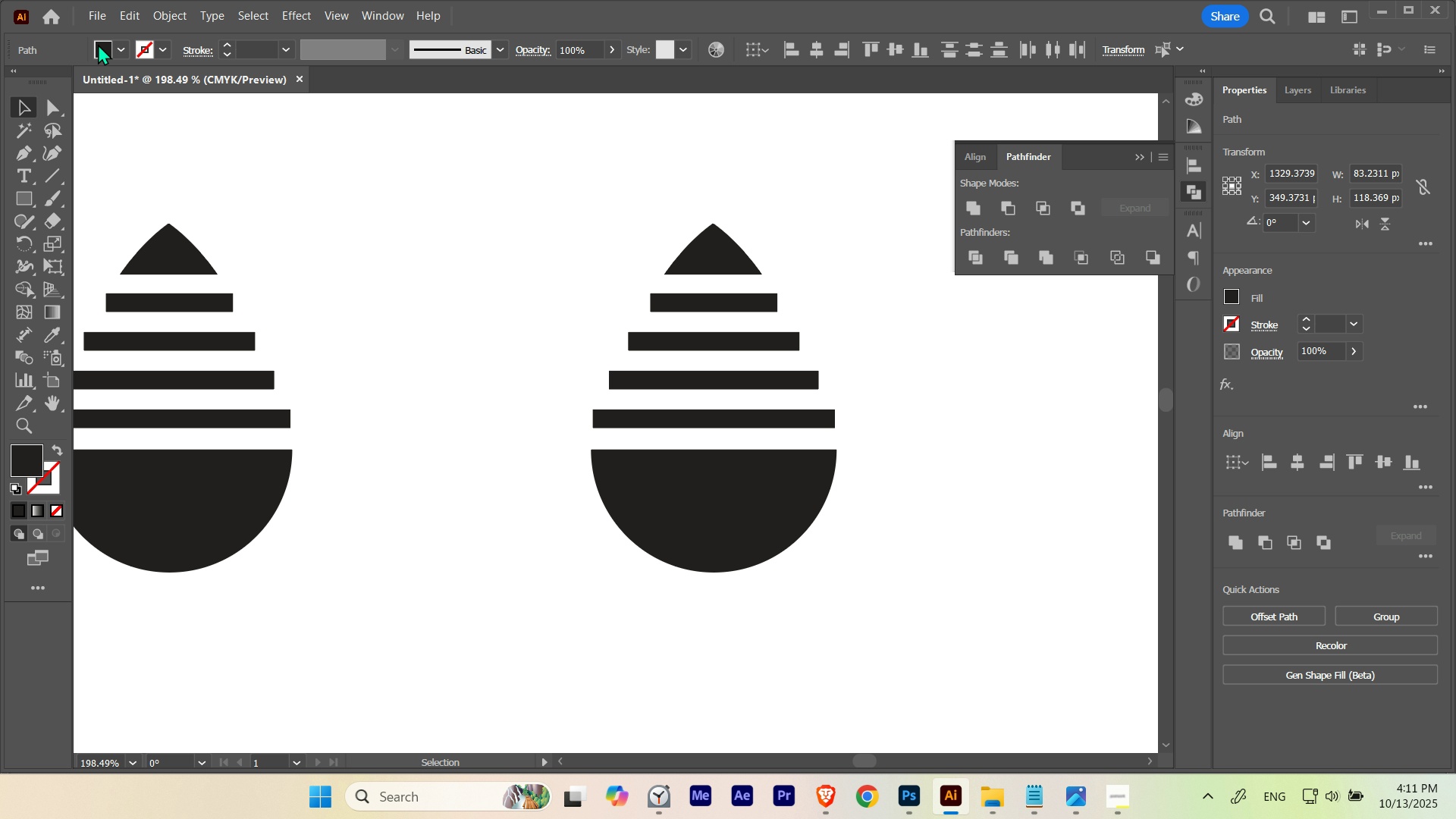 
left_click([98, 44])
 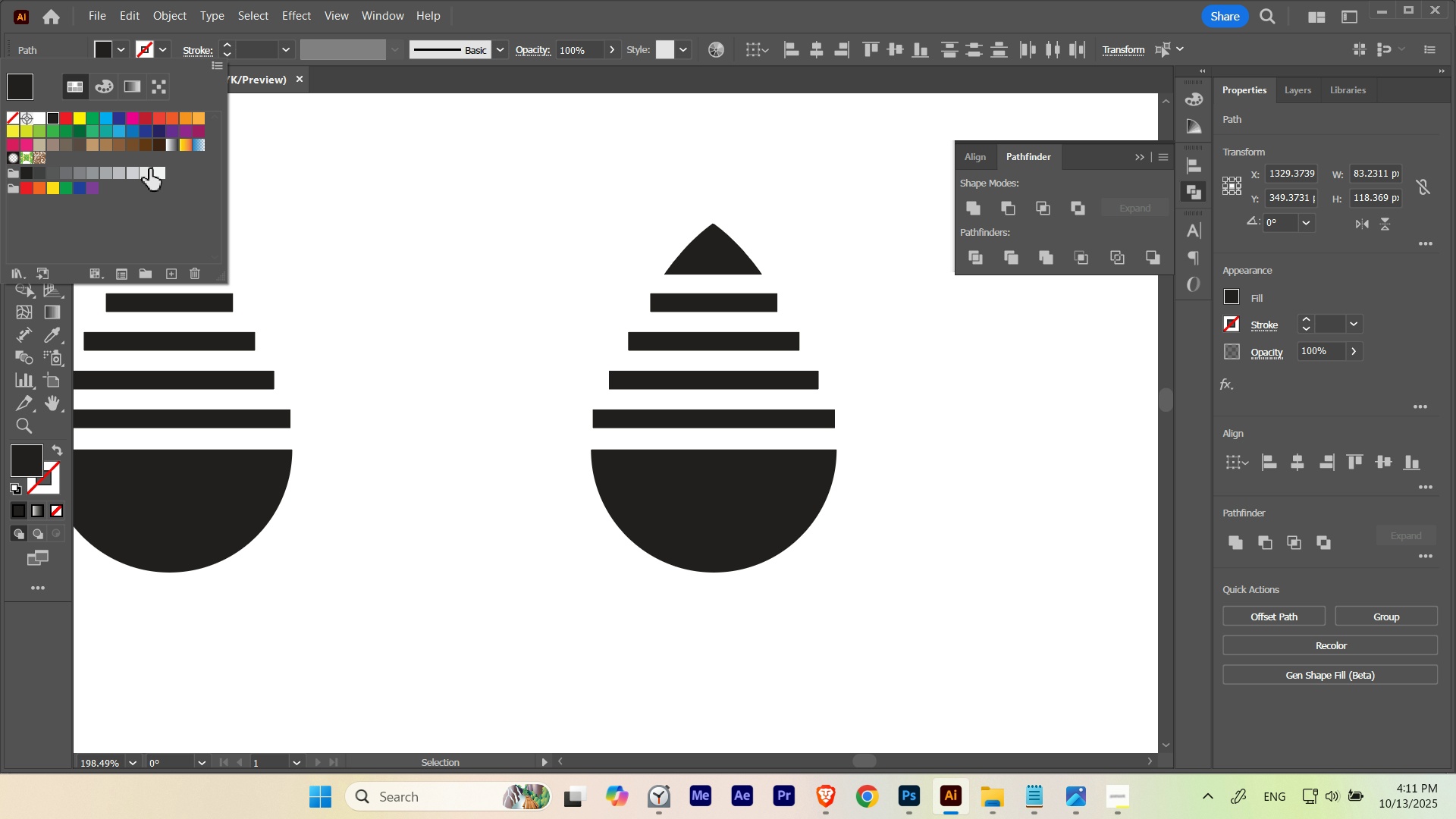 
left_click([157, 172])
 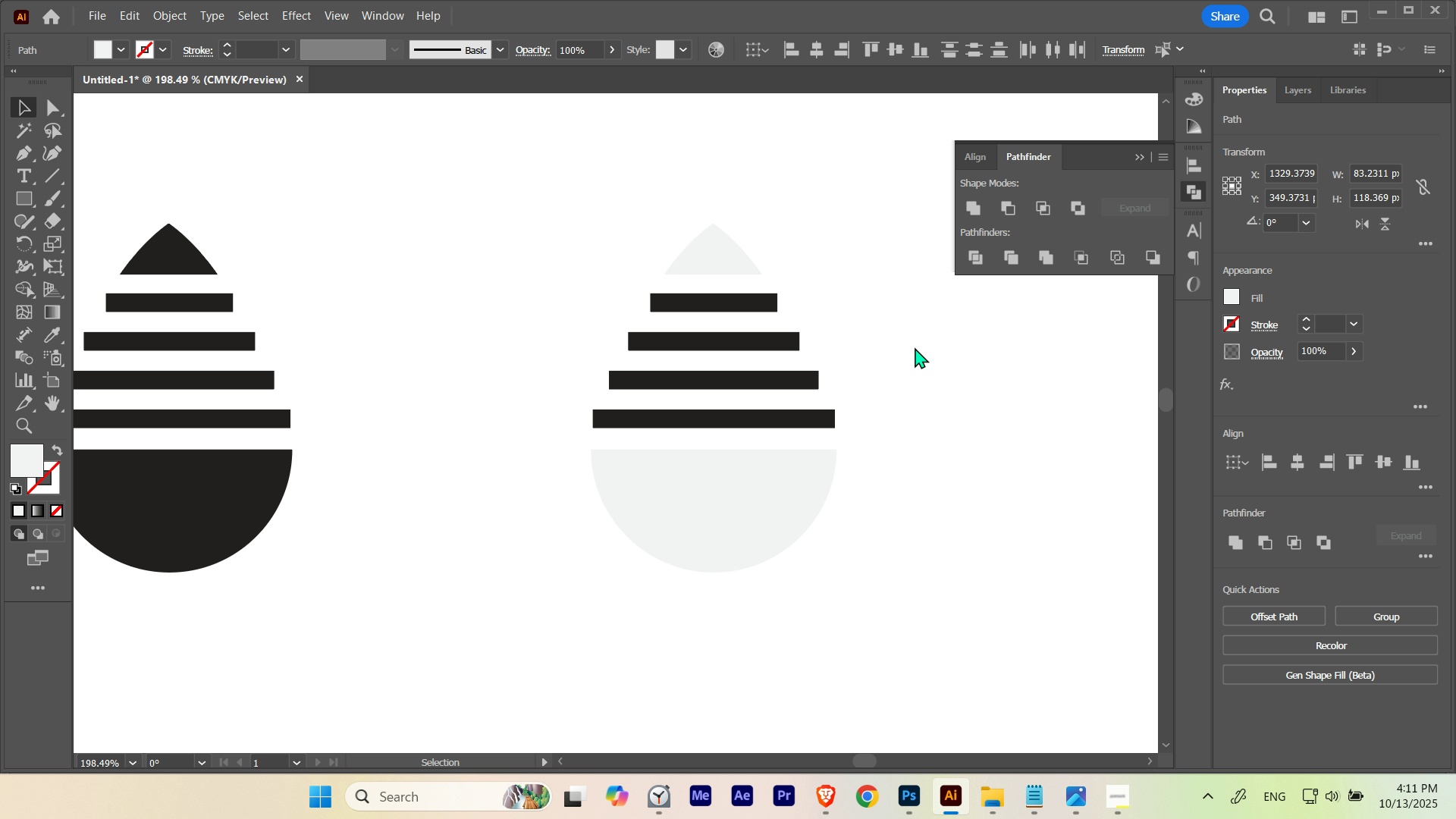 
left_click([915, 347])
 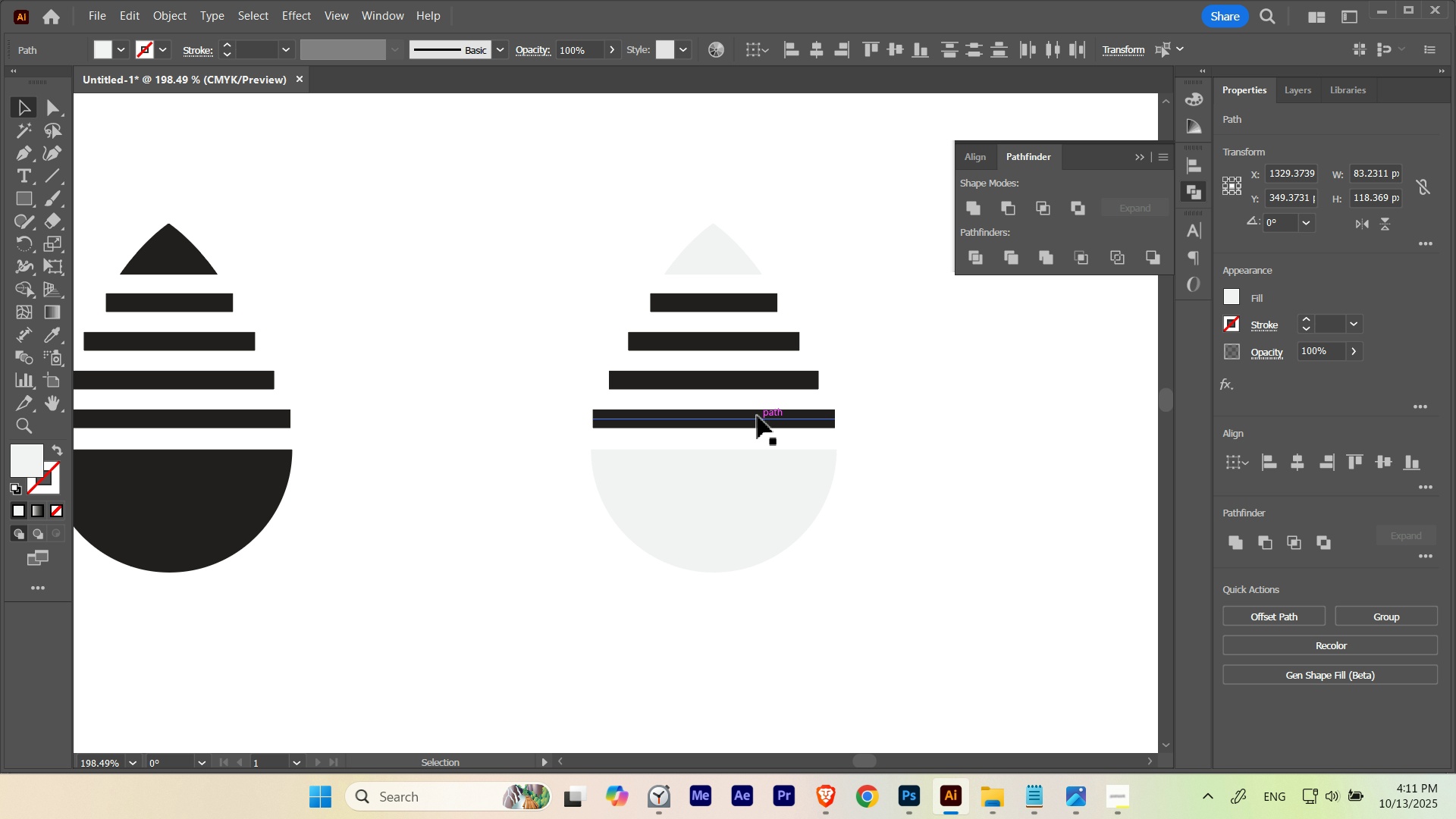 
key(V)
 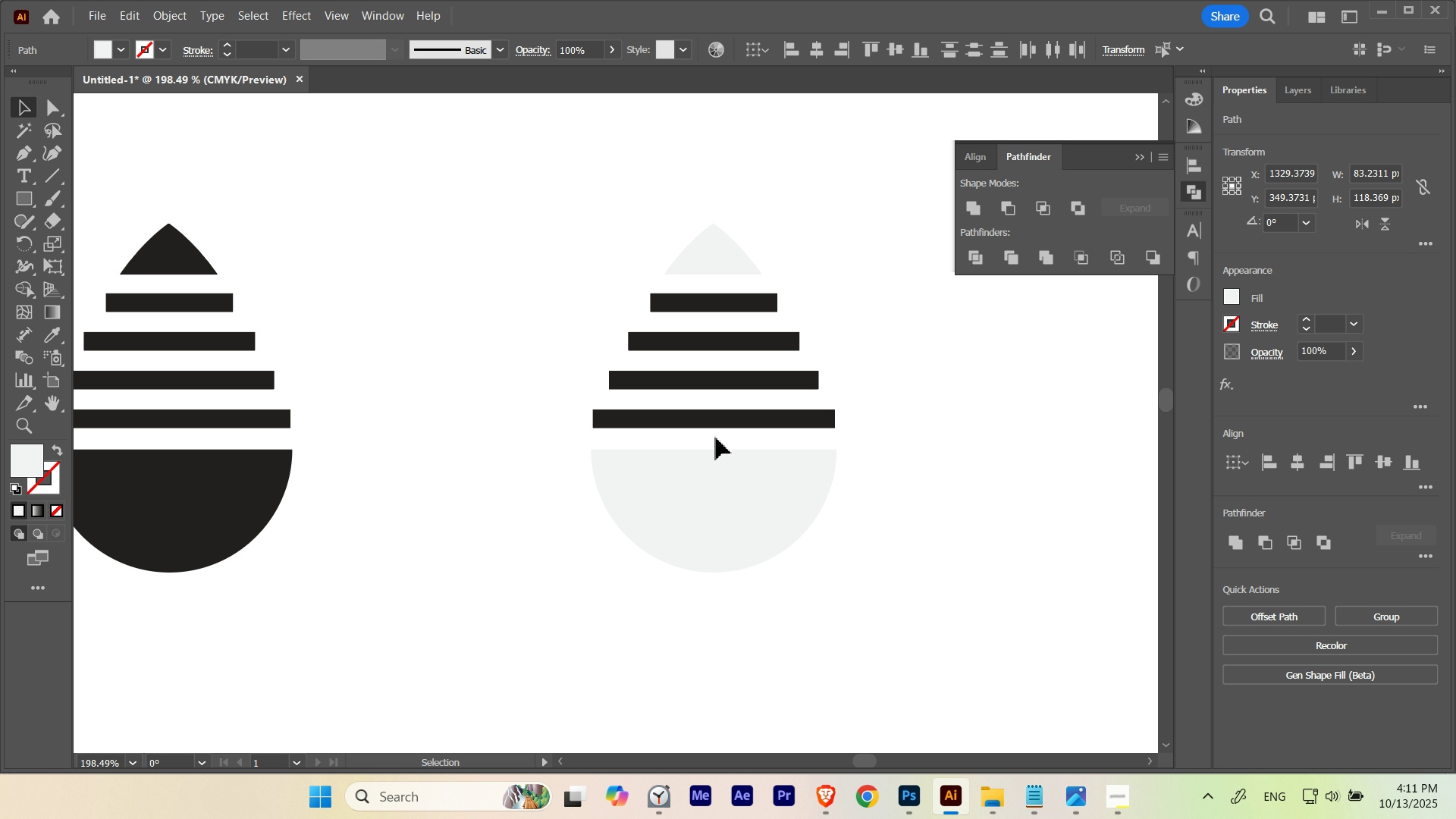 
left_click_drag(start_coordinate=[716, 438], to_coordinate=[706, 294])
 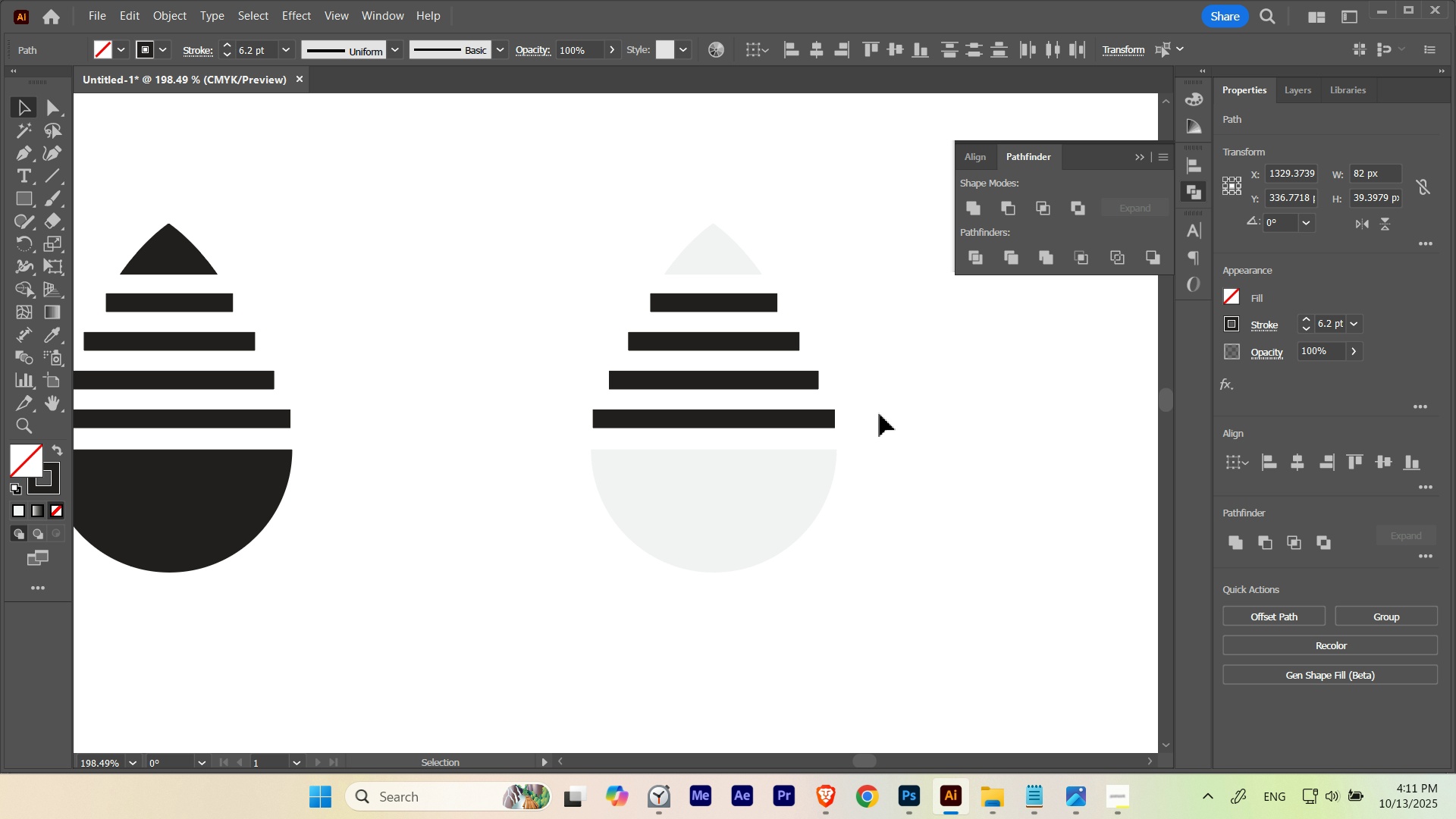 
key(Control+ControlLeft)
 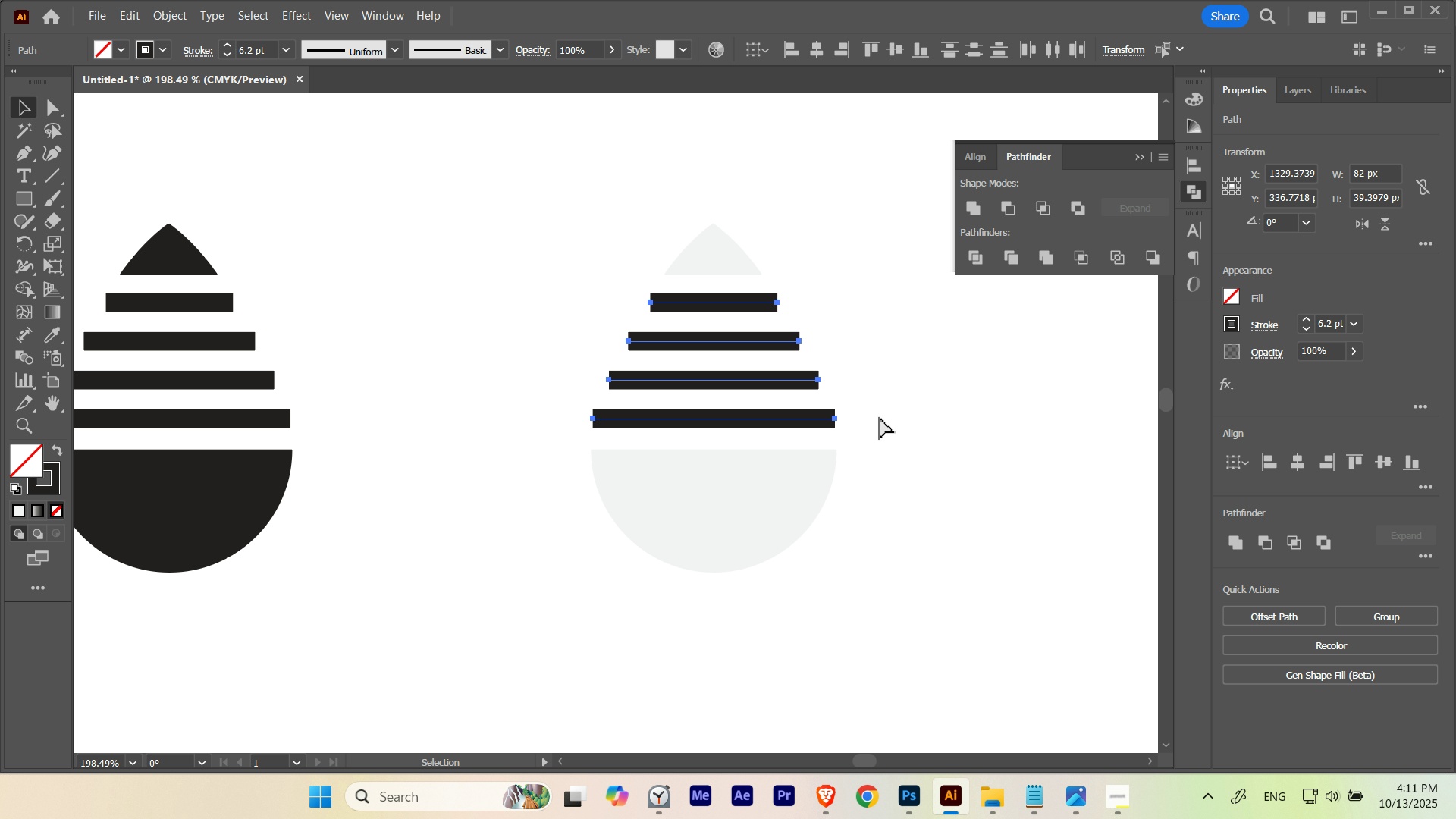 
key(Control+H)
 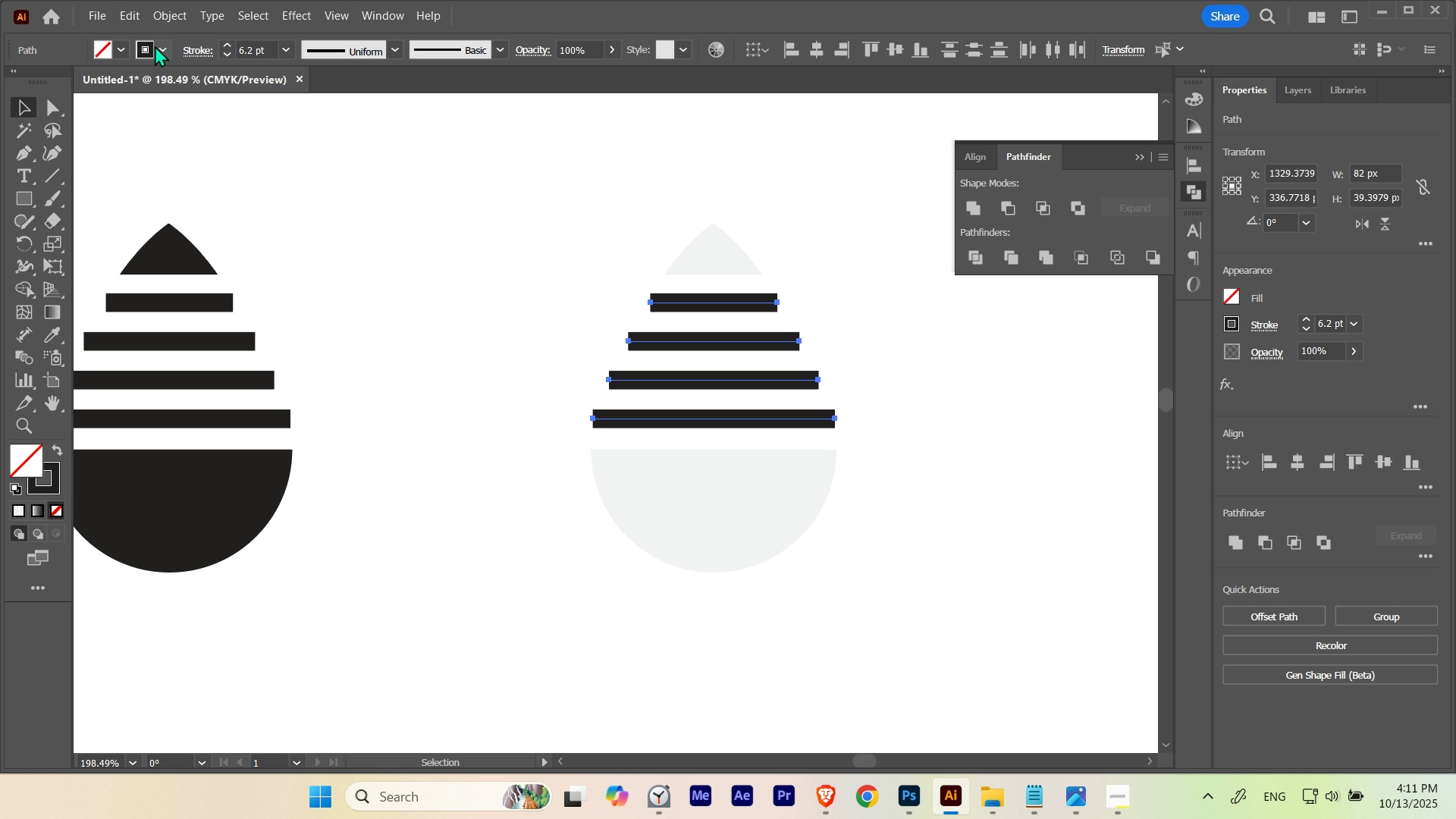 
left_click([155, 46])
 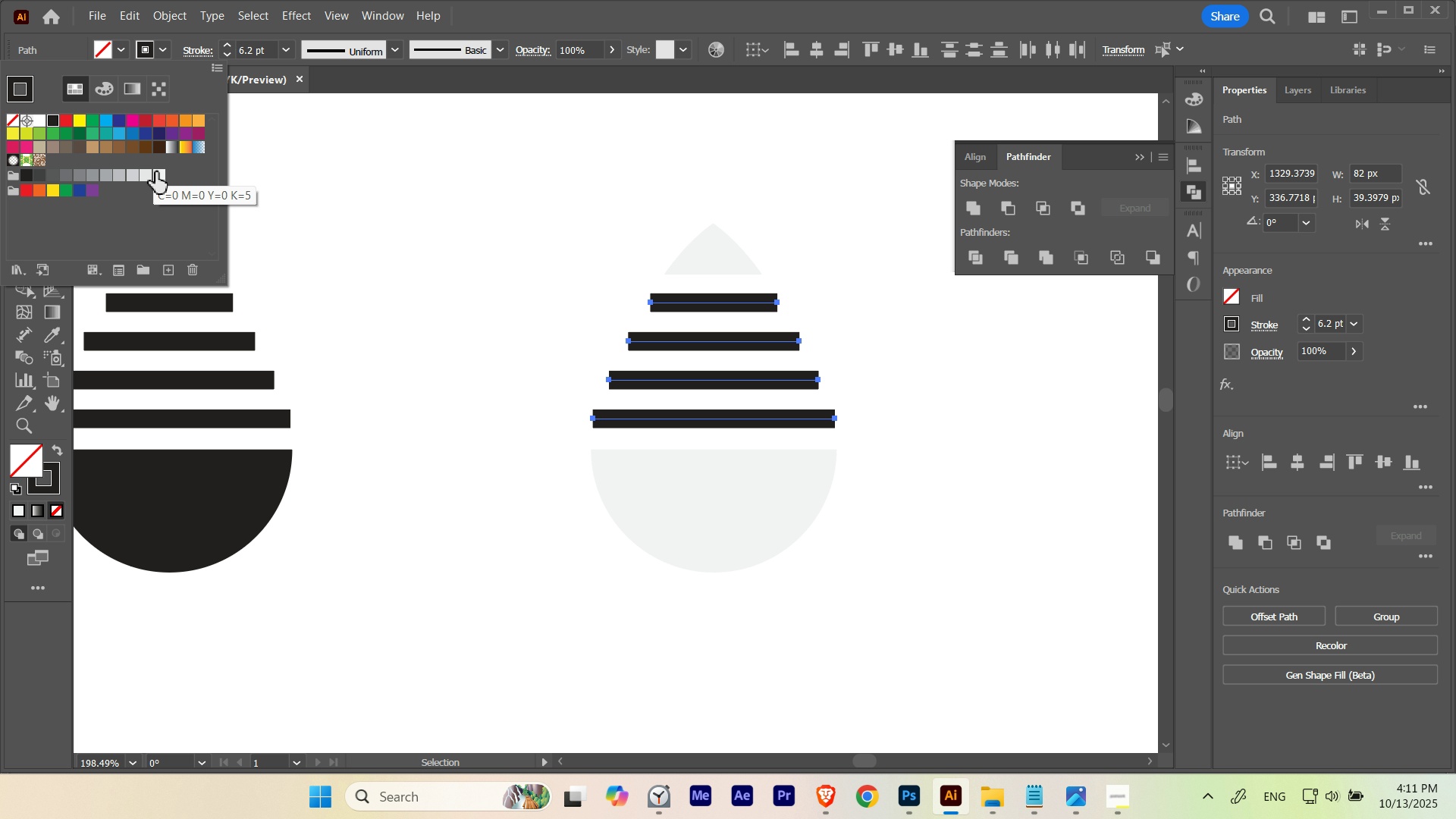 
left_click([158, 174])
 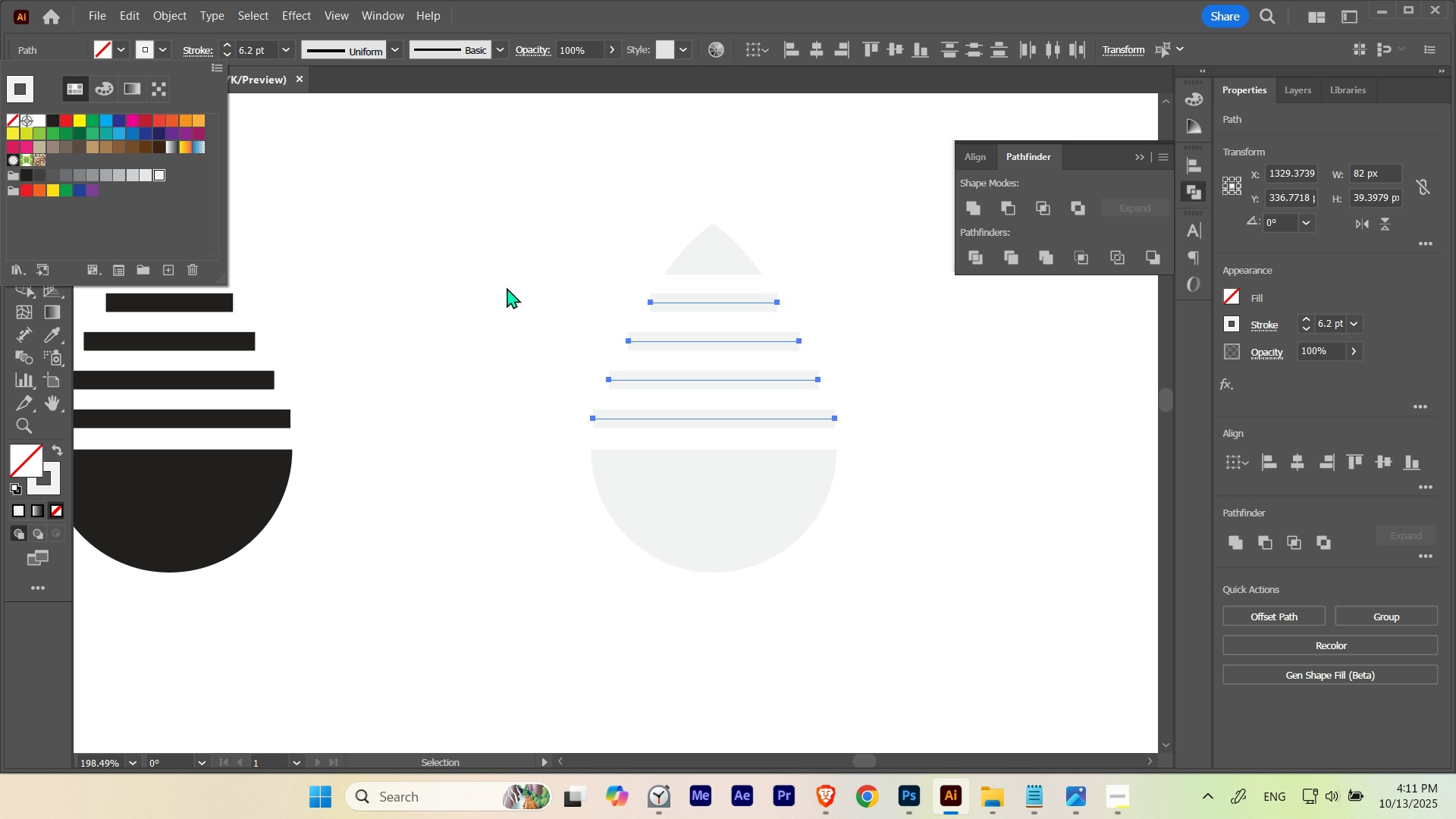 
hold_key(key=Space, duration=0.49)
 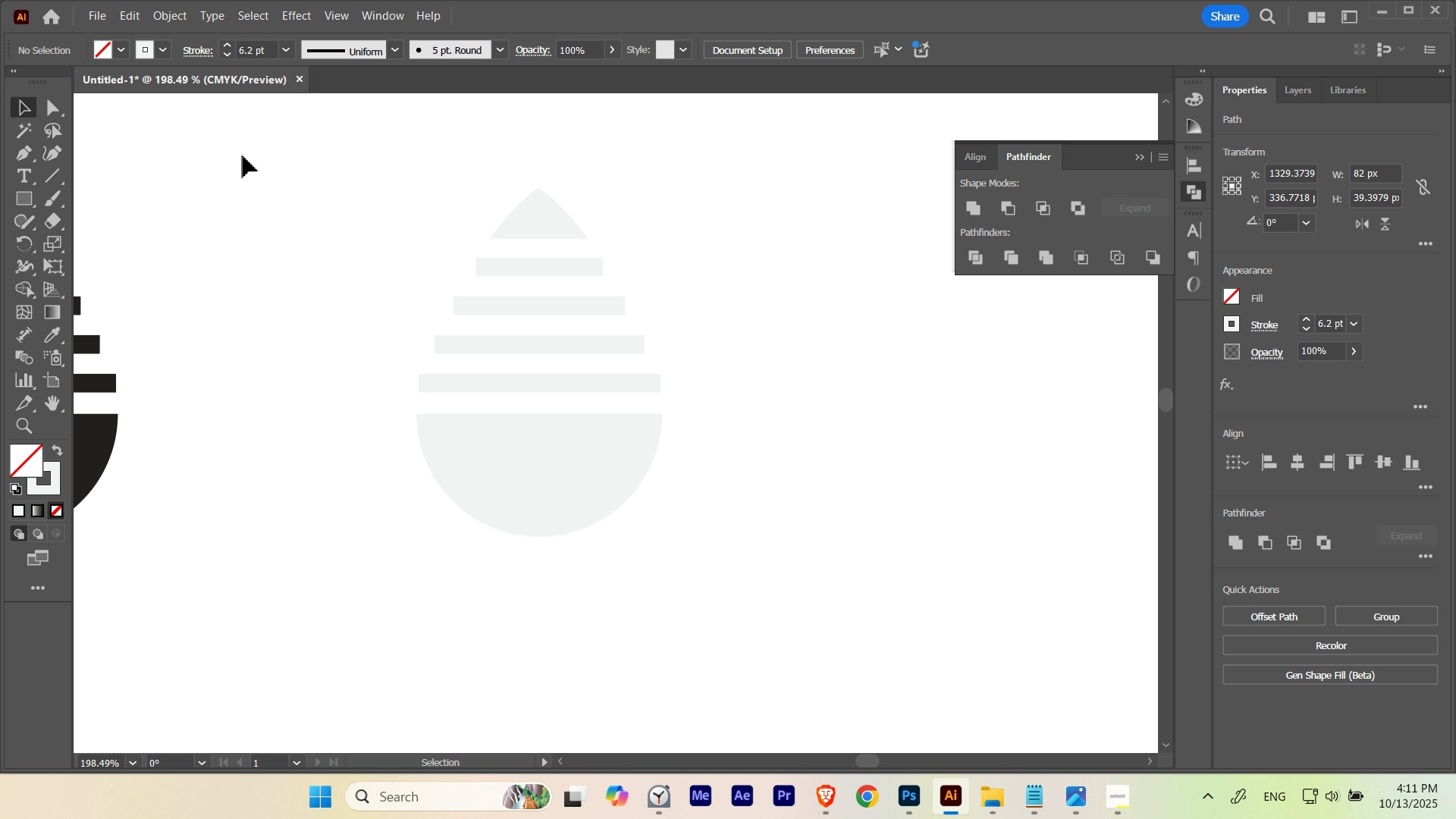 
left_click_drag(start_coordinate=[902, 447], to_coordinate=[727, 411])
 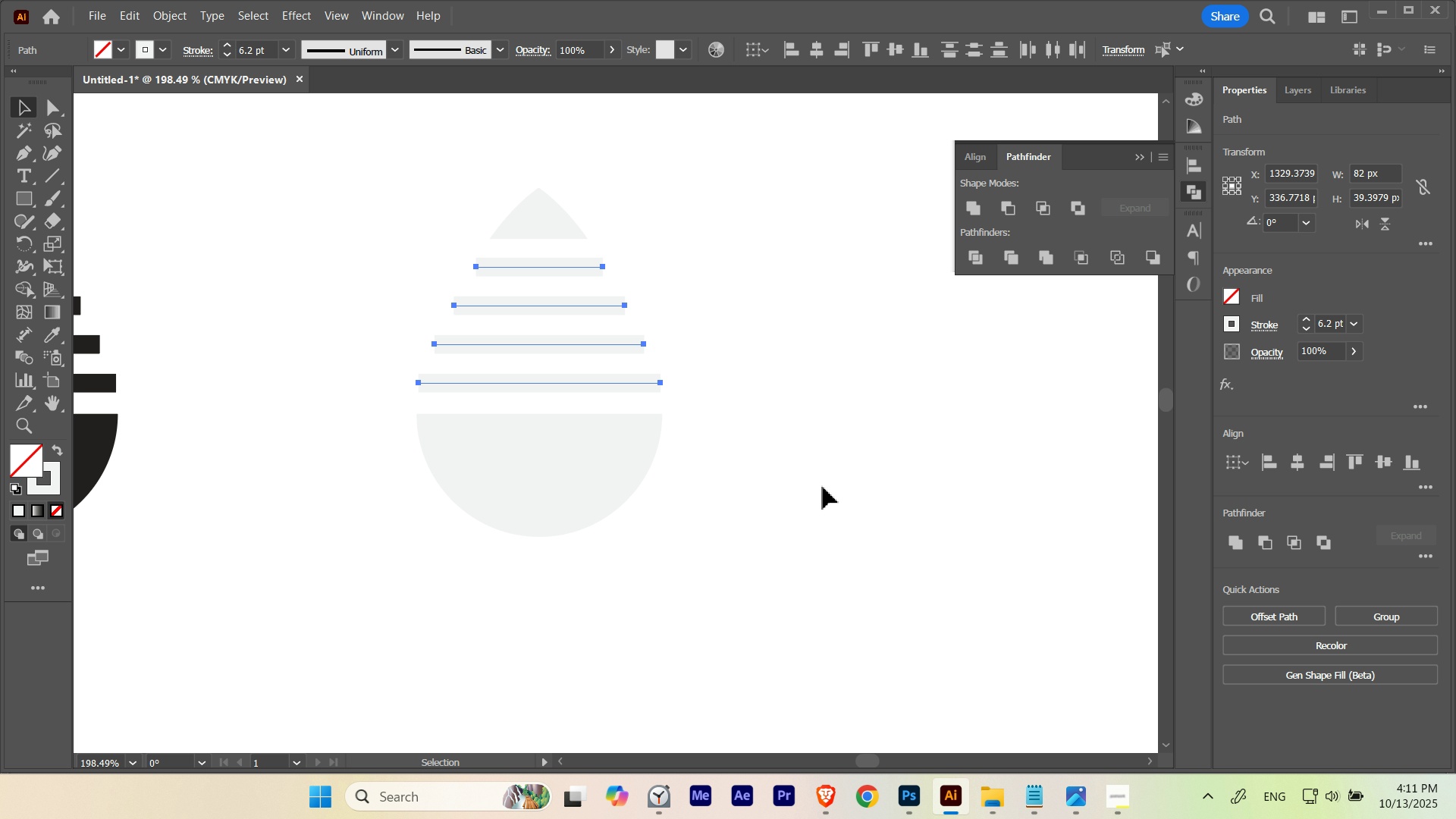 
double_click([823, 487])
 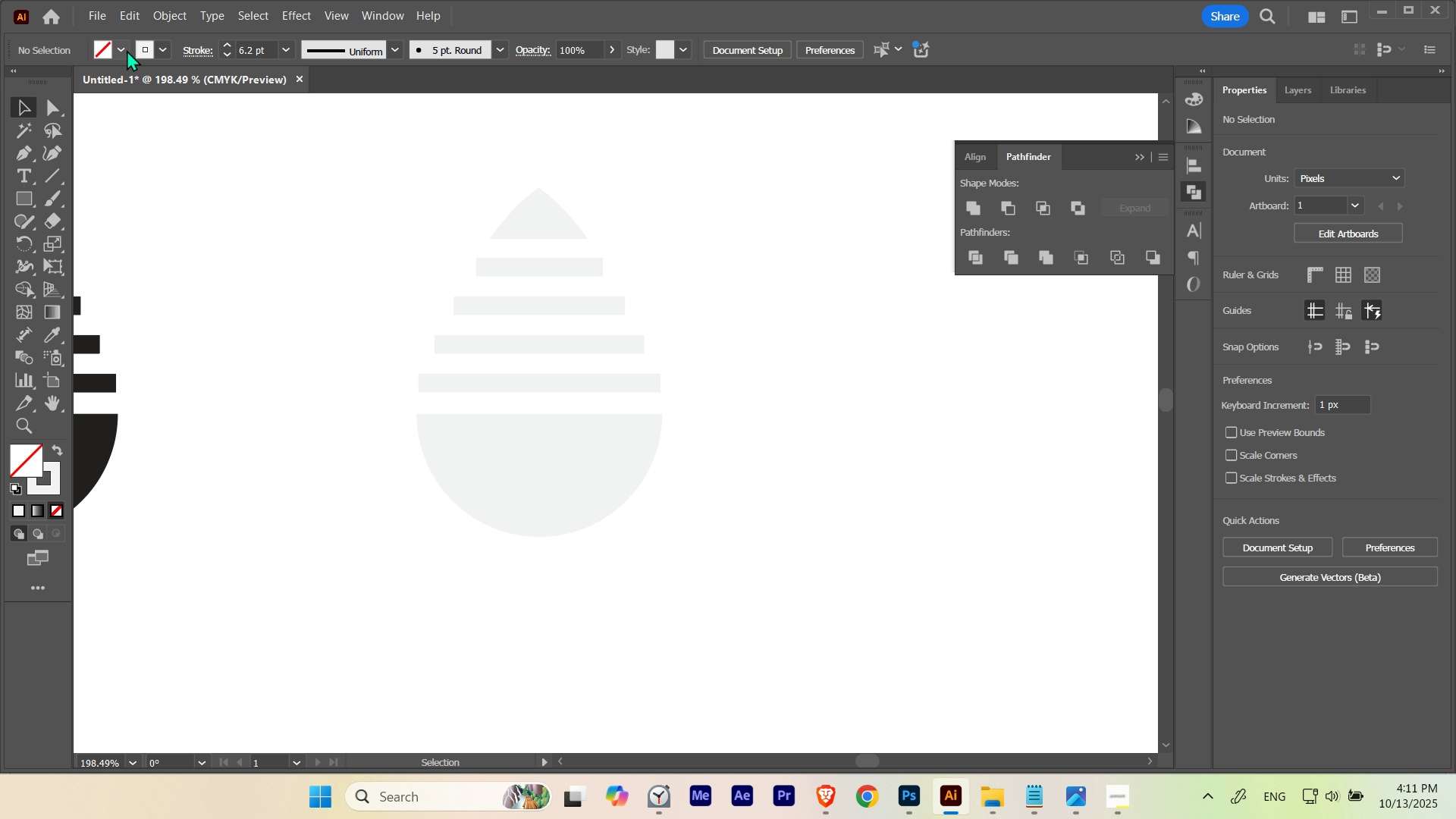 
key(Shift+X)
 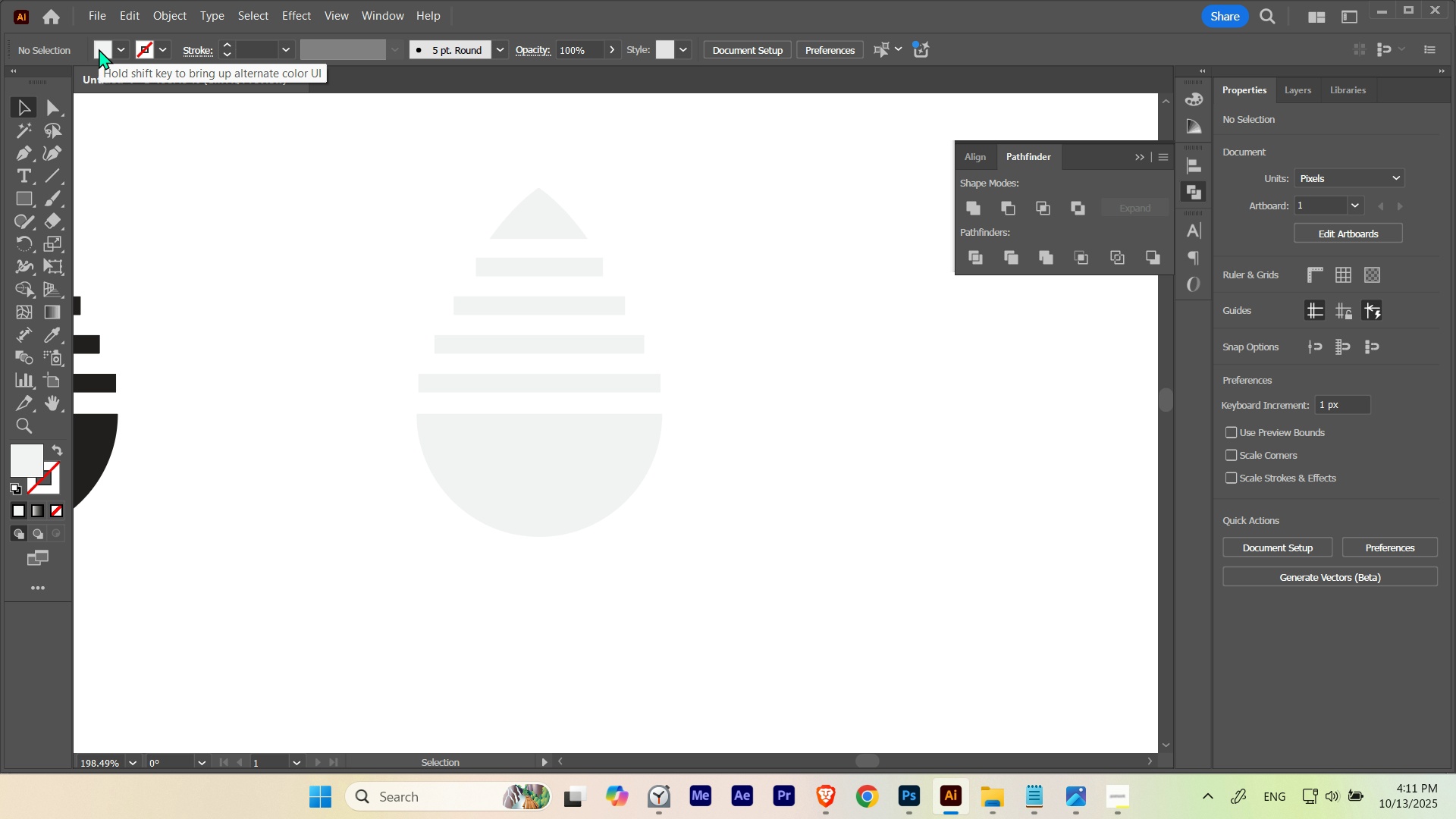 
left_click([99, 49])
 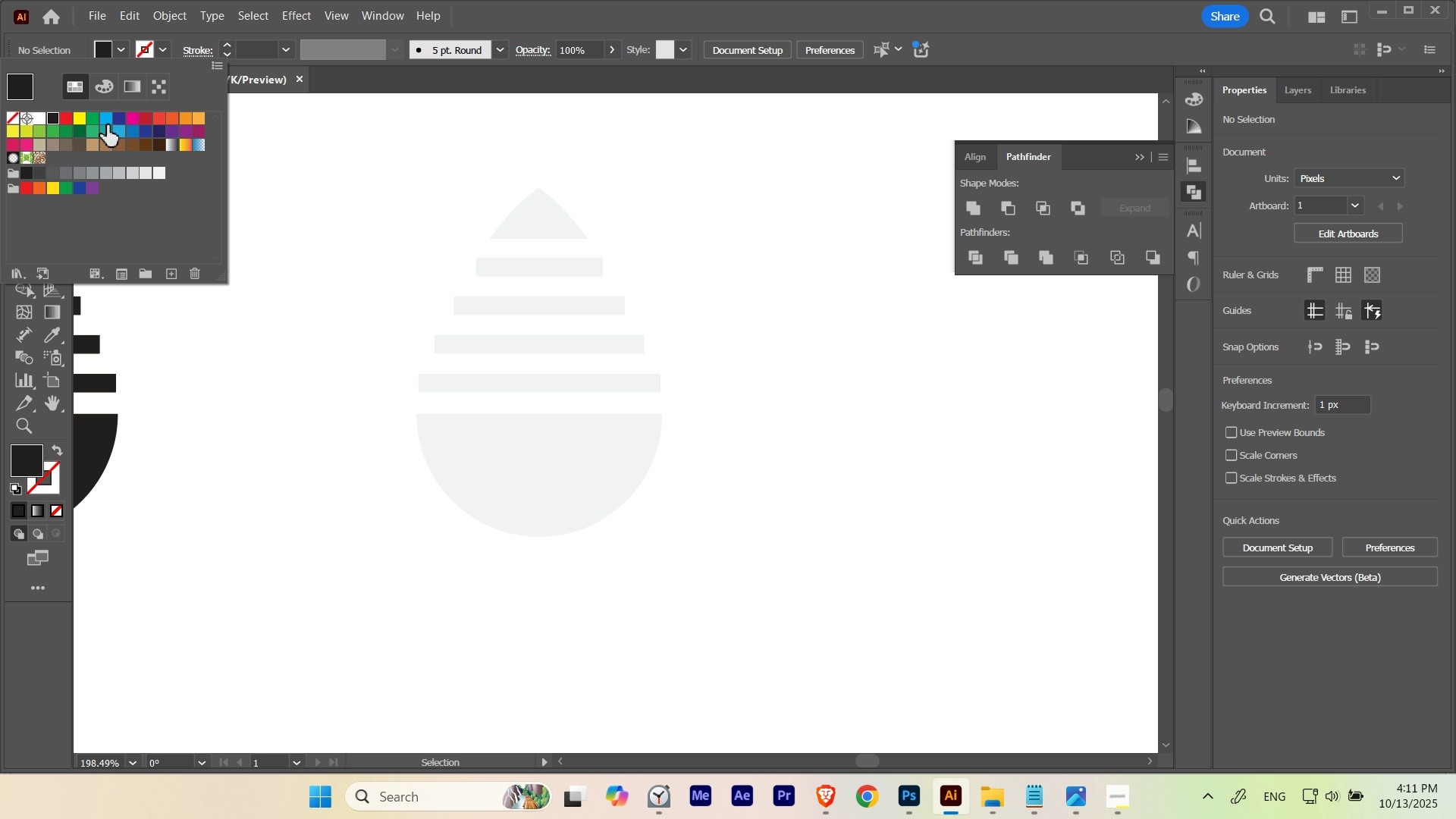 
double_click([315, 170])
 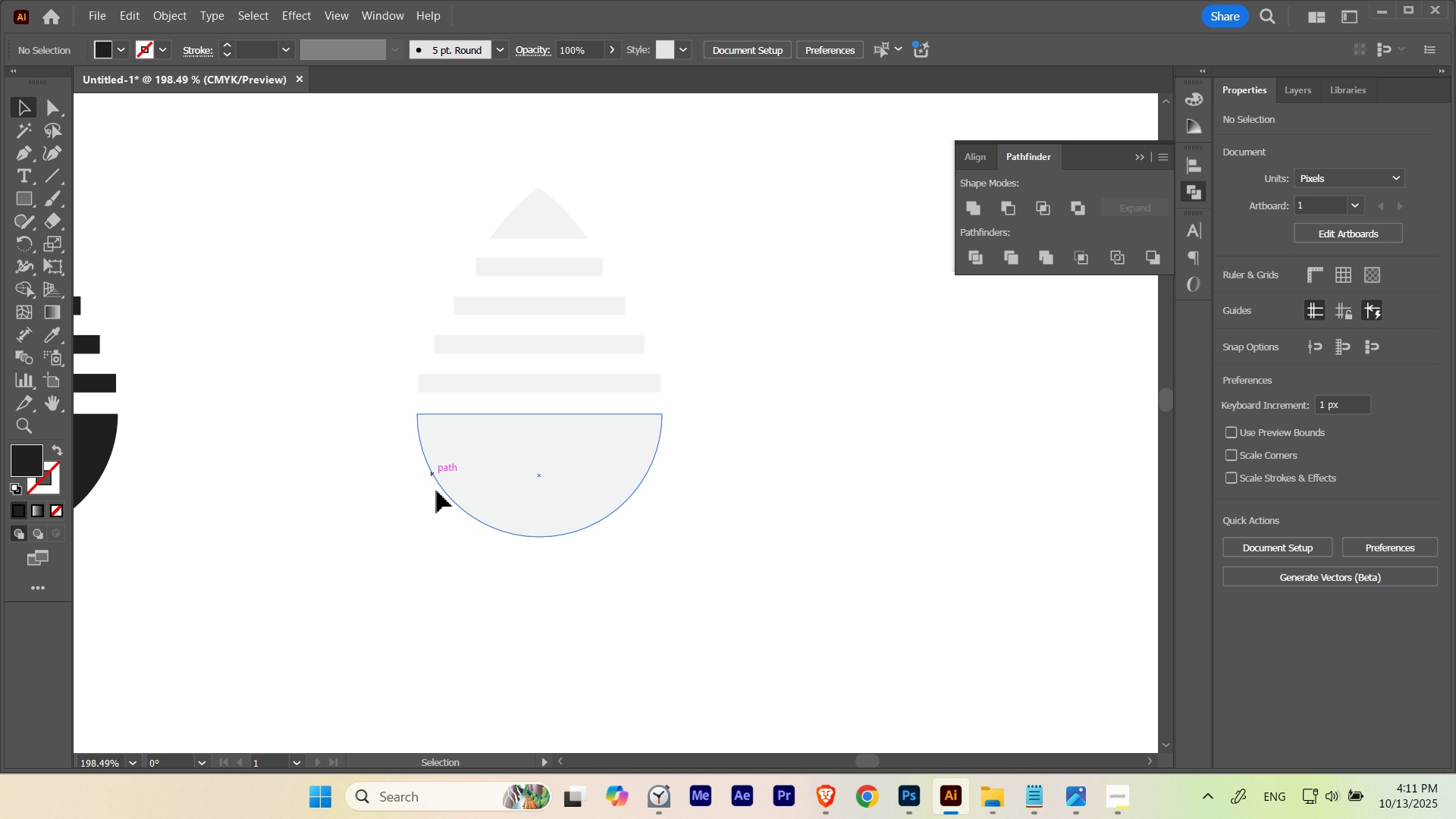 
key(M)
 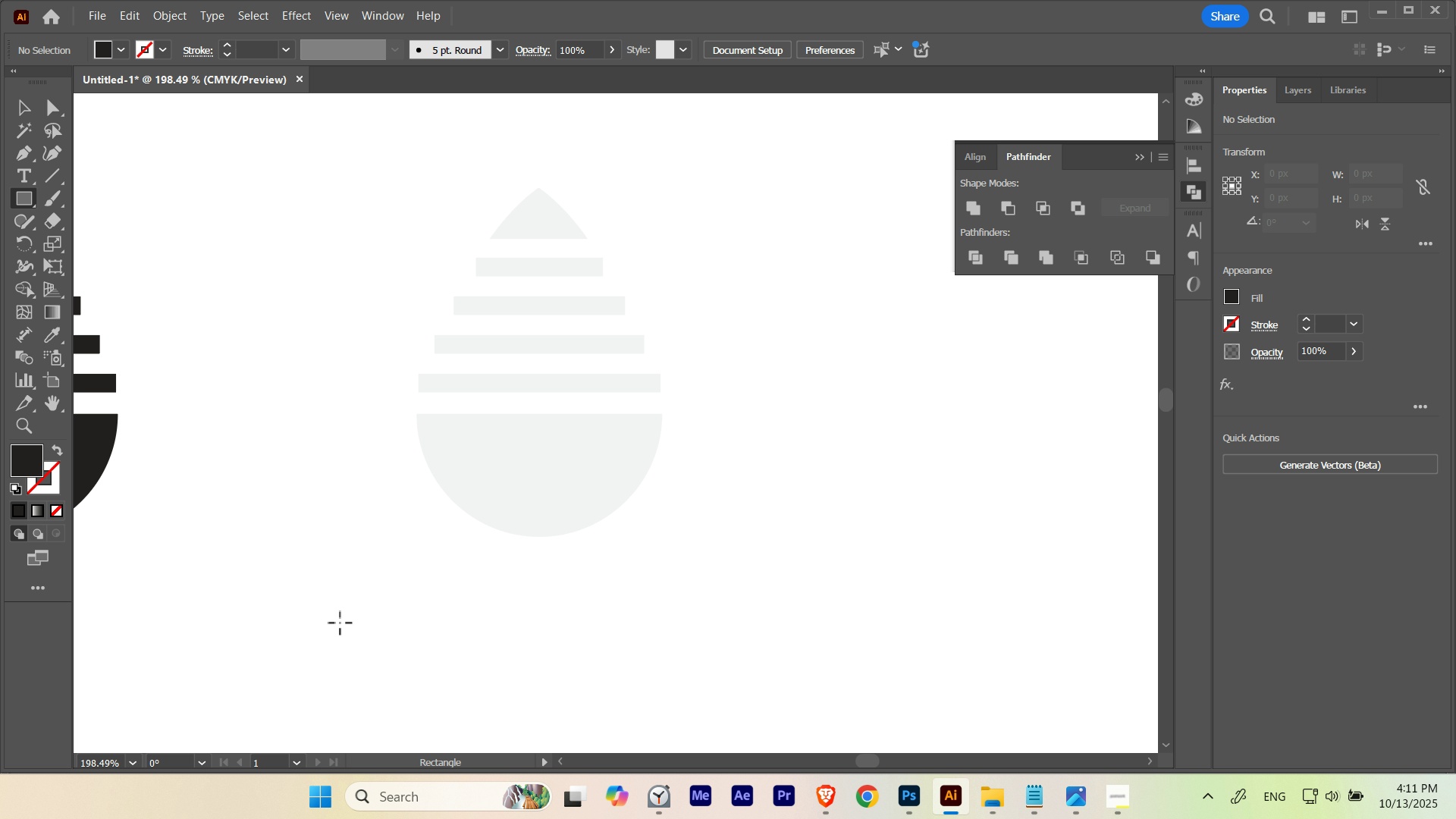 
left_click_drag(start_coordinate=[325, 620], to_coordinate=[783, 121])
 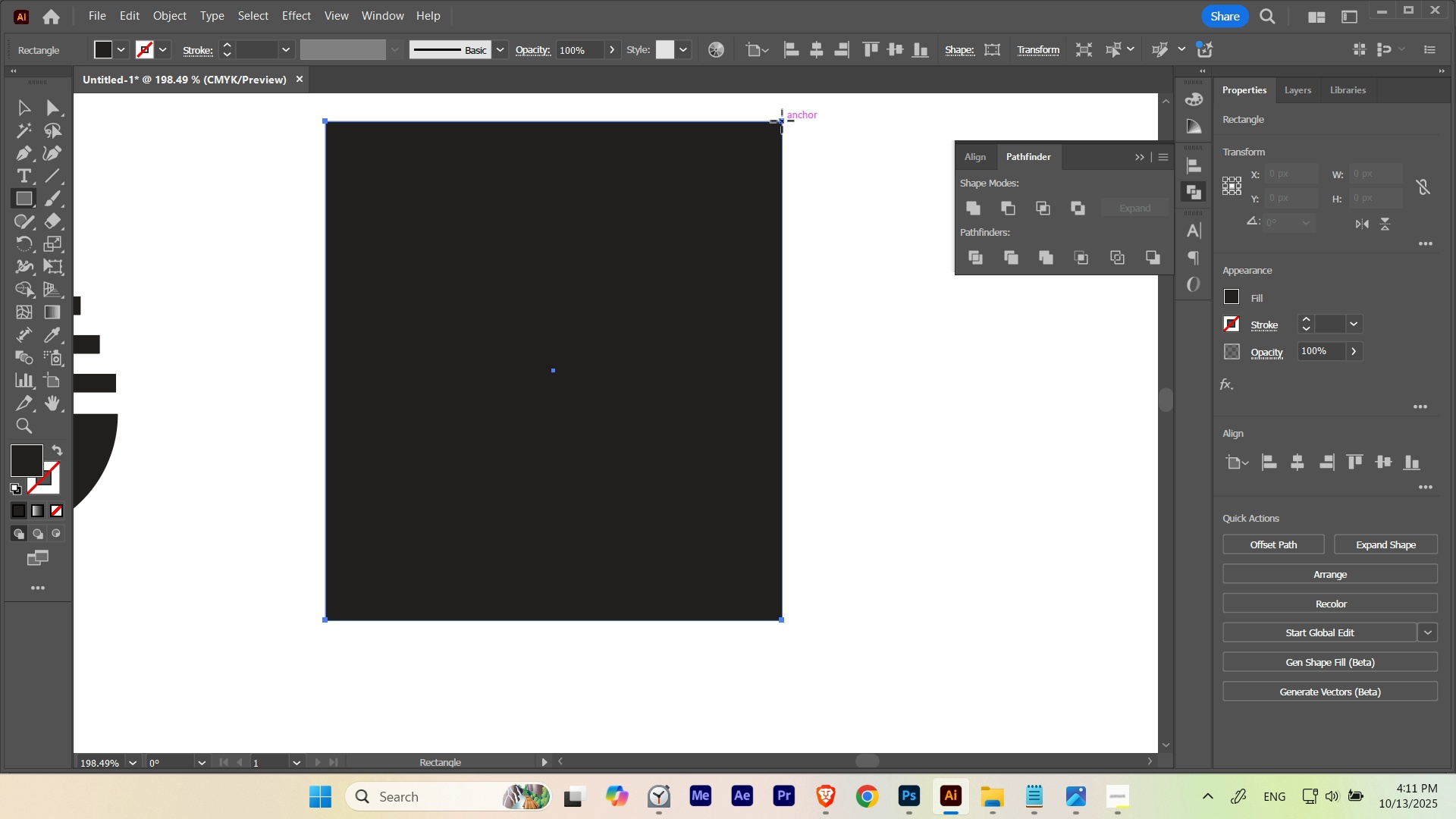 
key(Control+Shift+BracketLeft)
 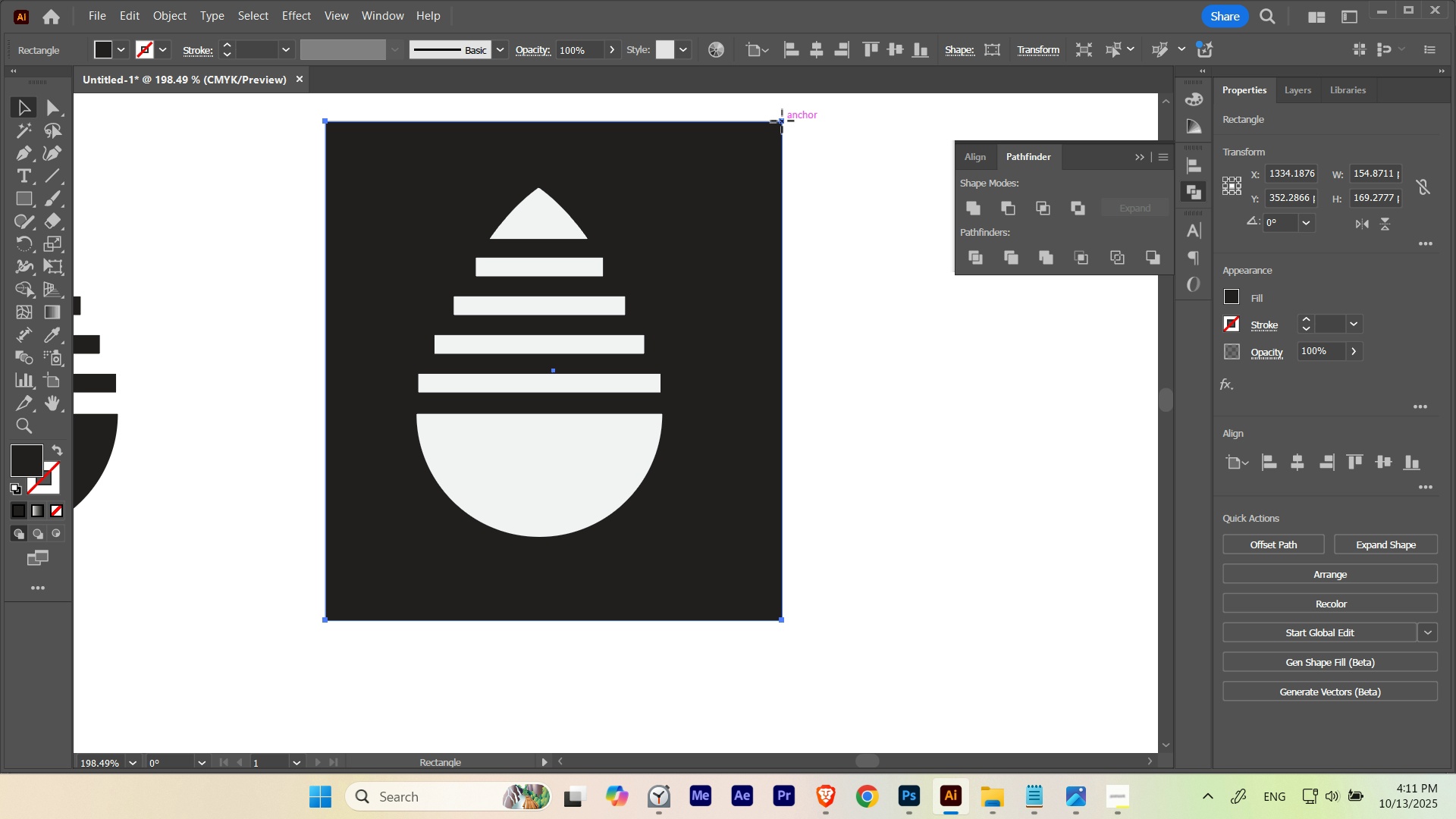 
key(V)
 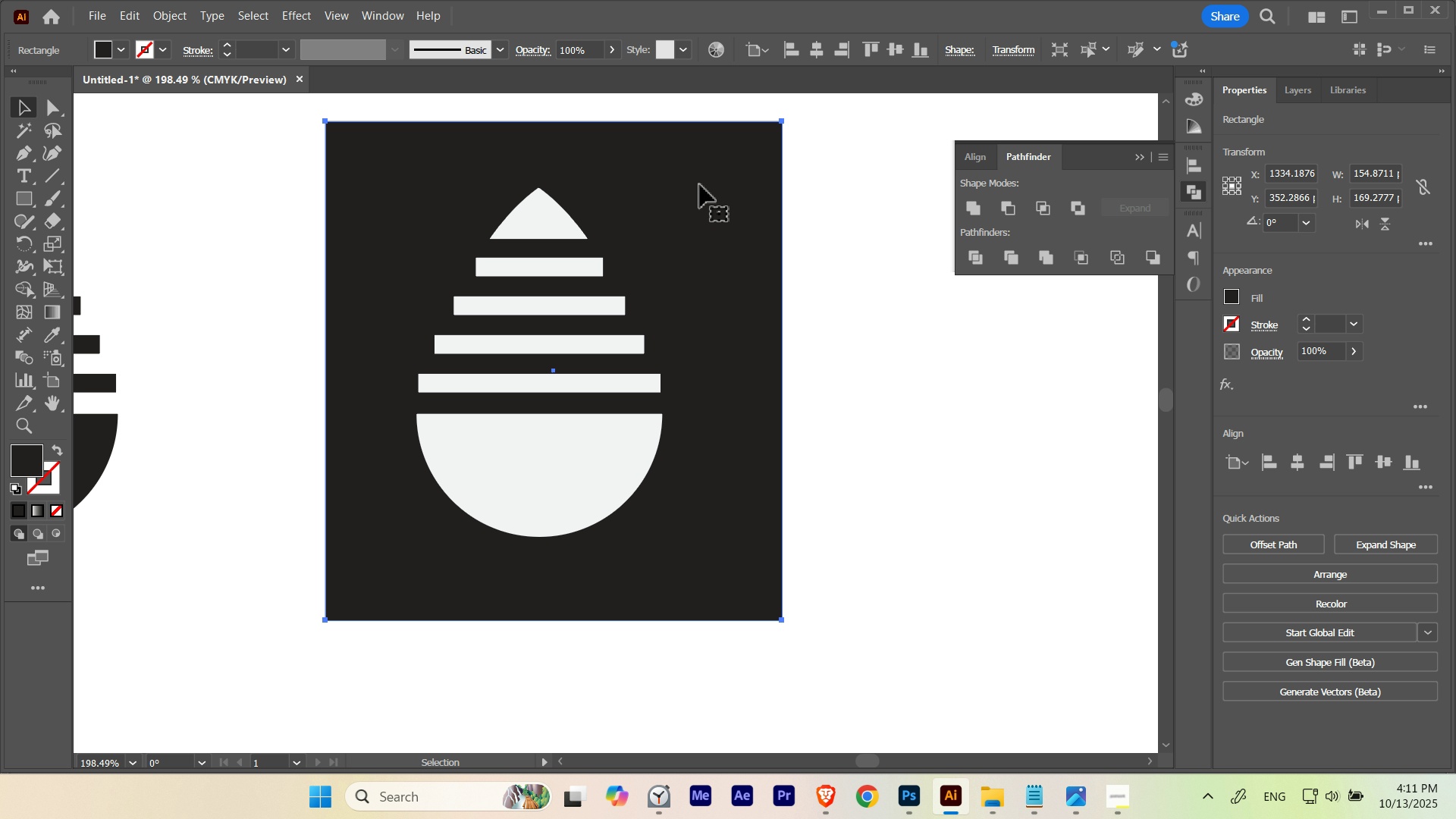 
left_click_drag(start_coordinate=[703, 180], to_coordinate=[683, 180])
 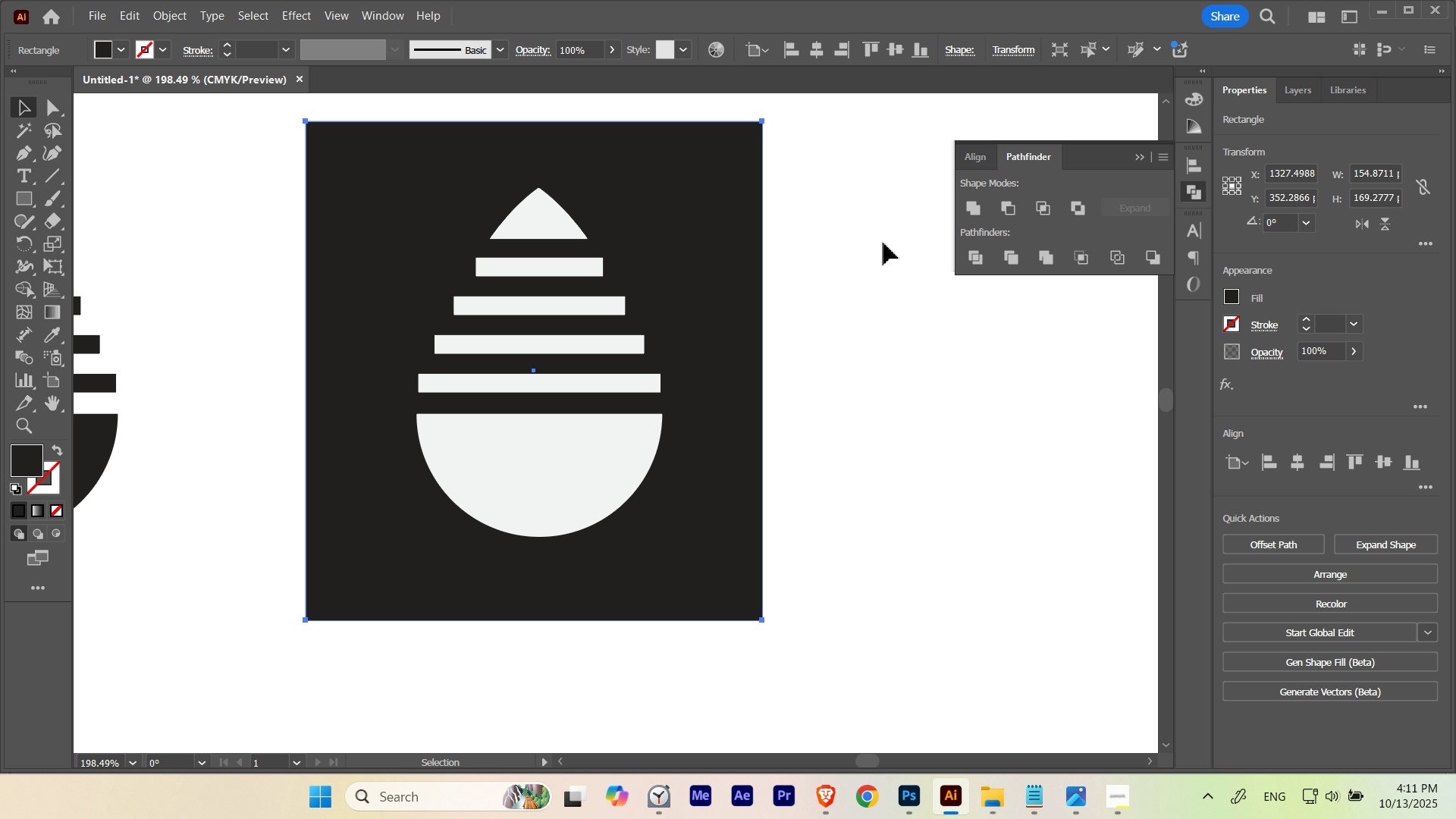 
left_click([883, 243])
 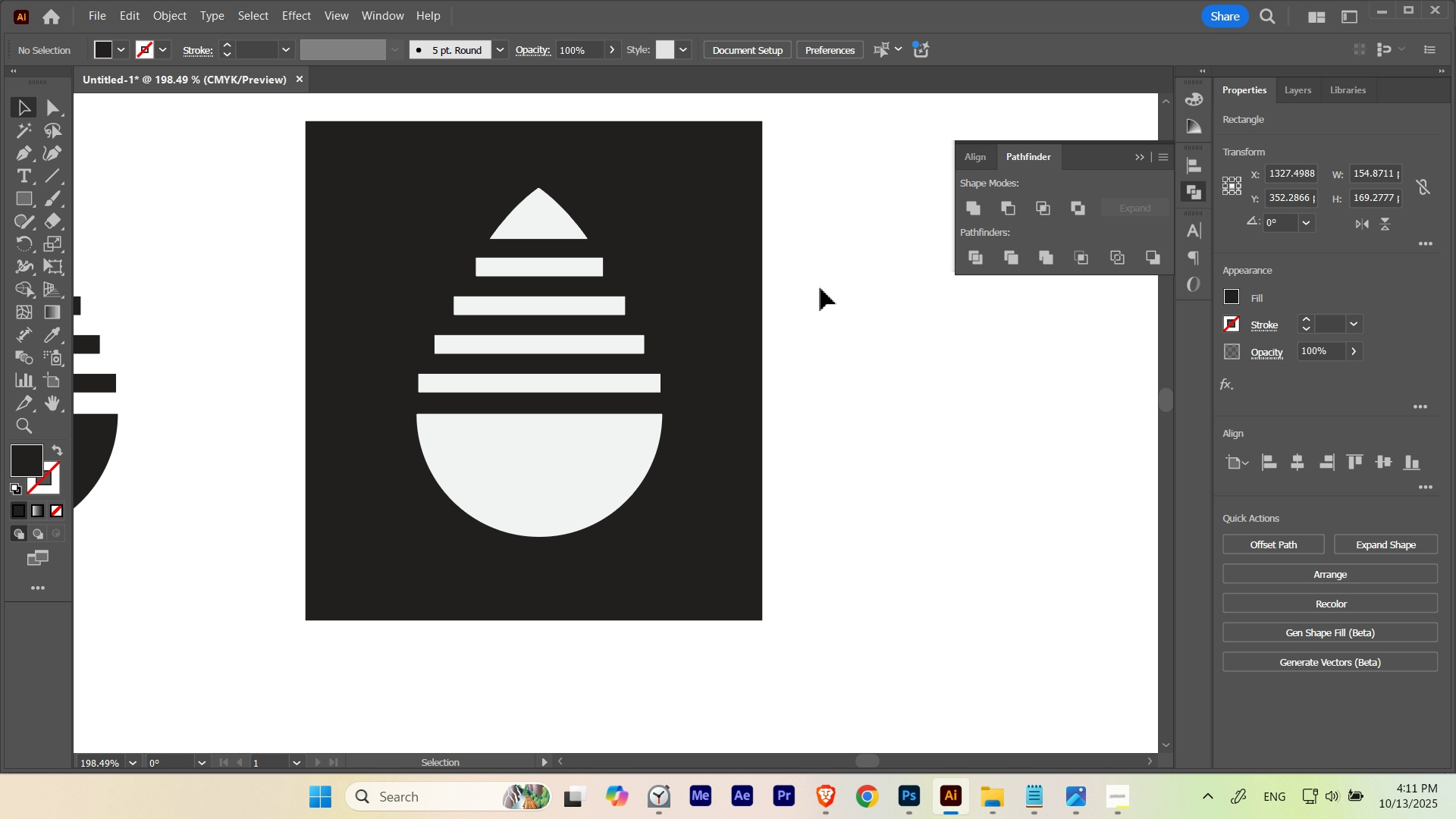 
hold_key(key=ControlLeft, duration=0.64)
 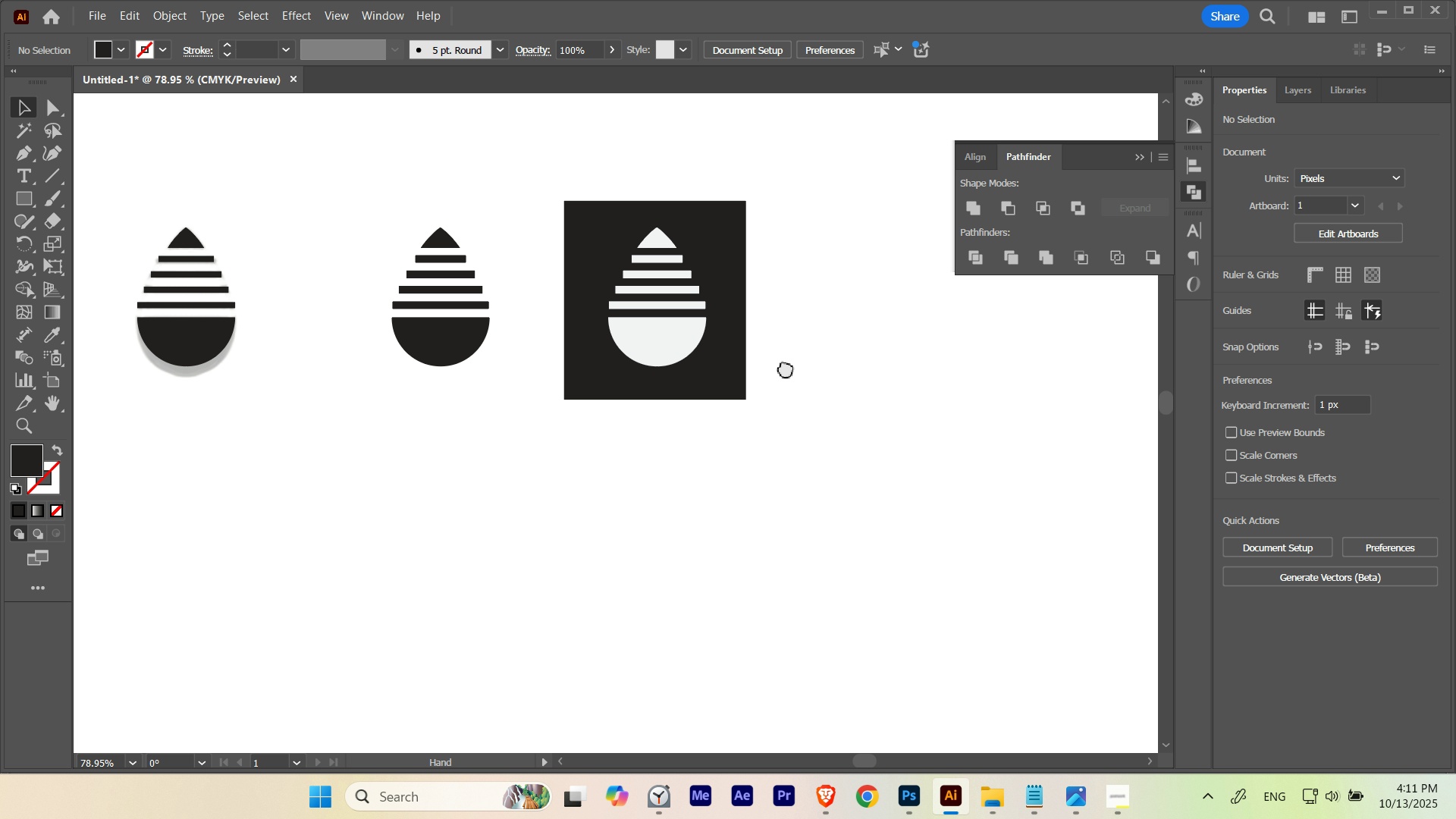 
hold_key(key=Space, duration=1.5)
 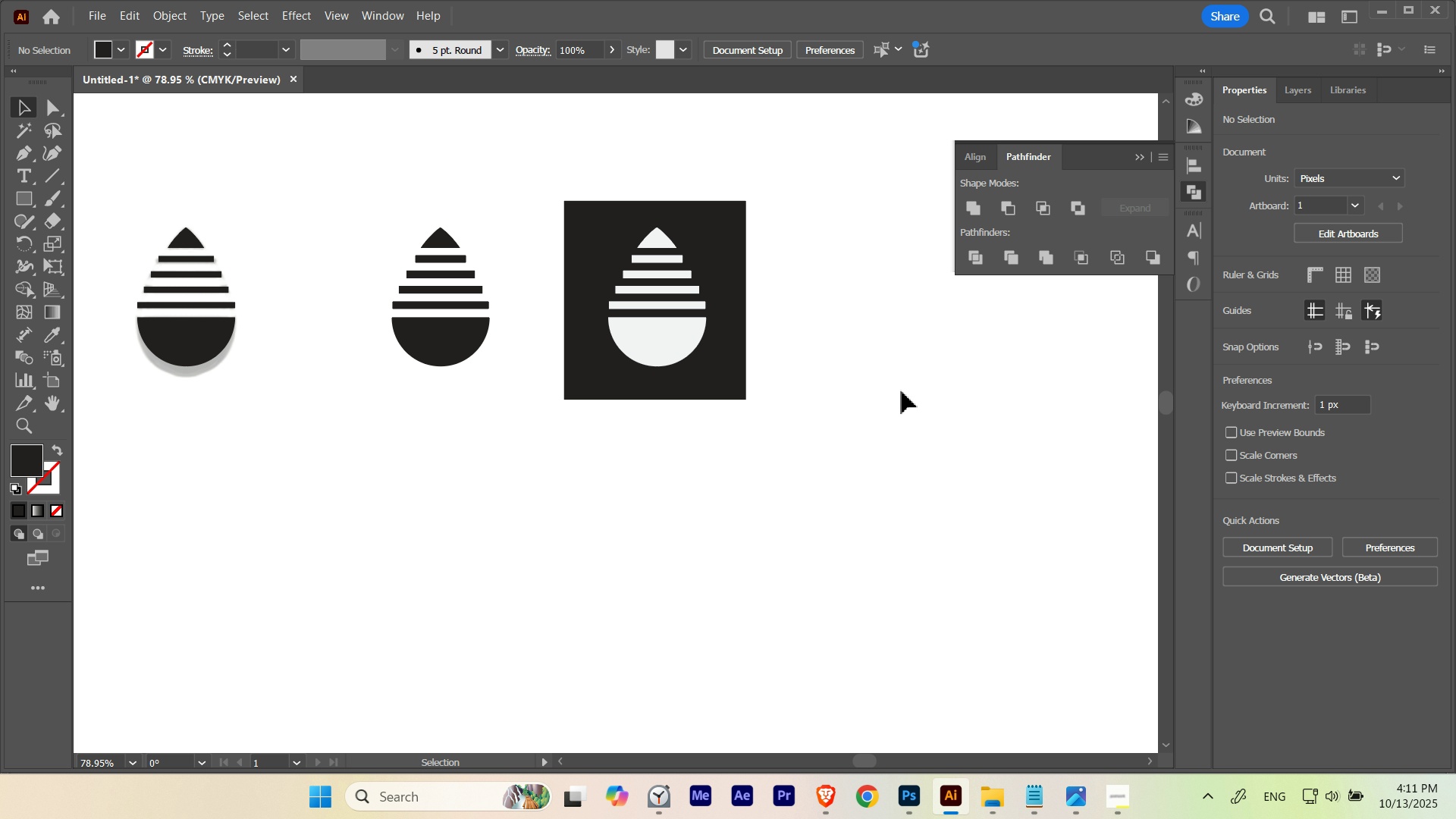 
left_click_drag(start_coordinate=[784, 278], to_coordinate=[582, 359])
 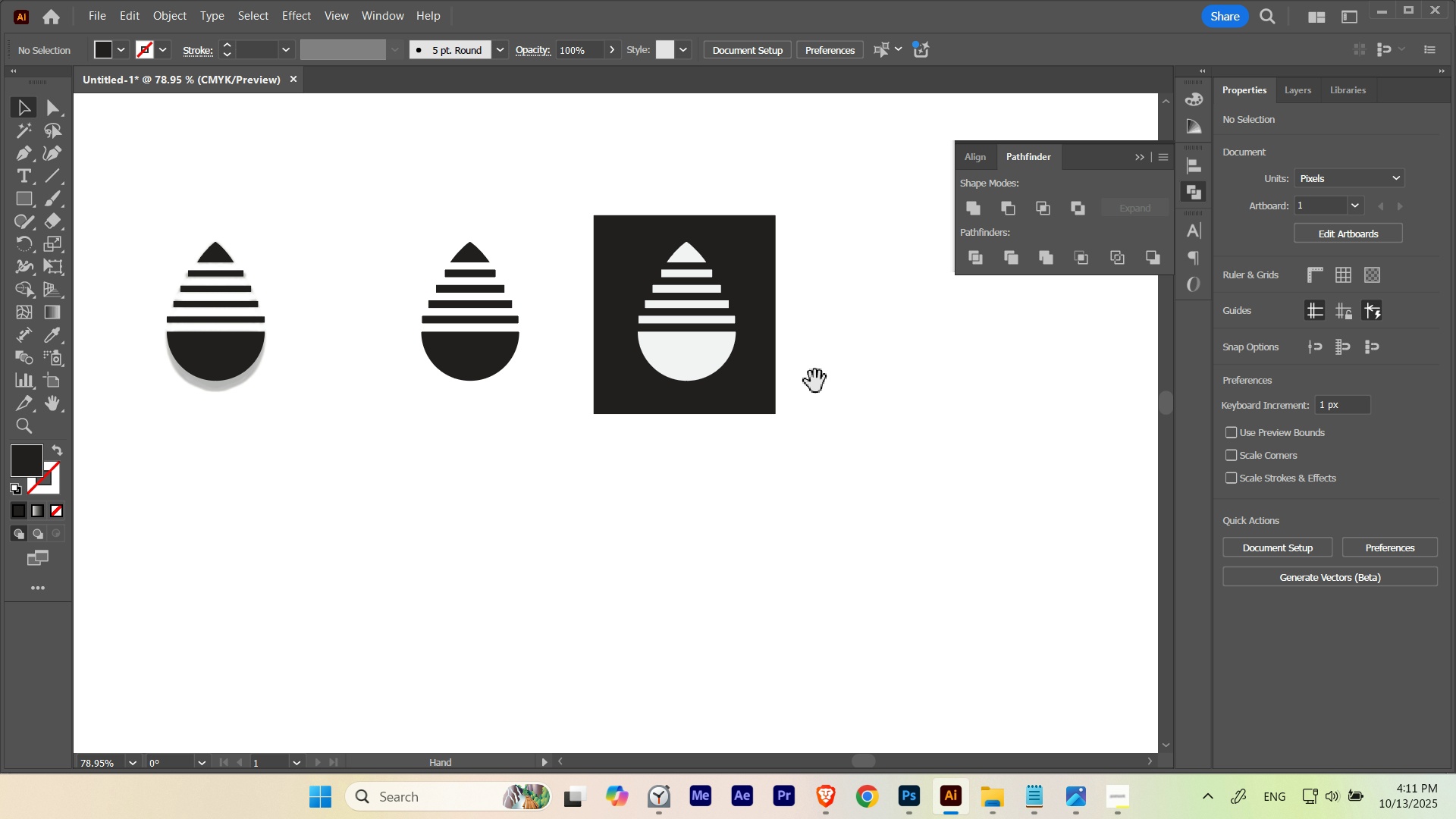 
left_click_drag(start_coordinate=[815, 381], to_coordinate=[786, 367])
 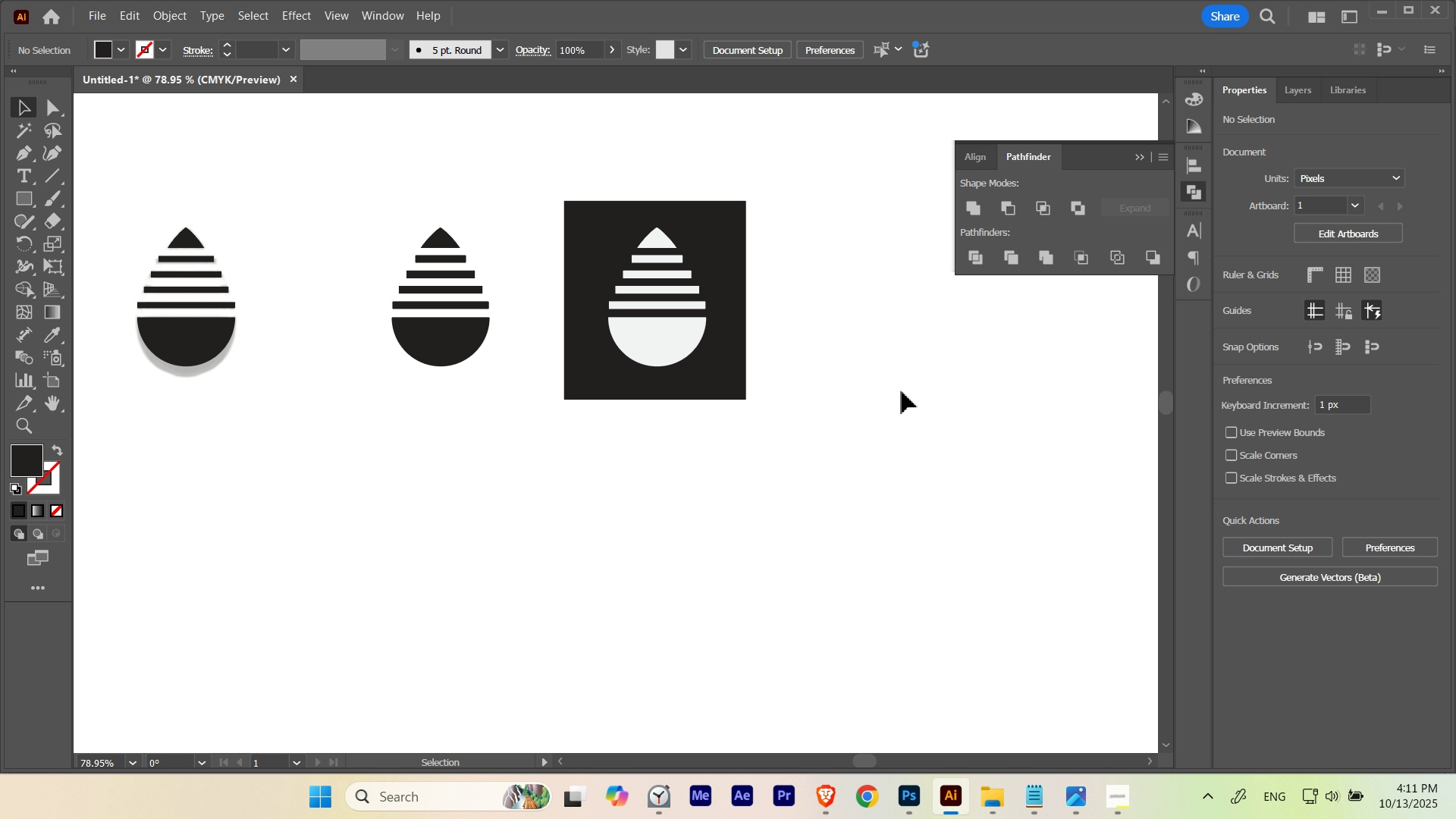 
hold_key(key=Space, duration=0.42)
 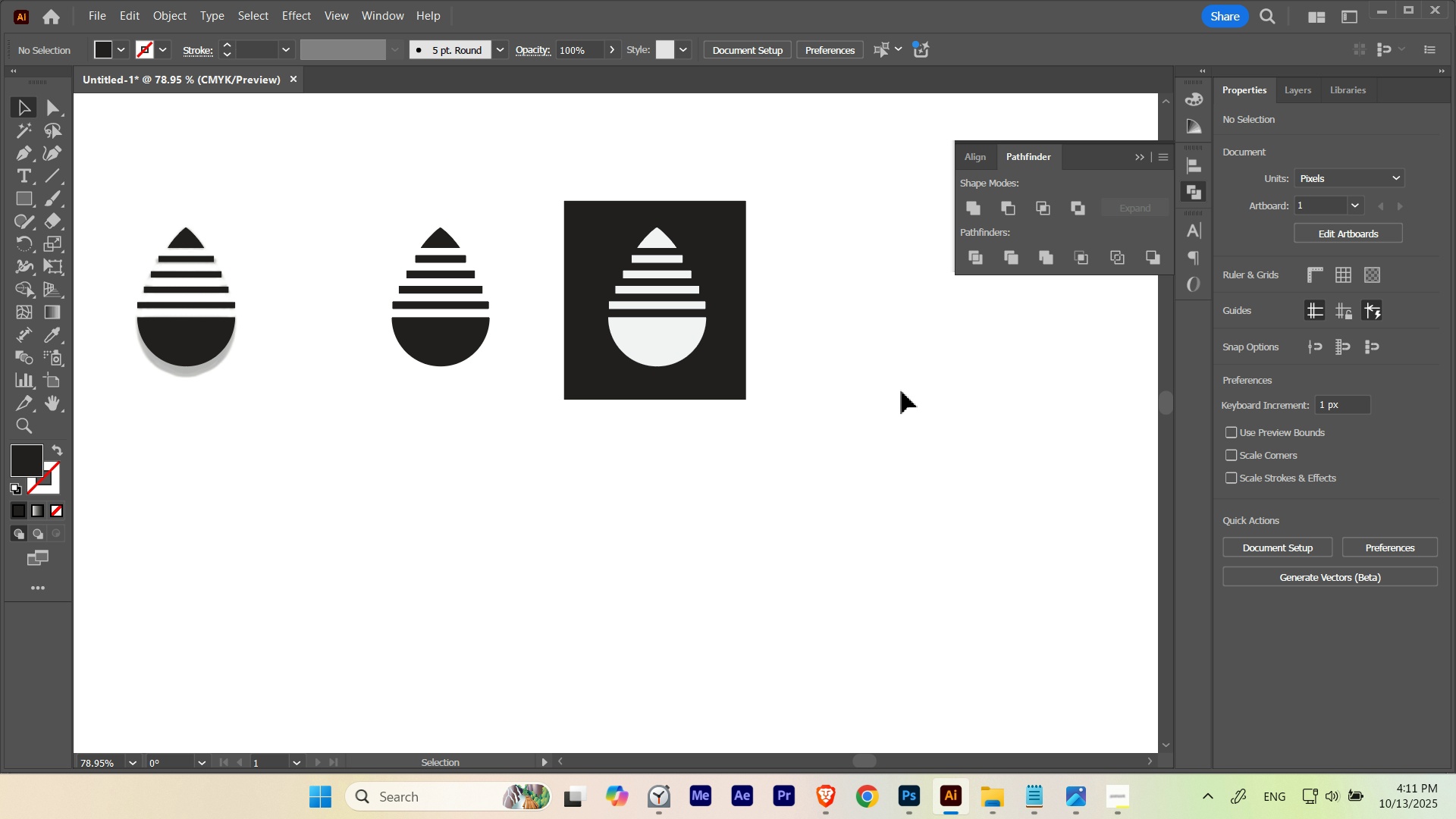 
left_click([902, 391])
 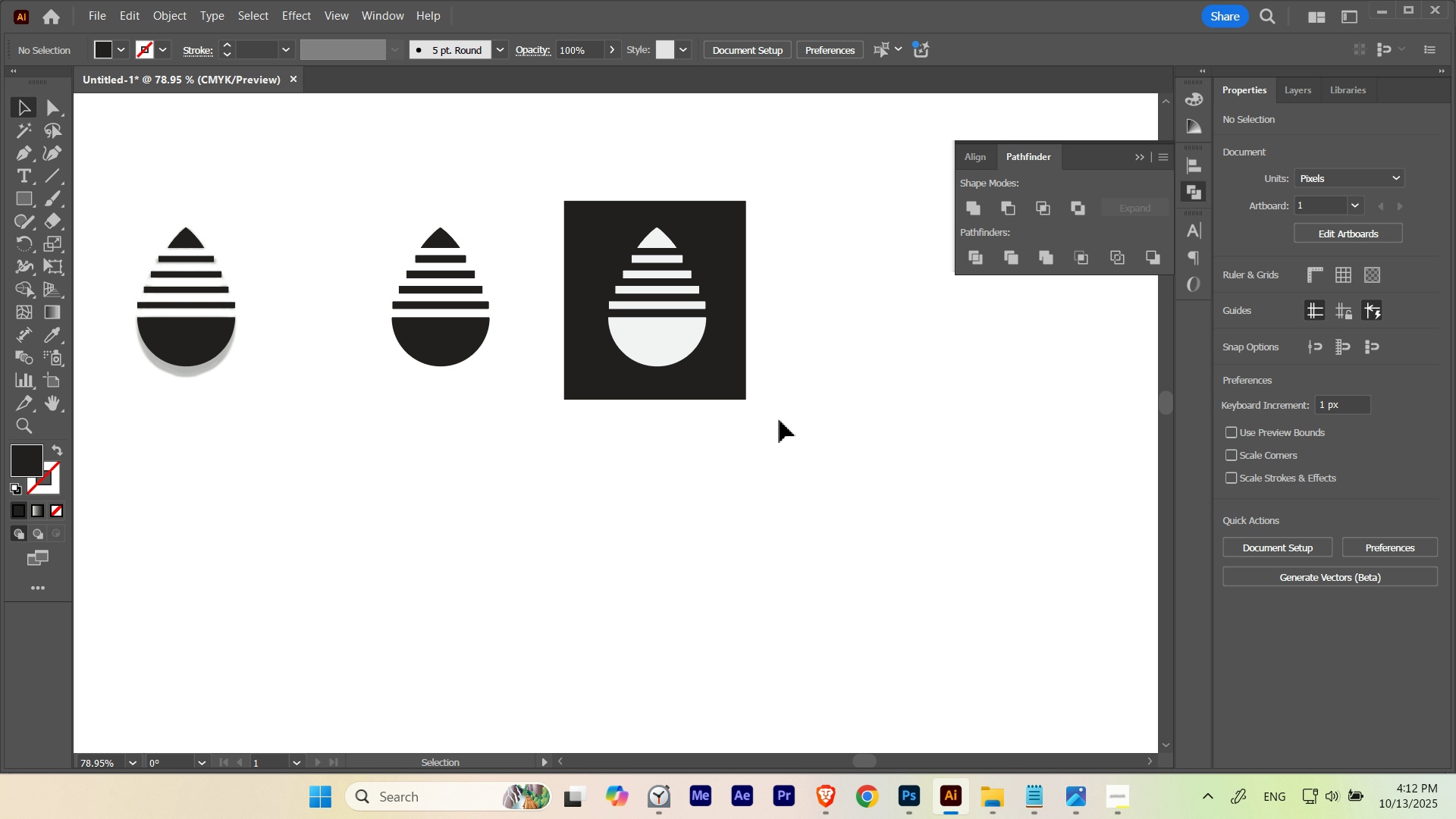 
key(PlayPause)
 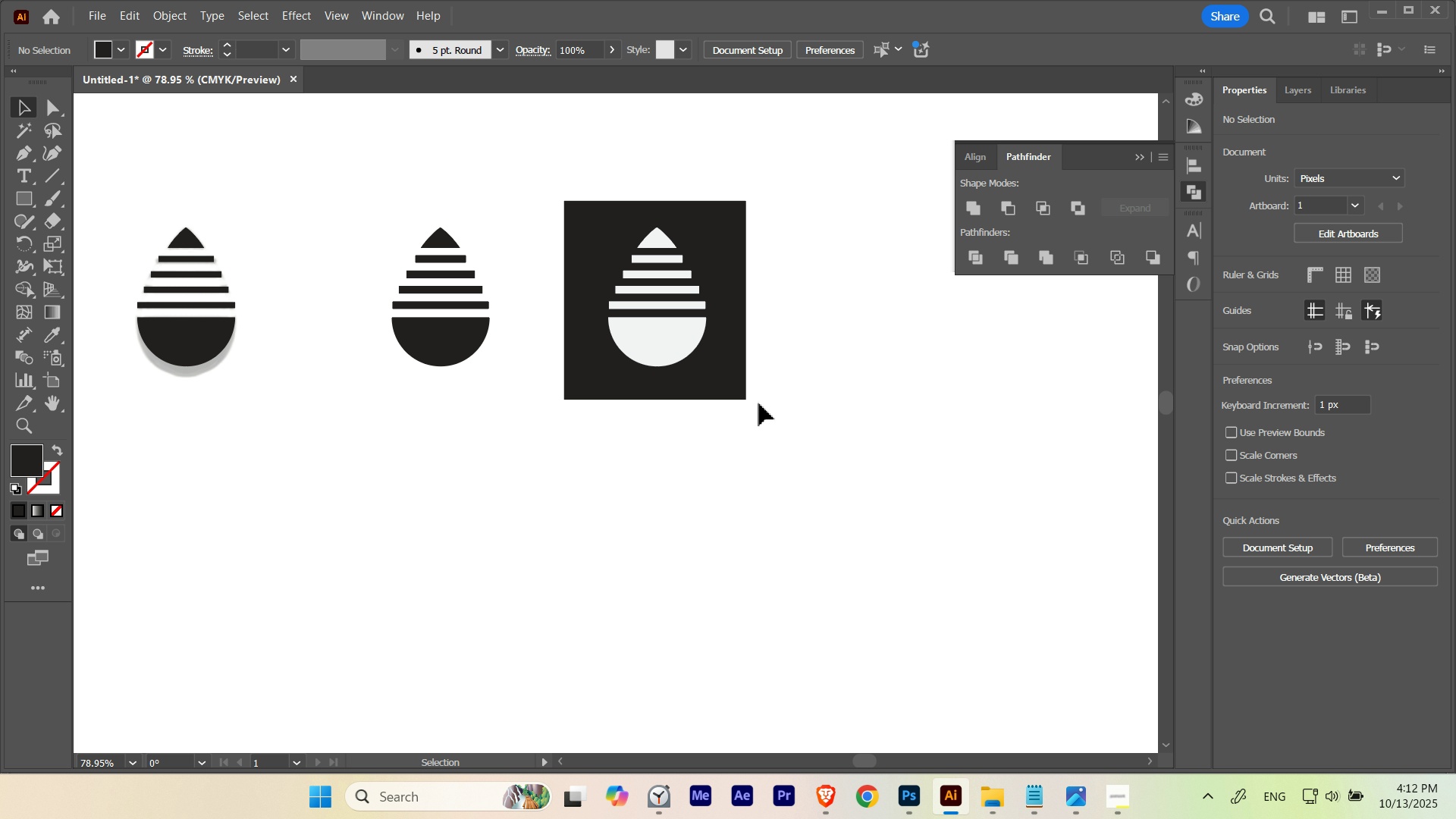 
left_click([799, 410])
 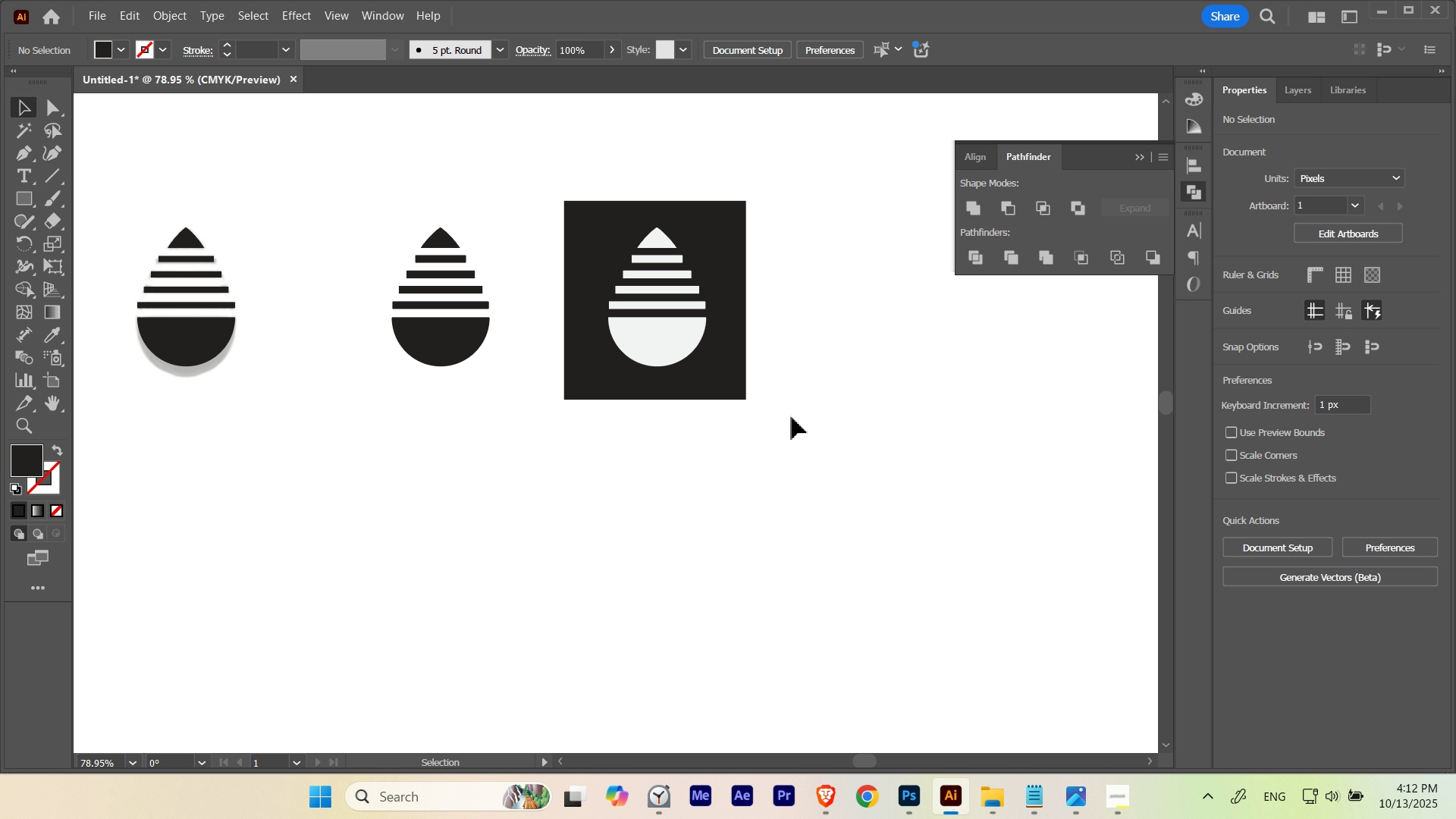 
hold_key(key=ControlLeft, duration=0.86)
 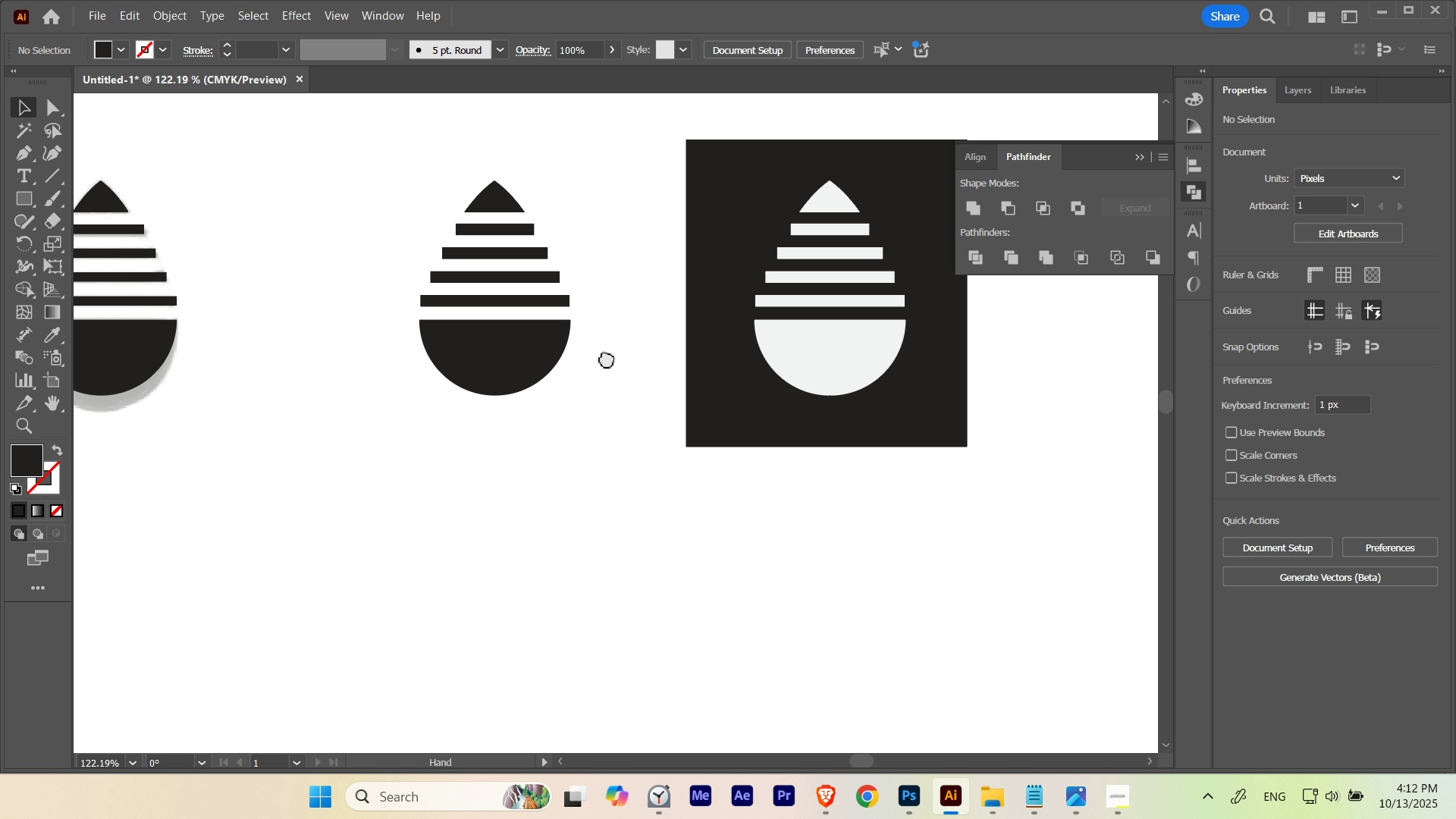 
hold_key(key=Space, duration=1.52)
 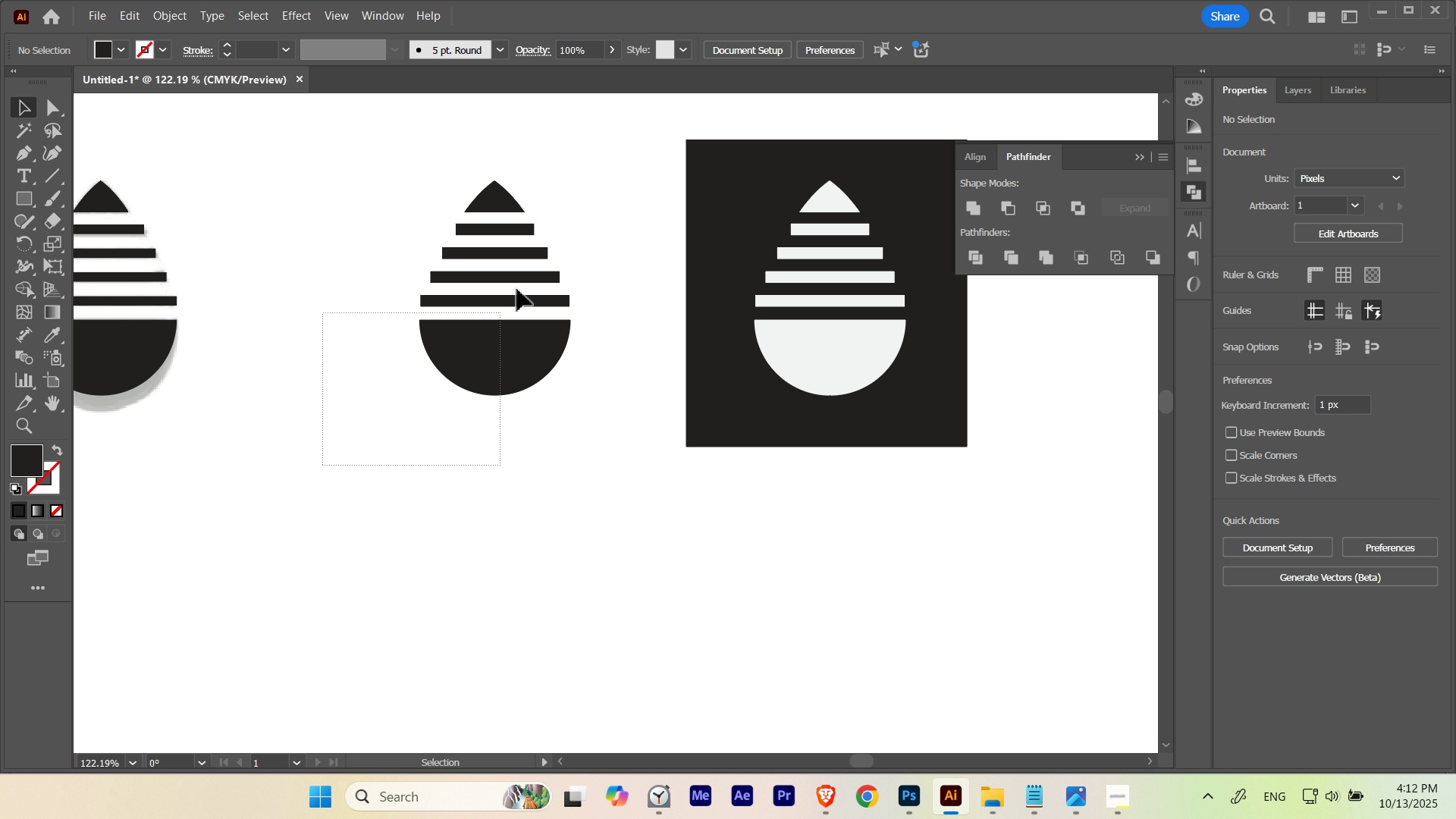 
left_click_drag(start_coordinate=[584, 287], to_coordinate=[679, 302])
 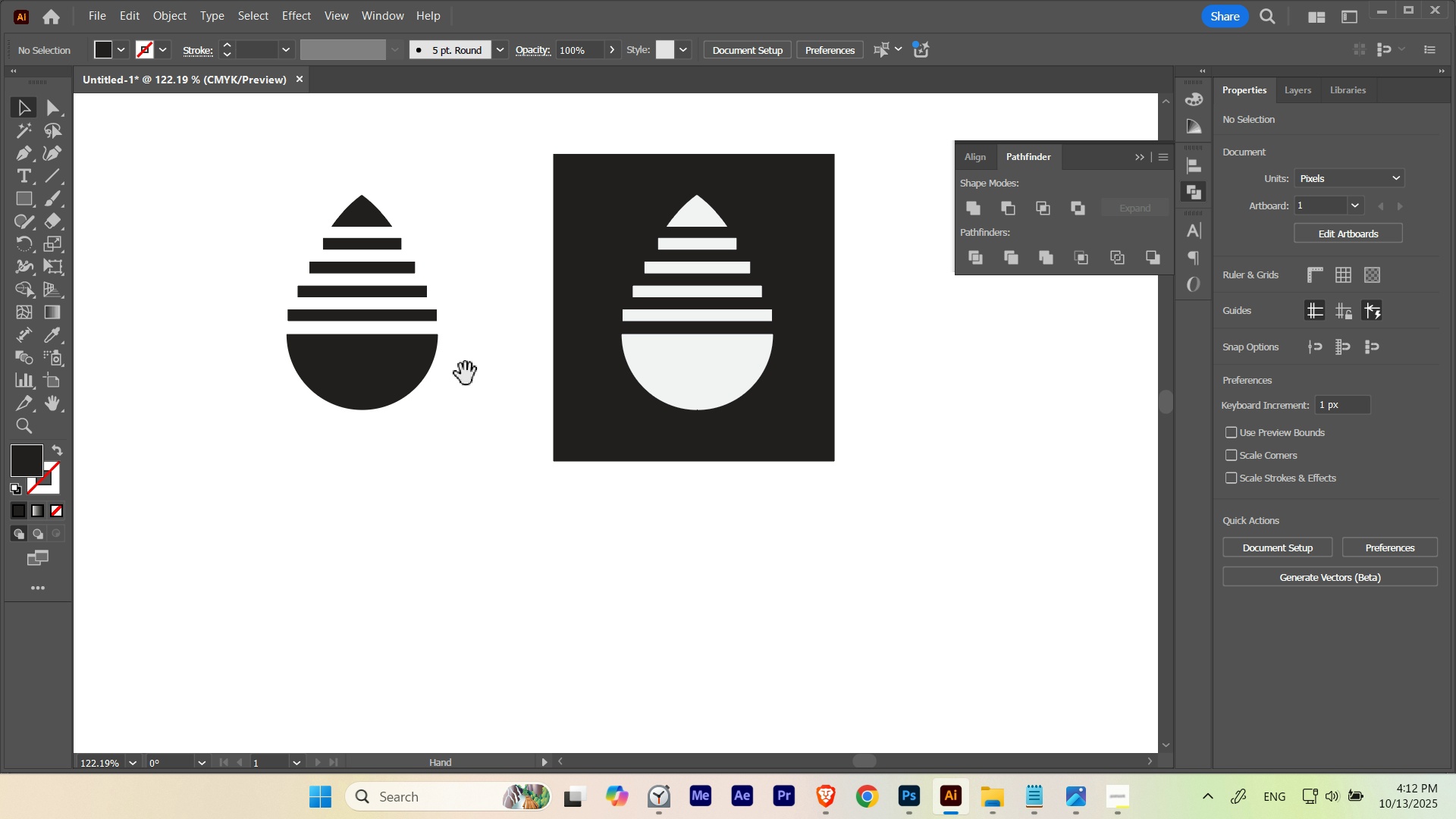 
left_click_drag(start_coordinate=[474, 372], to_coordinate=[607, 357])
 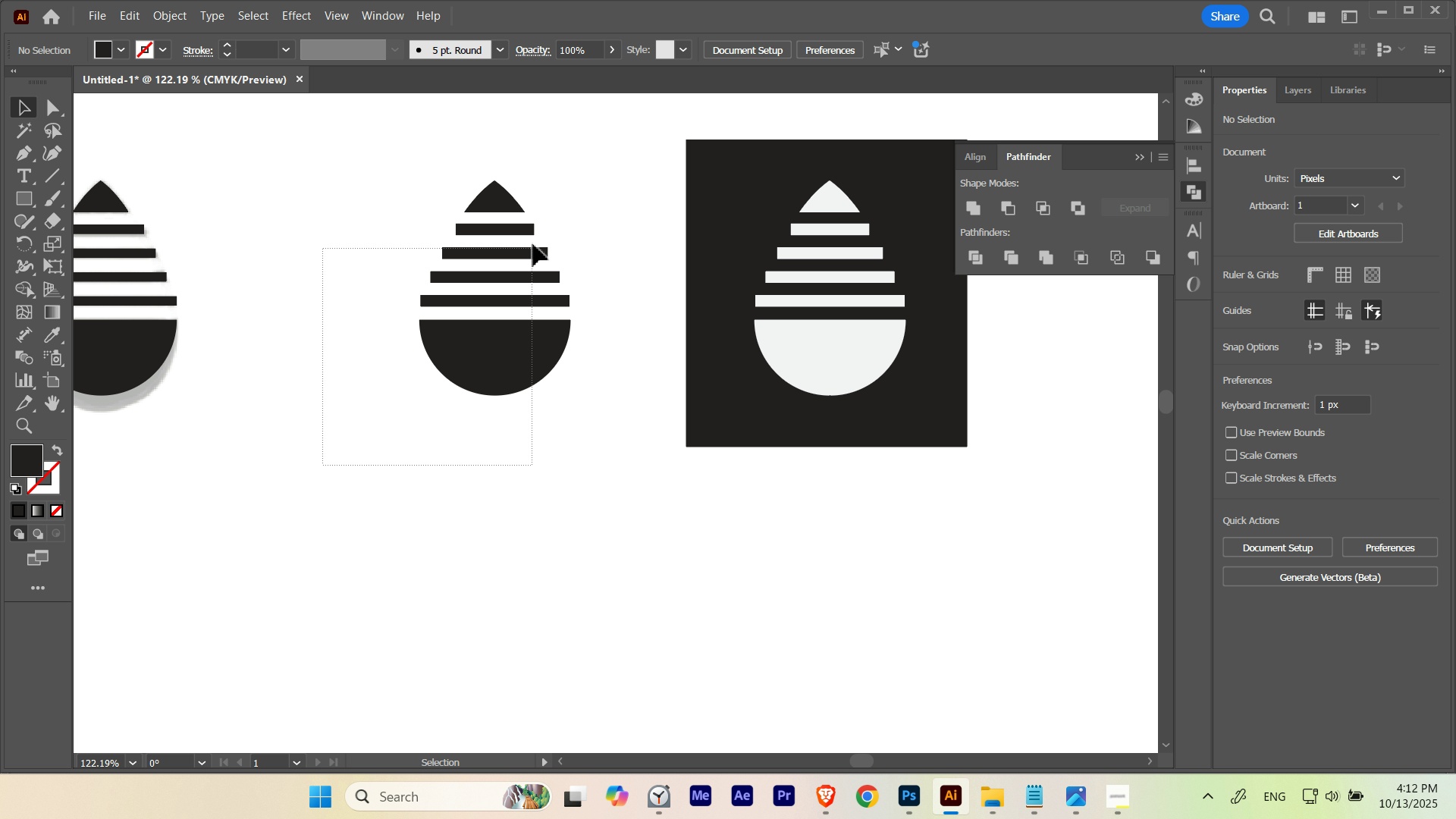 
key(Space)
 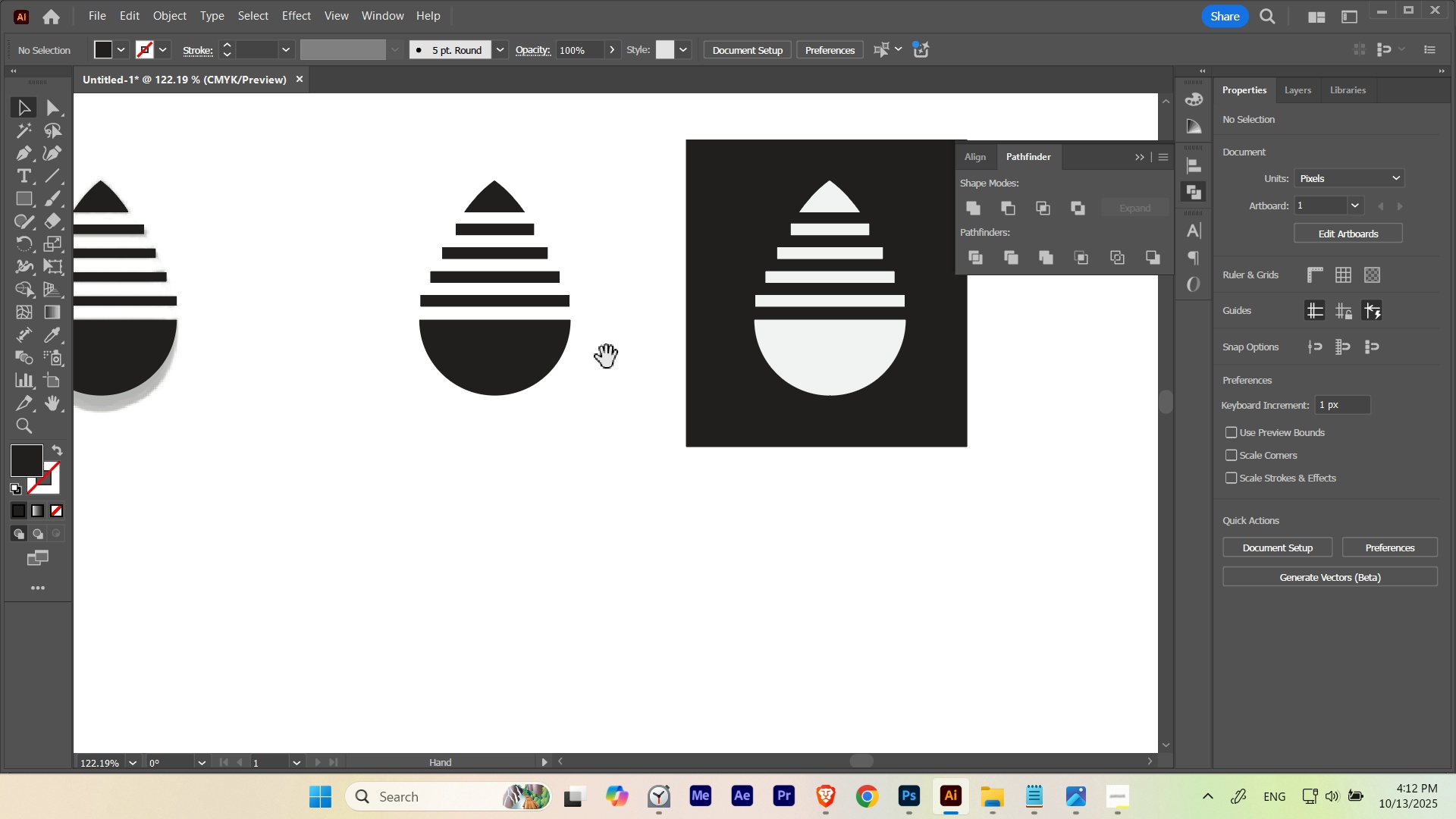 
key(Space)
 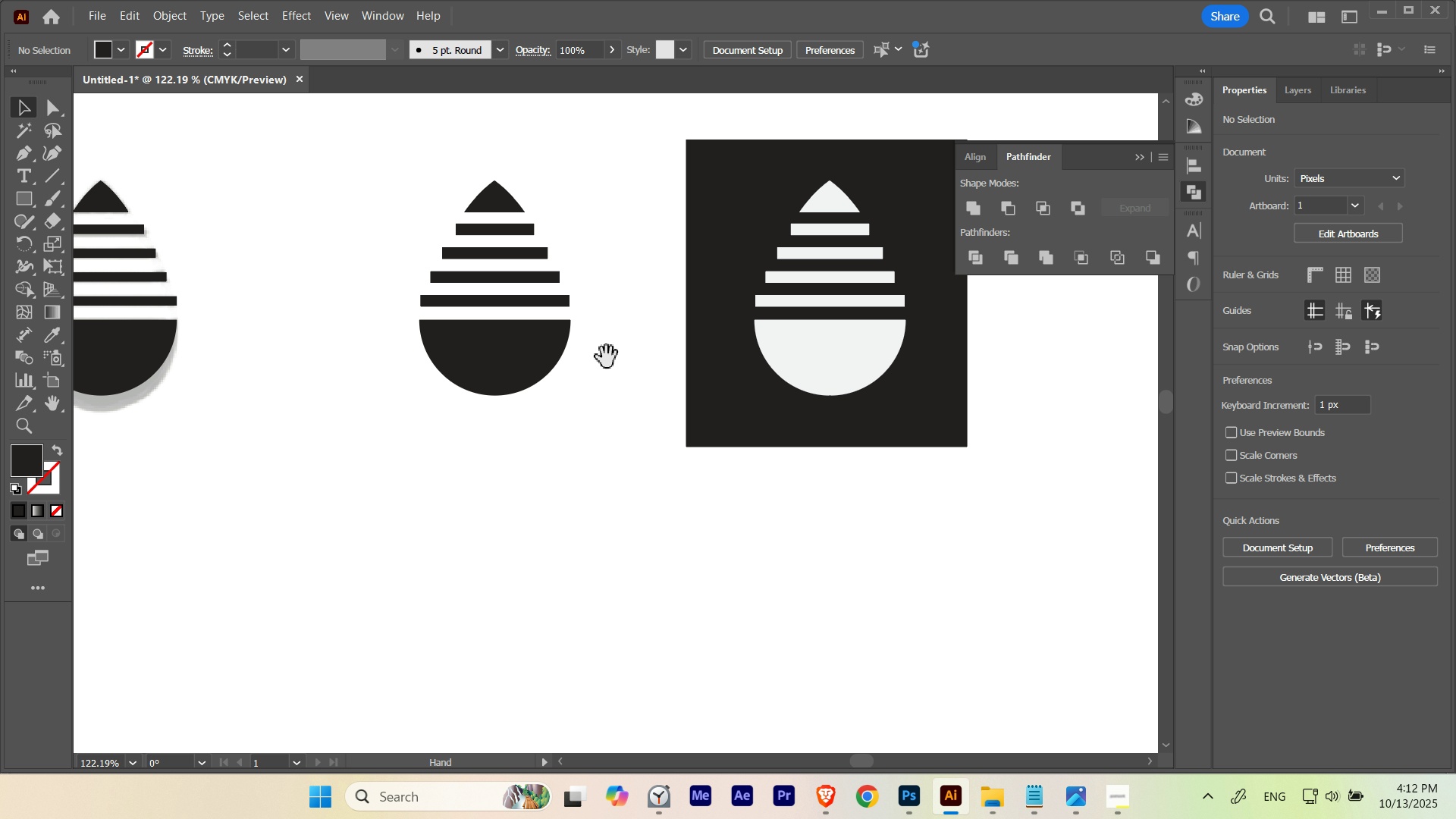 
key(Space)
 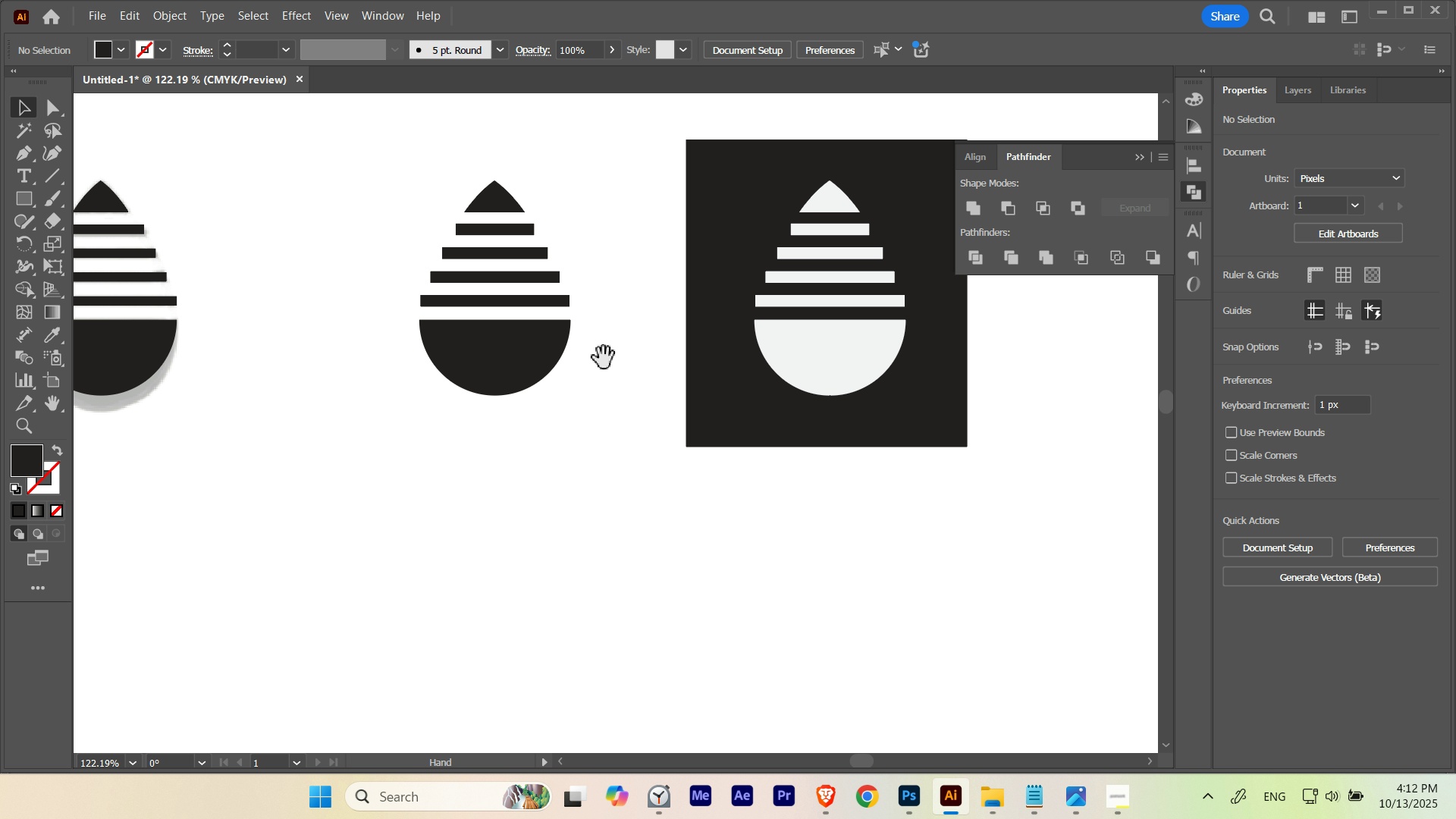 
key(Space)
 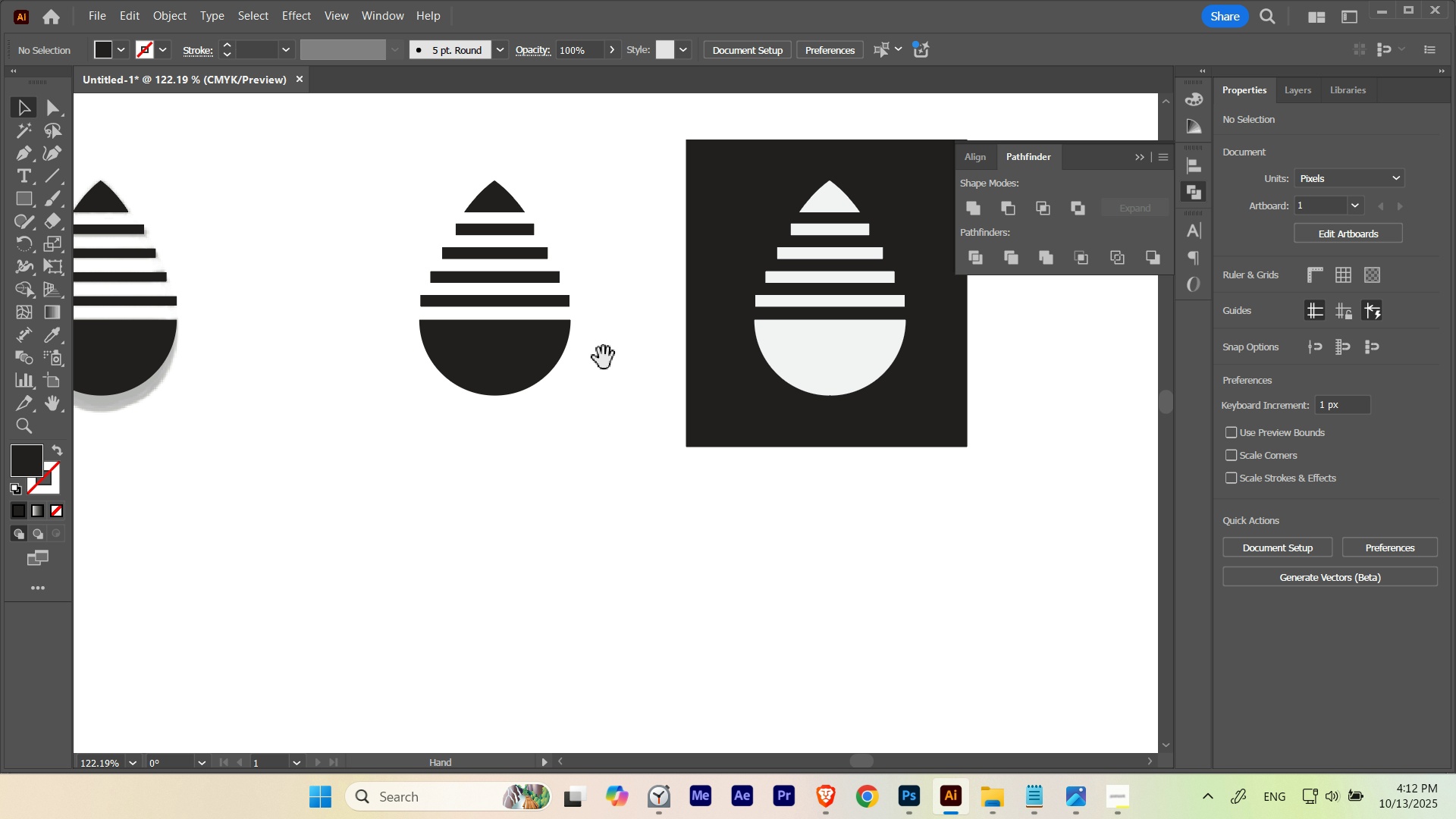 
key(Space)
 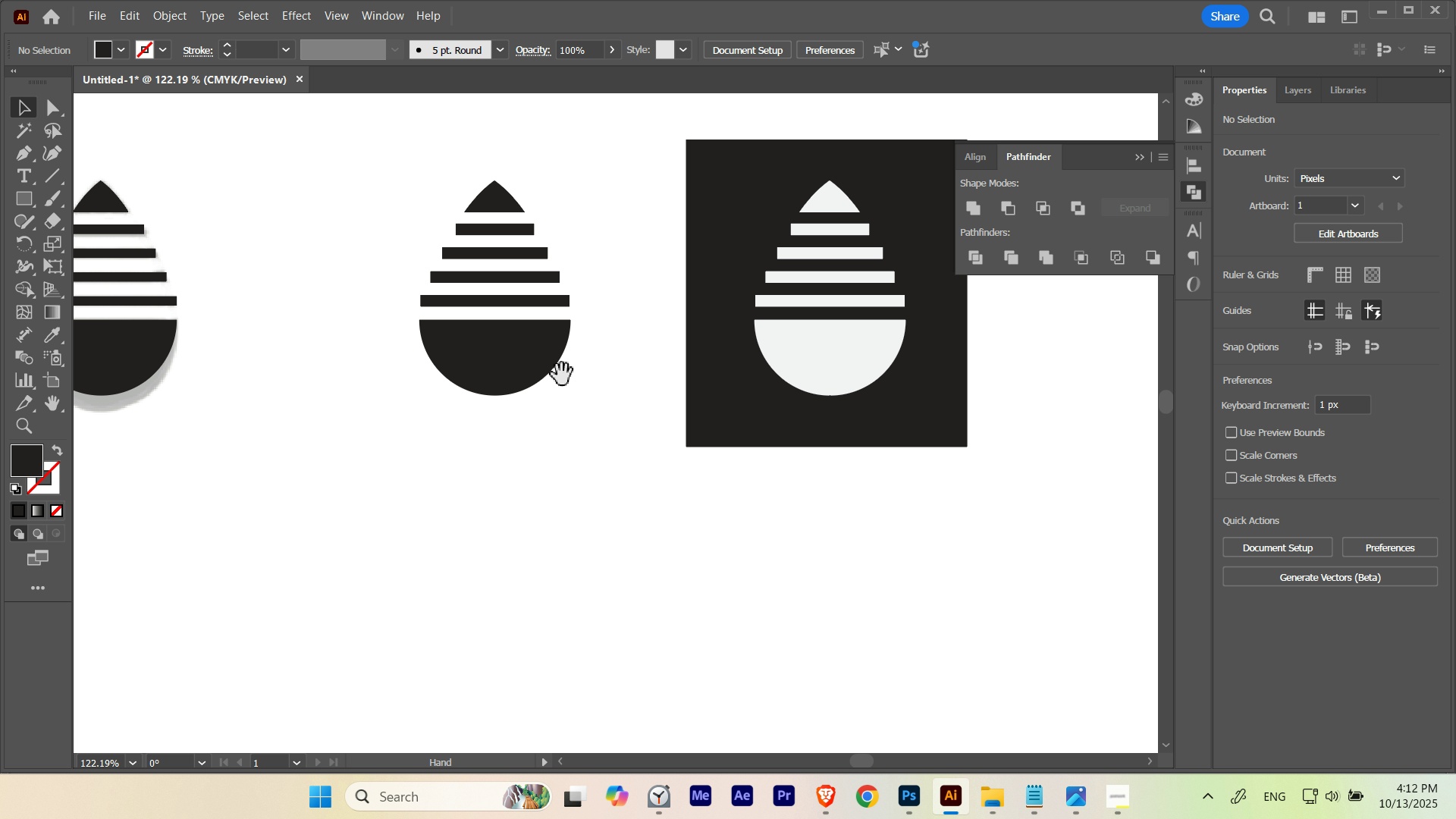 
key(Space)
 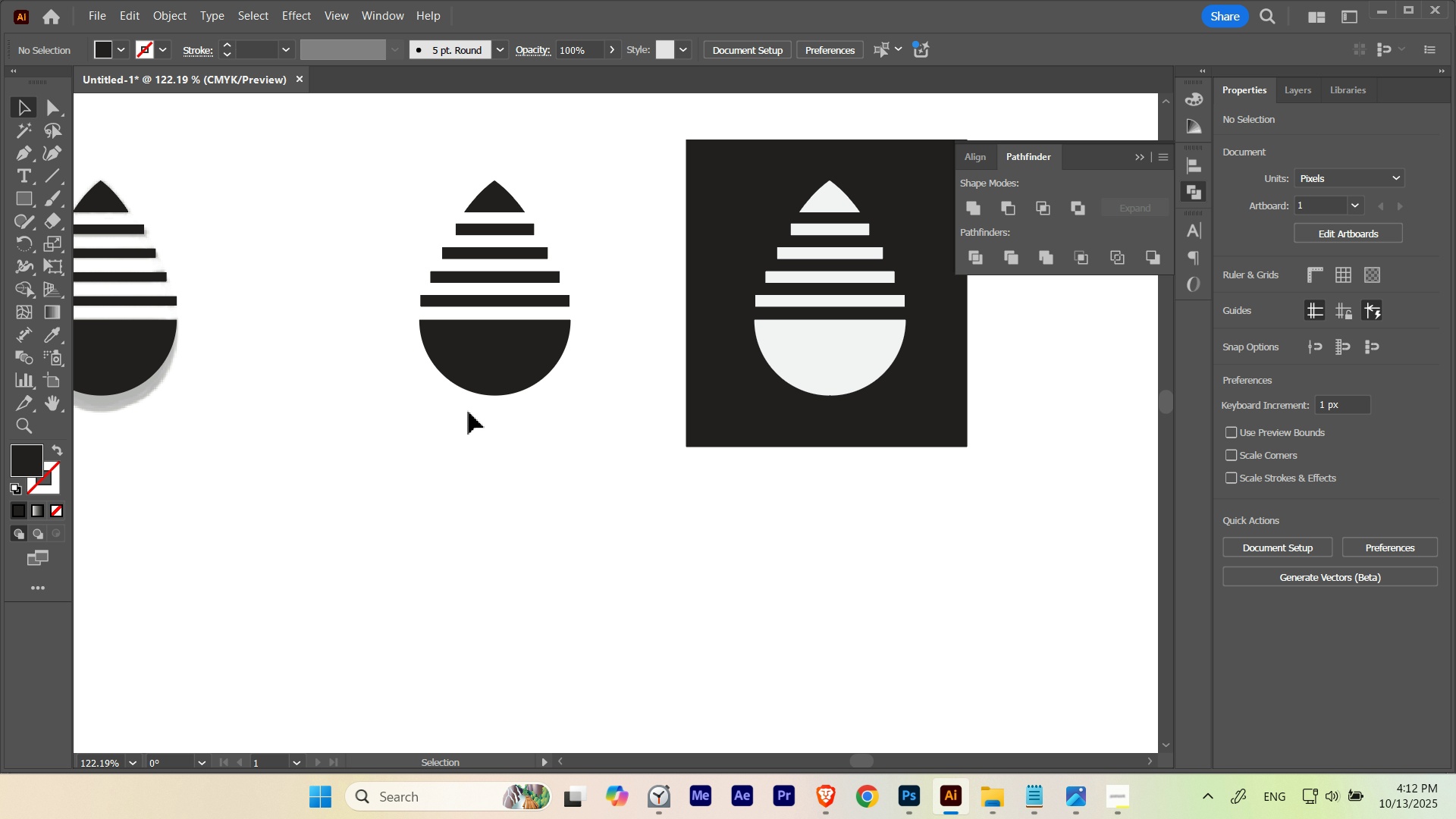 
key(Space)
 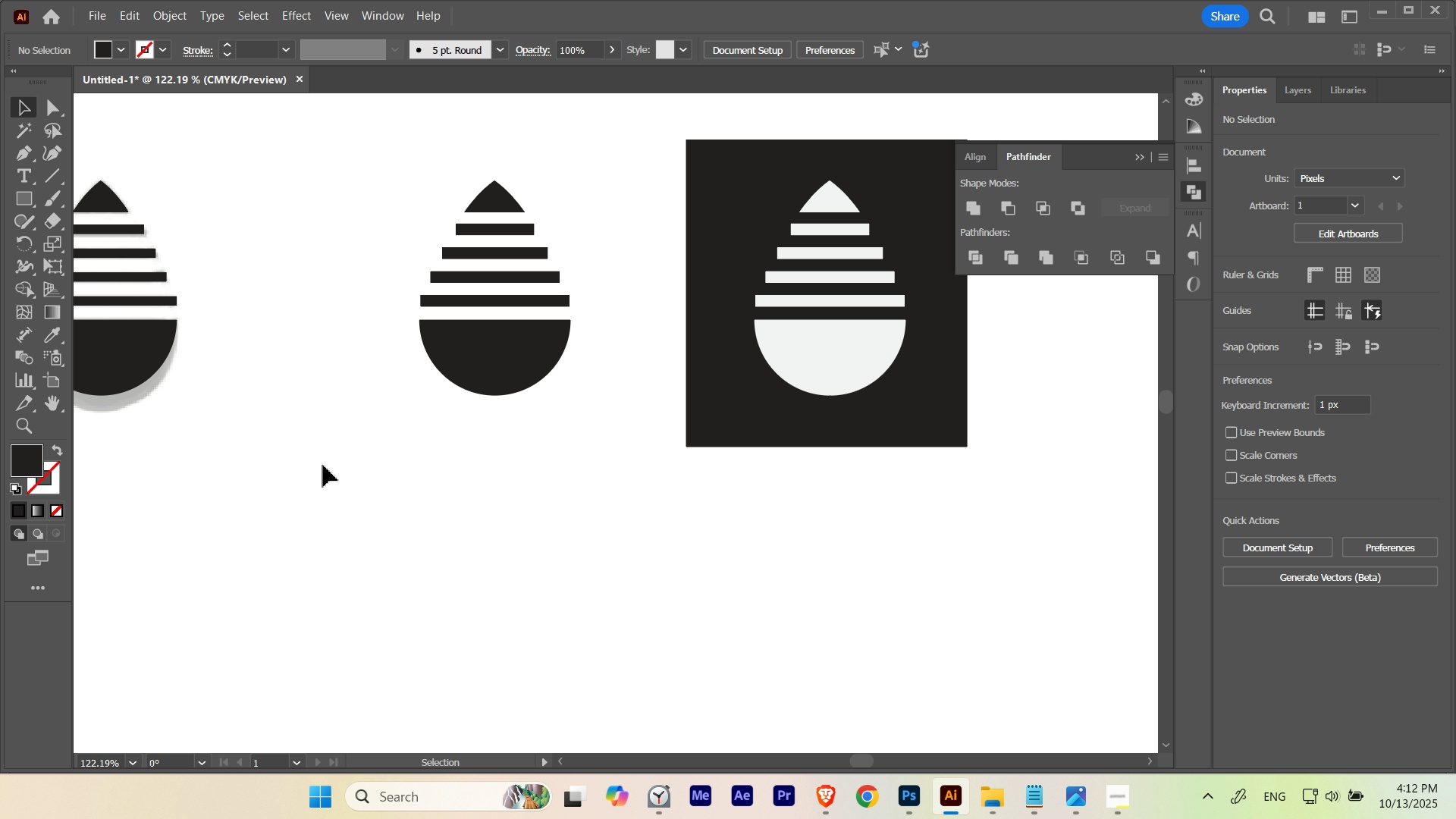 
left_click_drag(start_coordinate=[323, 465], to_coordinate=[582, 156])
 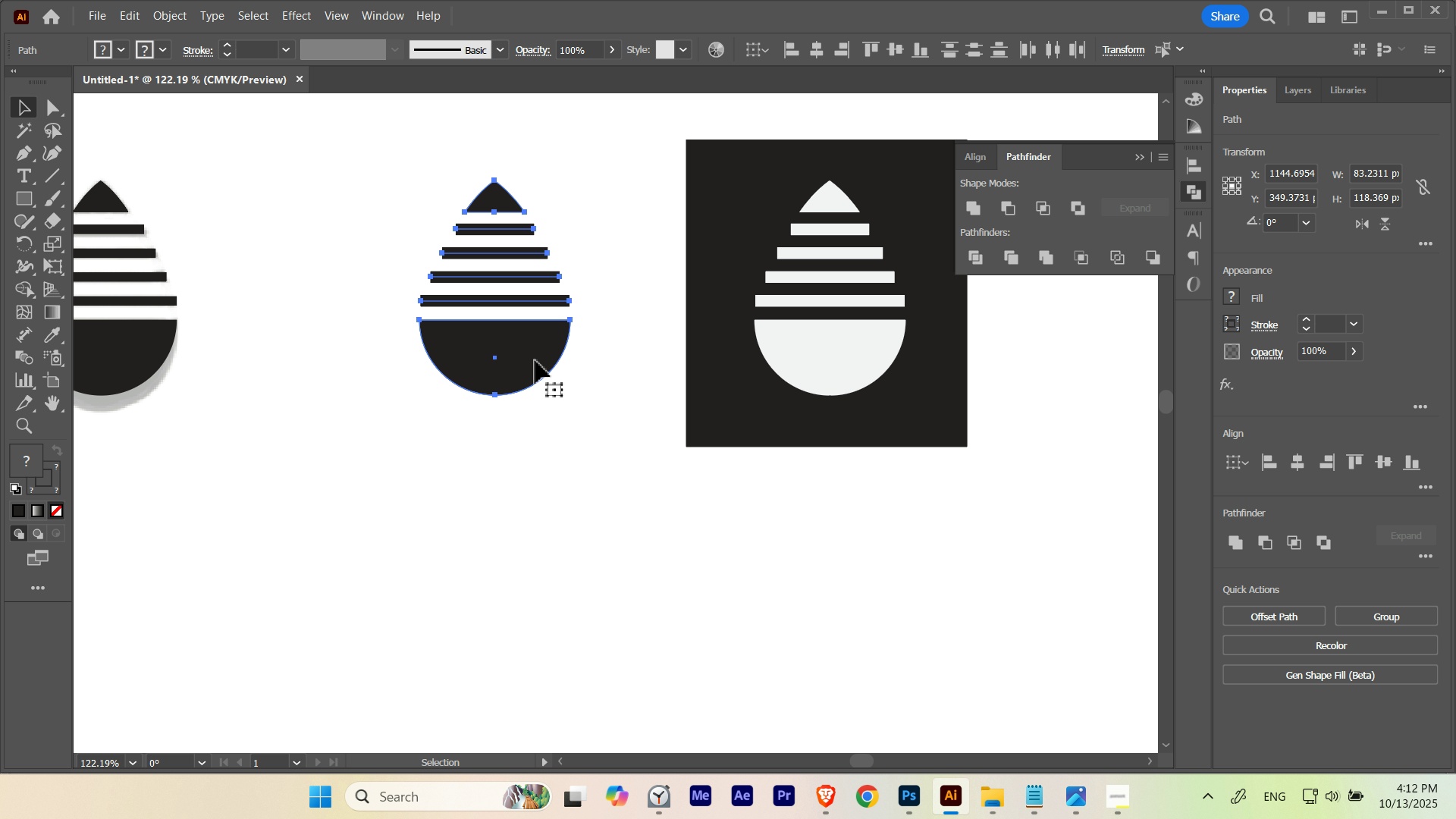 
hold_key(key=AltLeft, duration=1.24)
left_click_drag(start_coordinate=[521, 352], to_coordinate=[511, 717])
 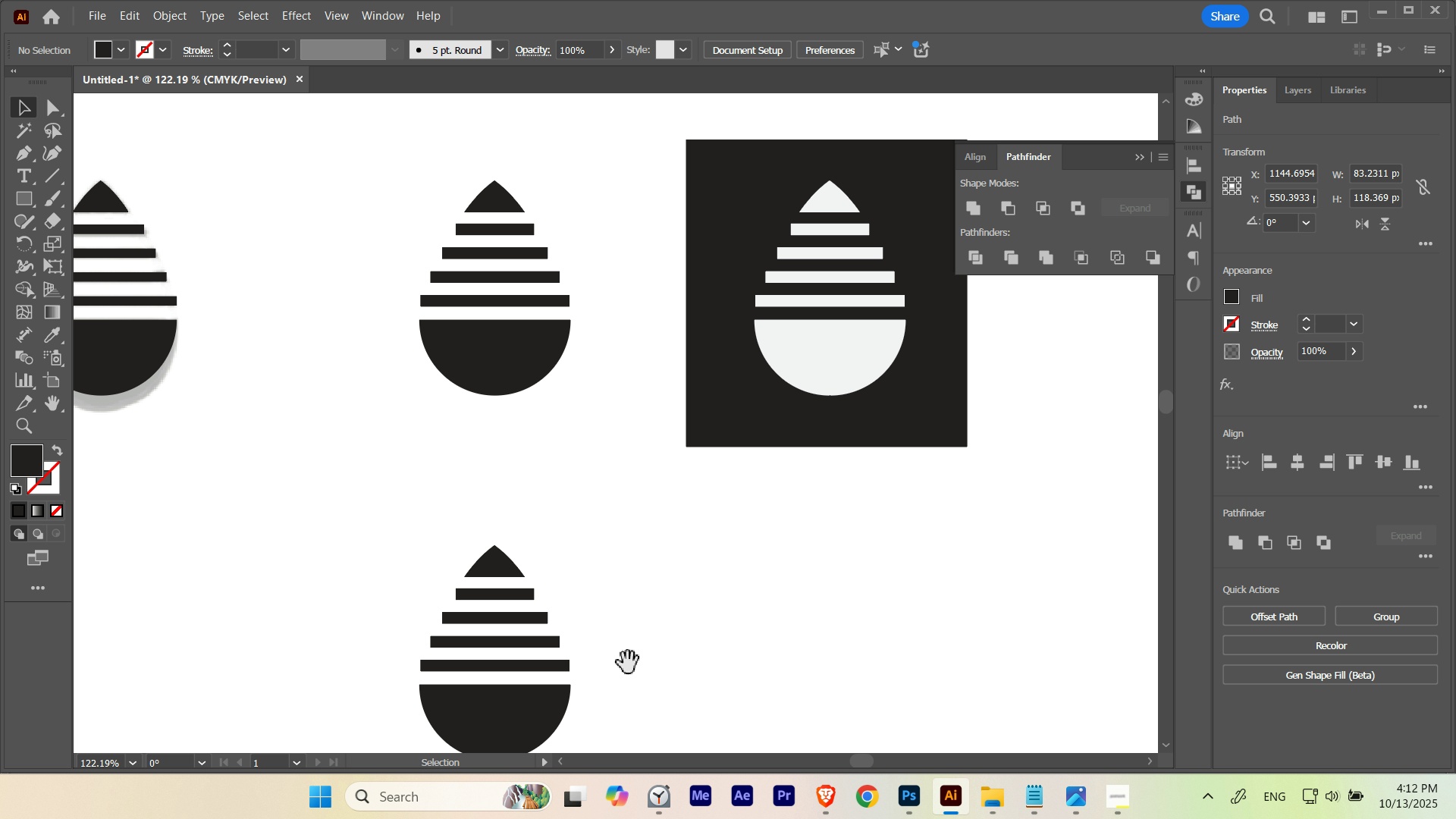 
hold_key(key=ShiftLeft, duration=0.89)
 